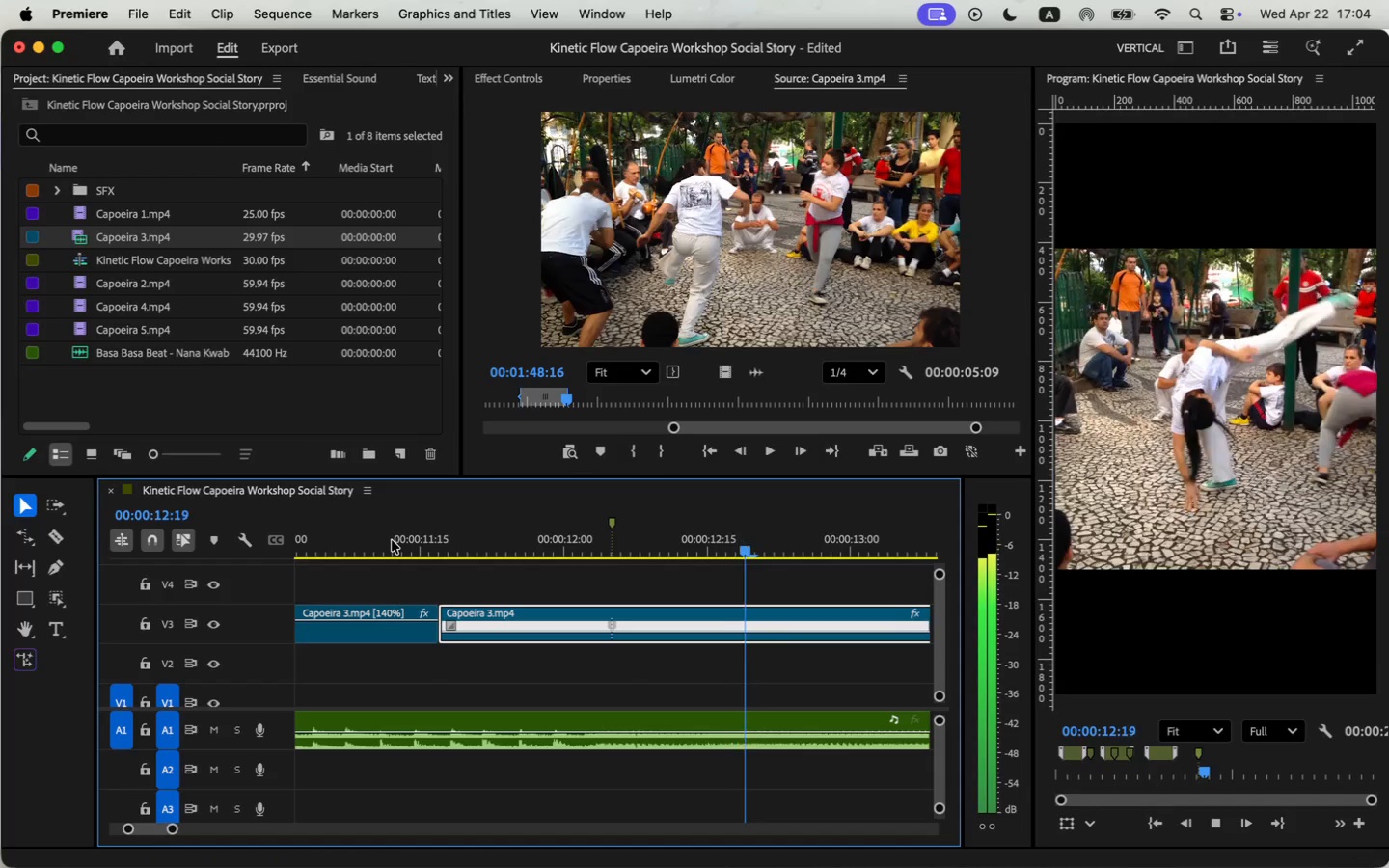 
key(Space)
 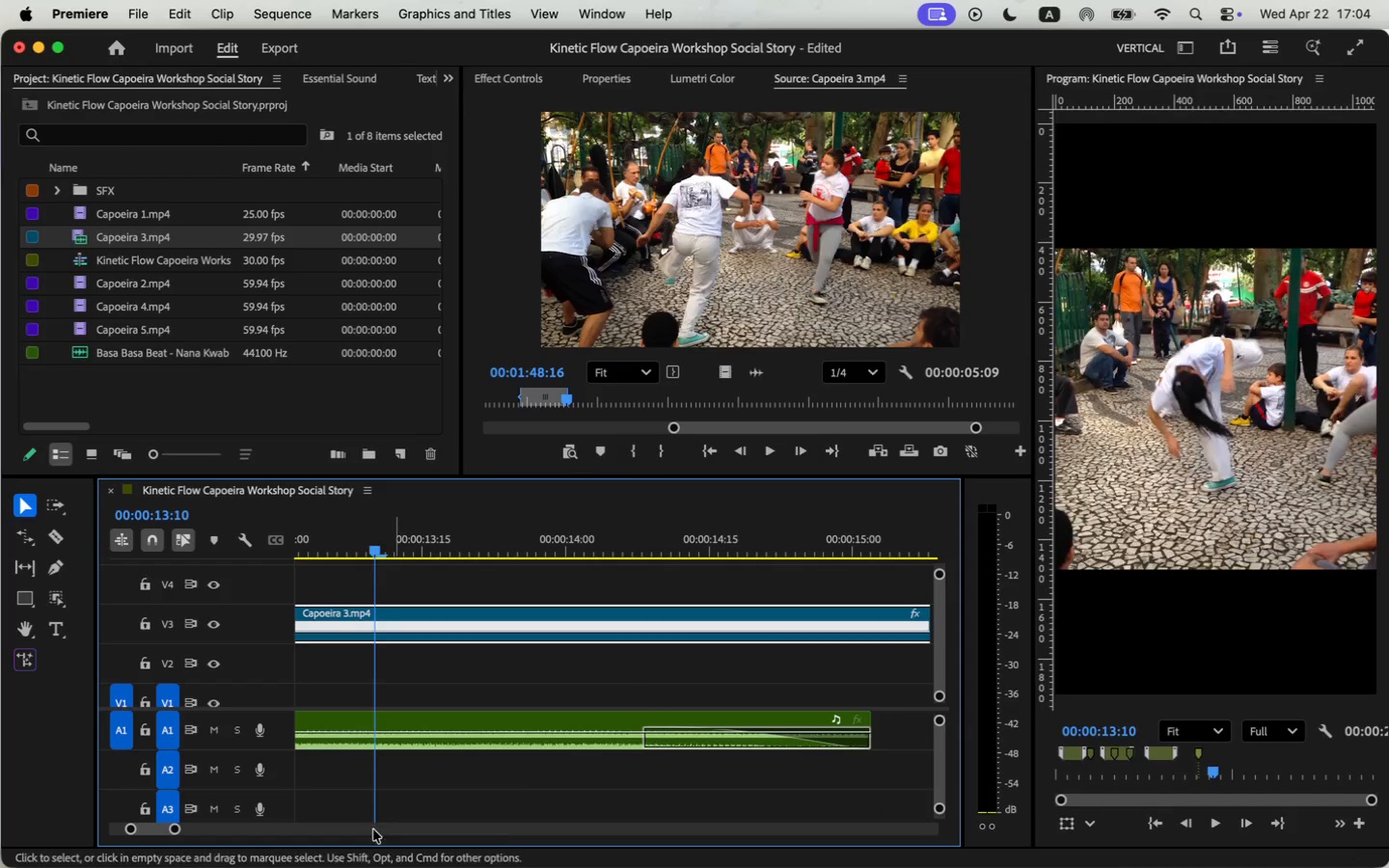 
left_click_drag(start_coordinate=[181, 831], to_coordinate=[186, 831])
 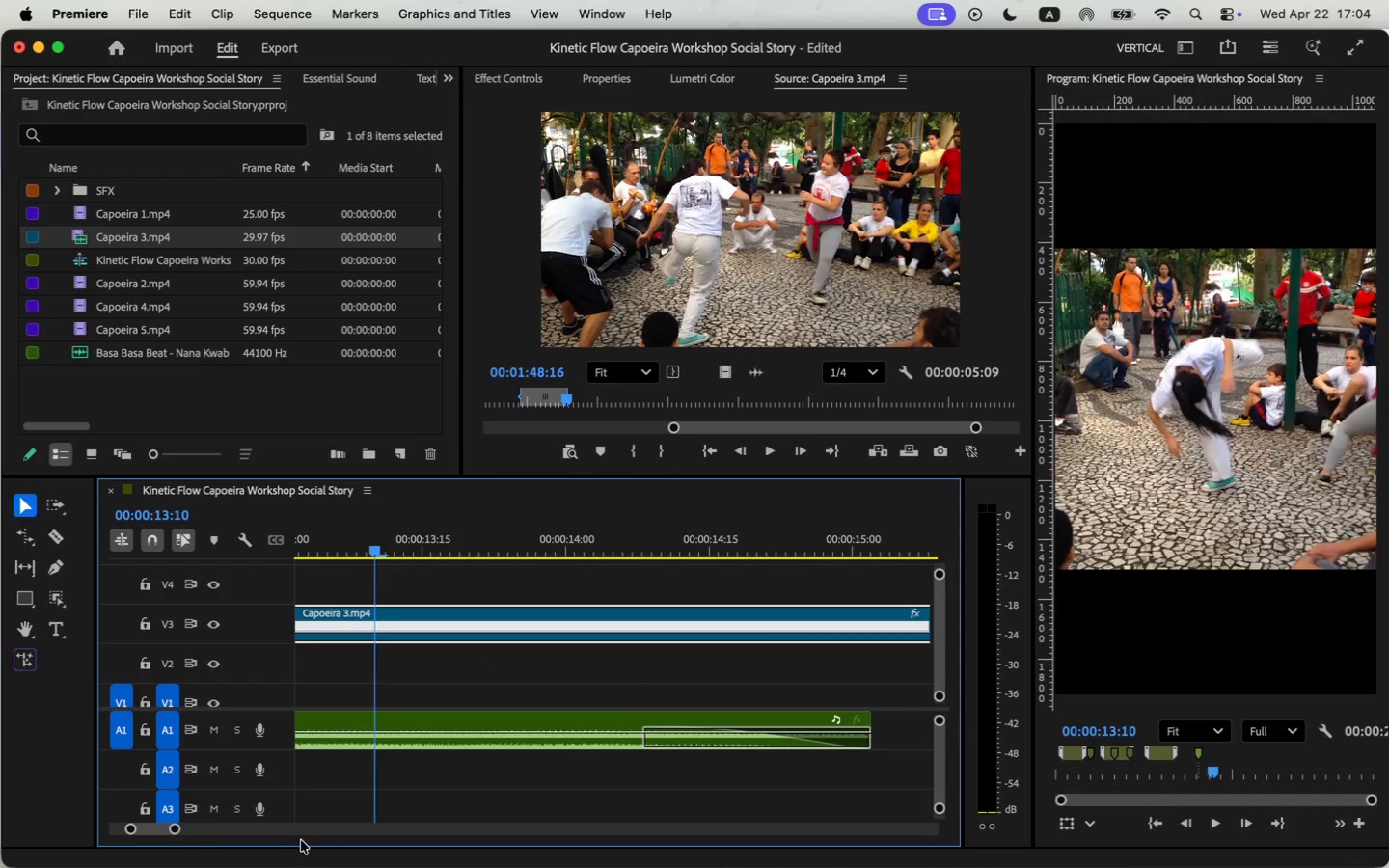 
left_click_drag(start_coordinate=[184, 827], to_coordinate=[199, 830])
 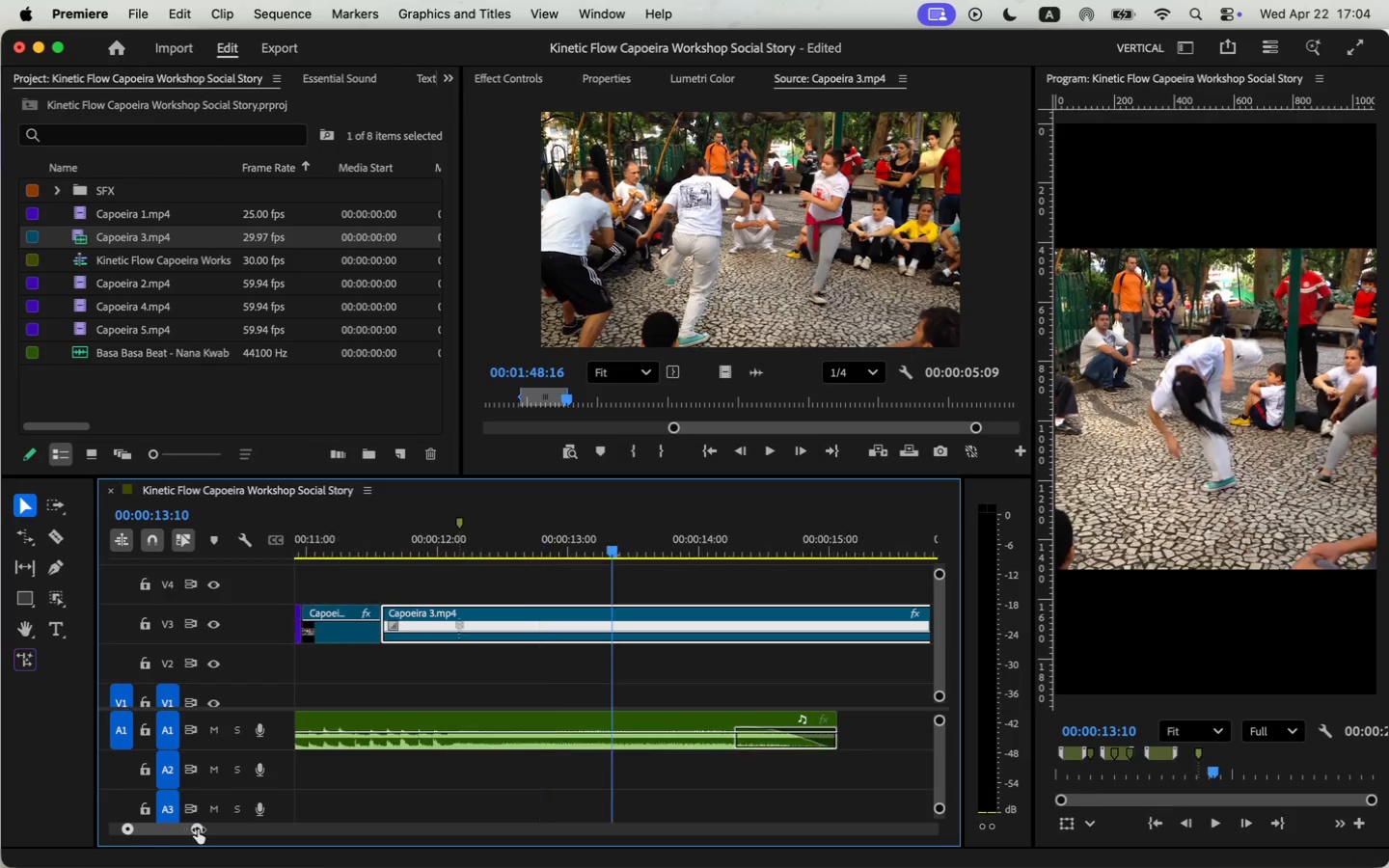 
key(Space)
 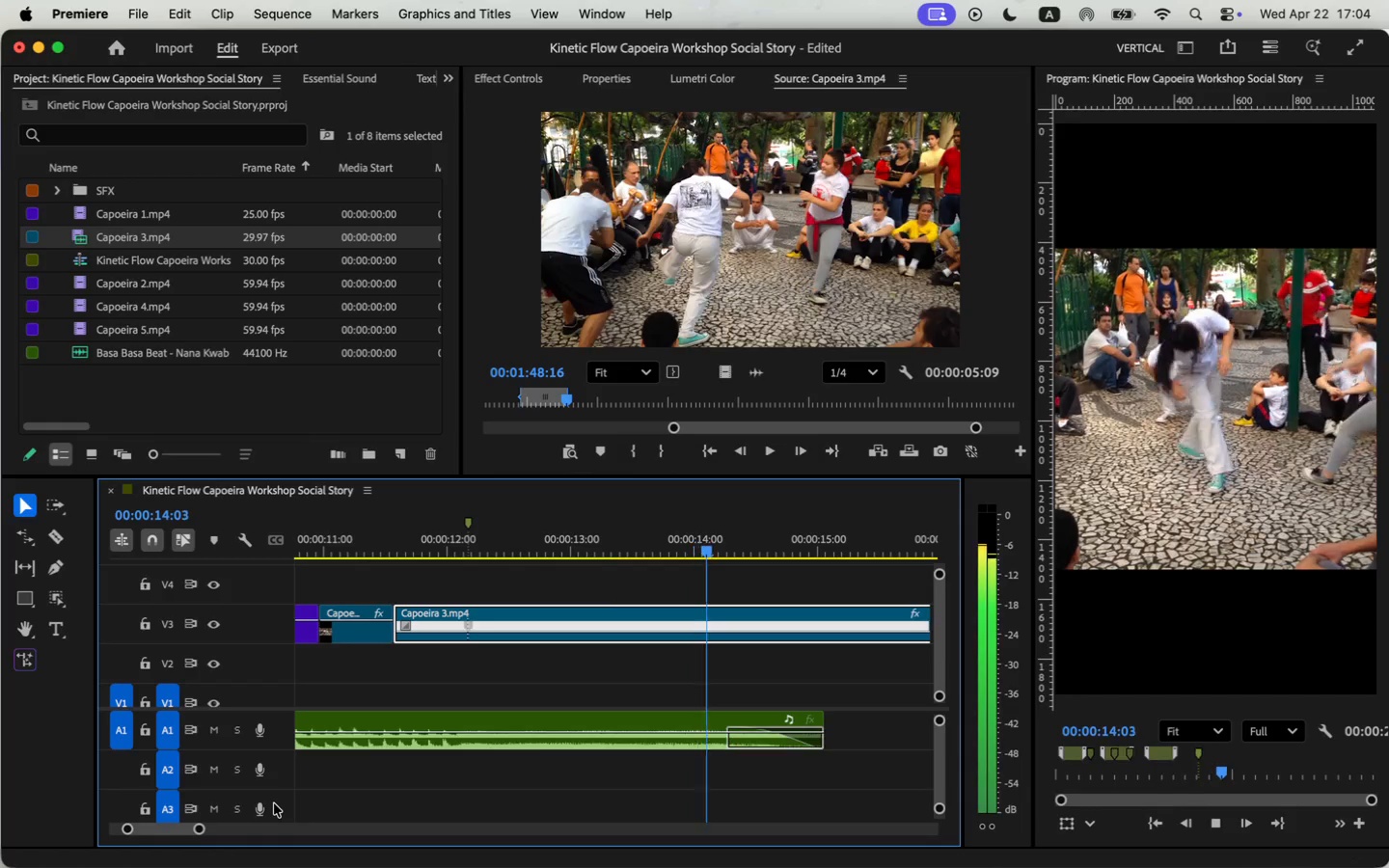 
key(Space)
 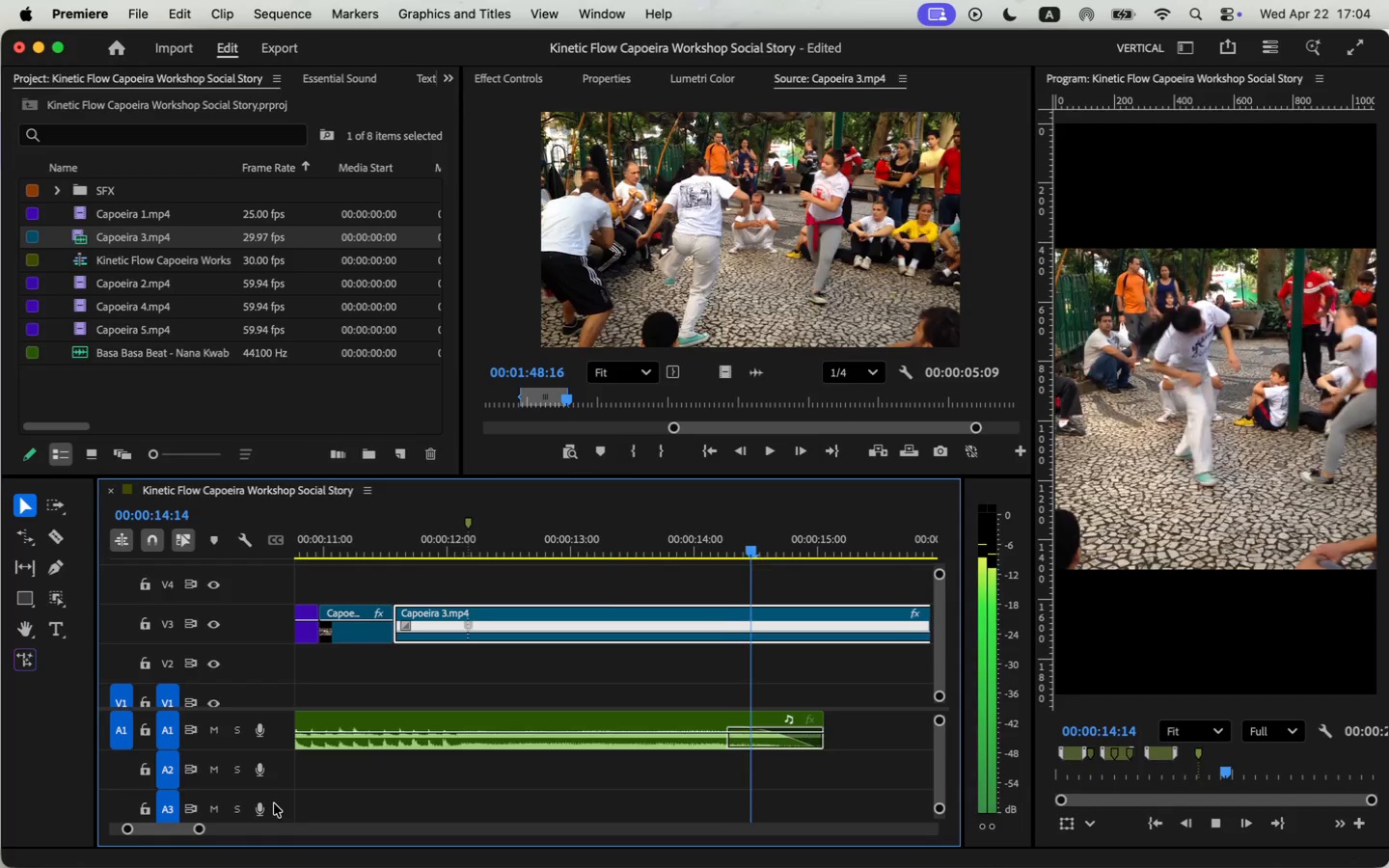 
left_click_drag(start_coordinate=[737, 544], to_coordinate=[429, 555])
 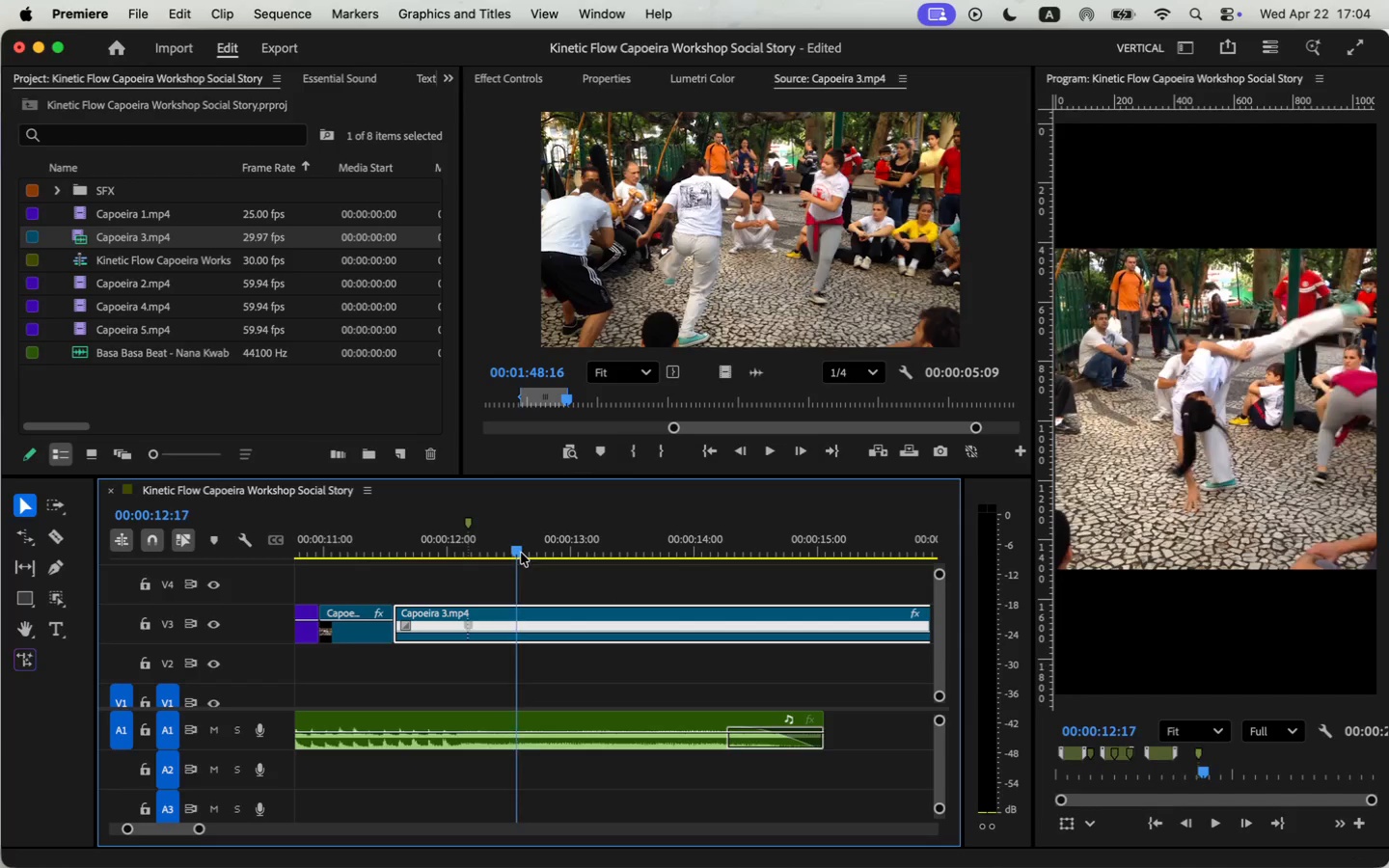 
key(Space)
 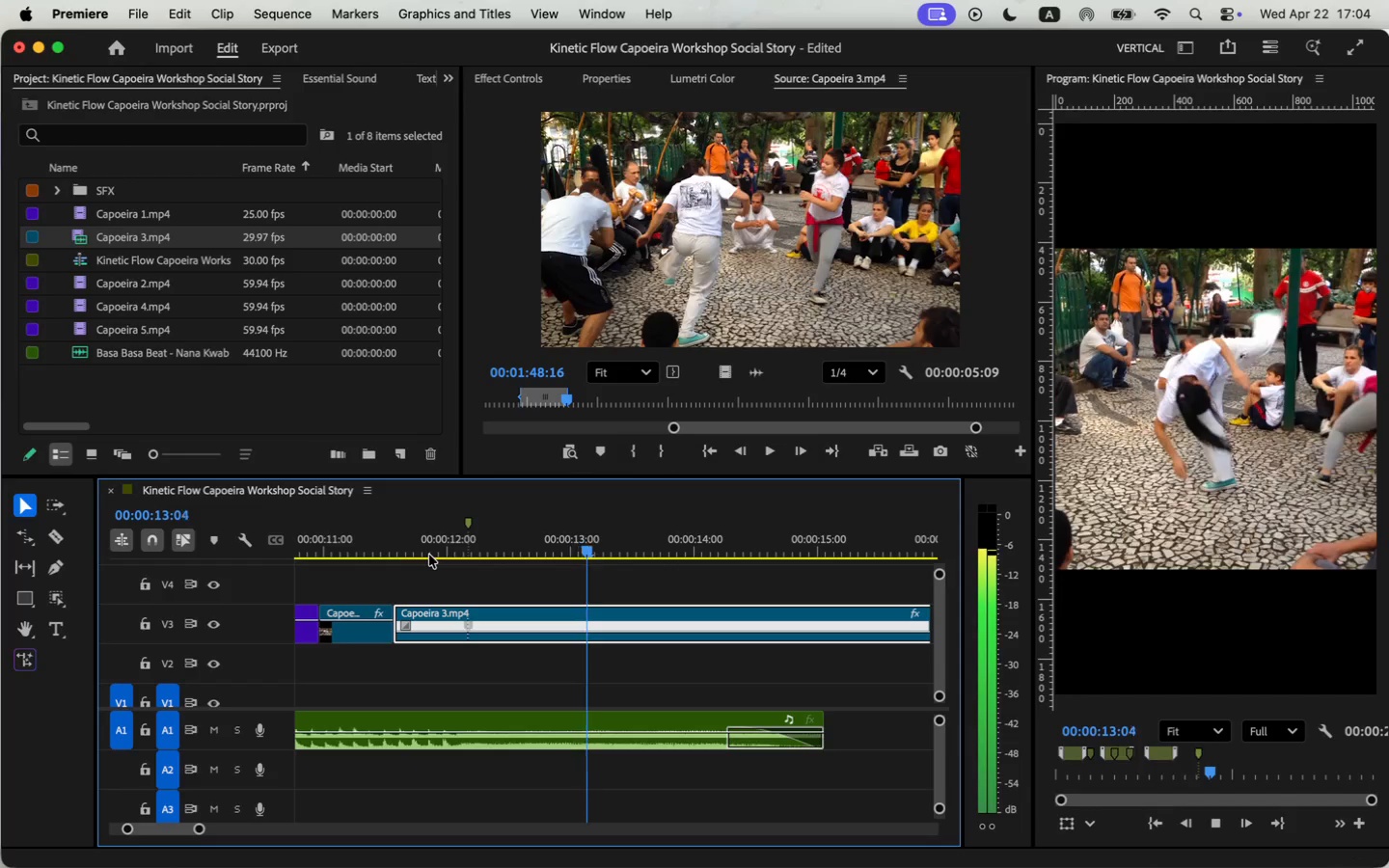 
key(Space)
 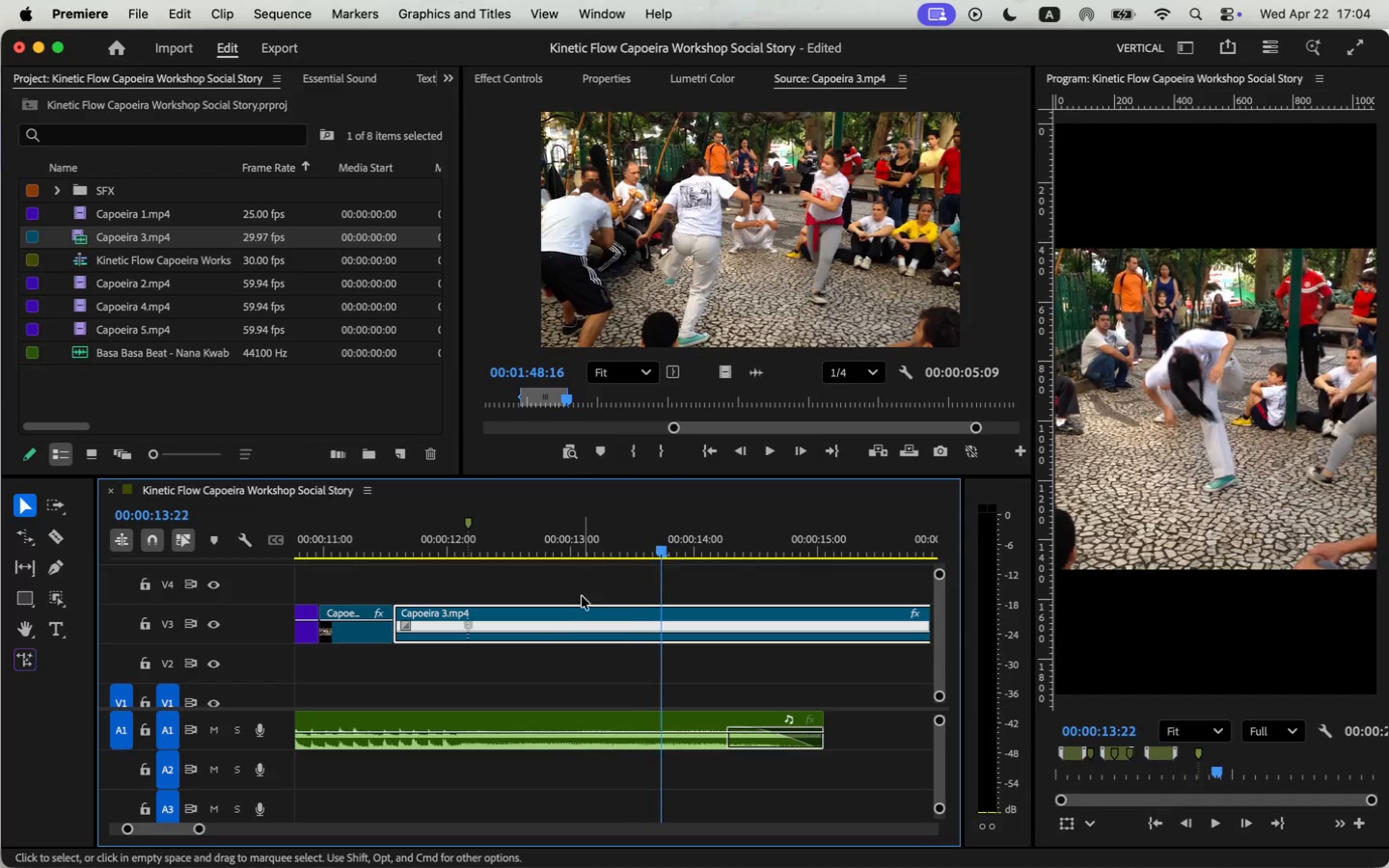 
mouse_move([509, 617])
 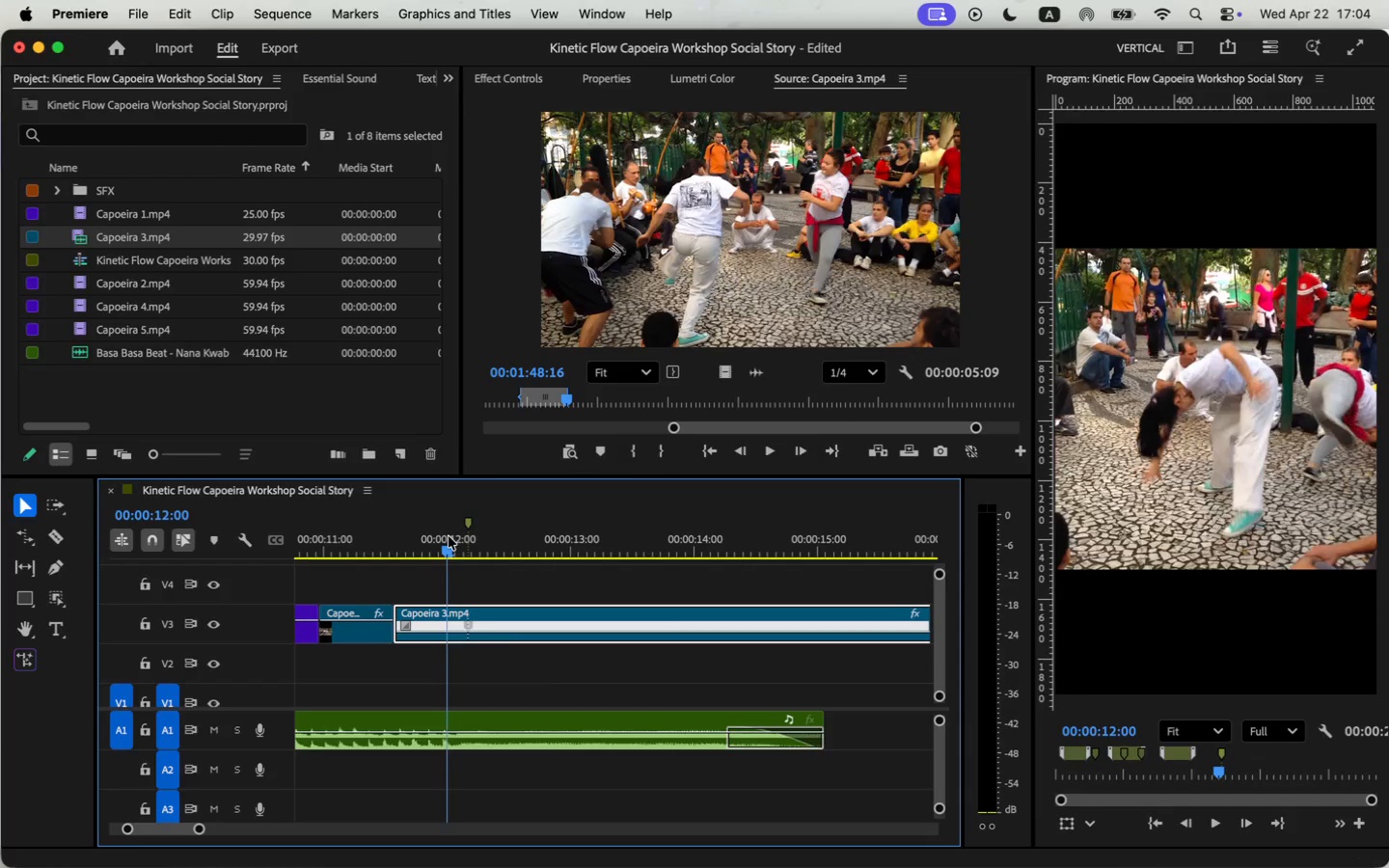 
key(Space)
 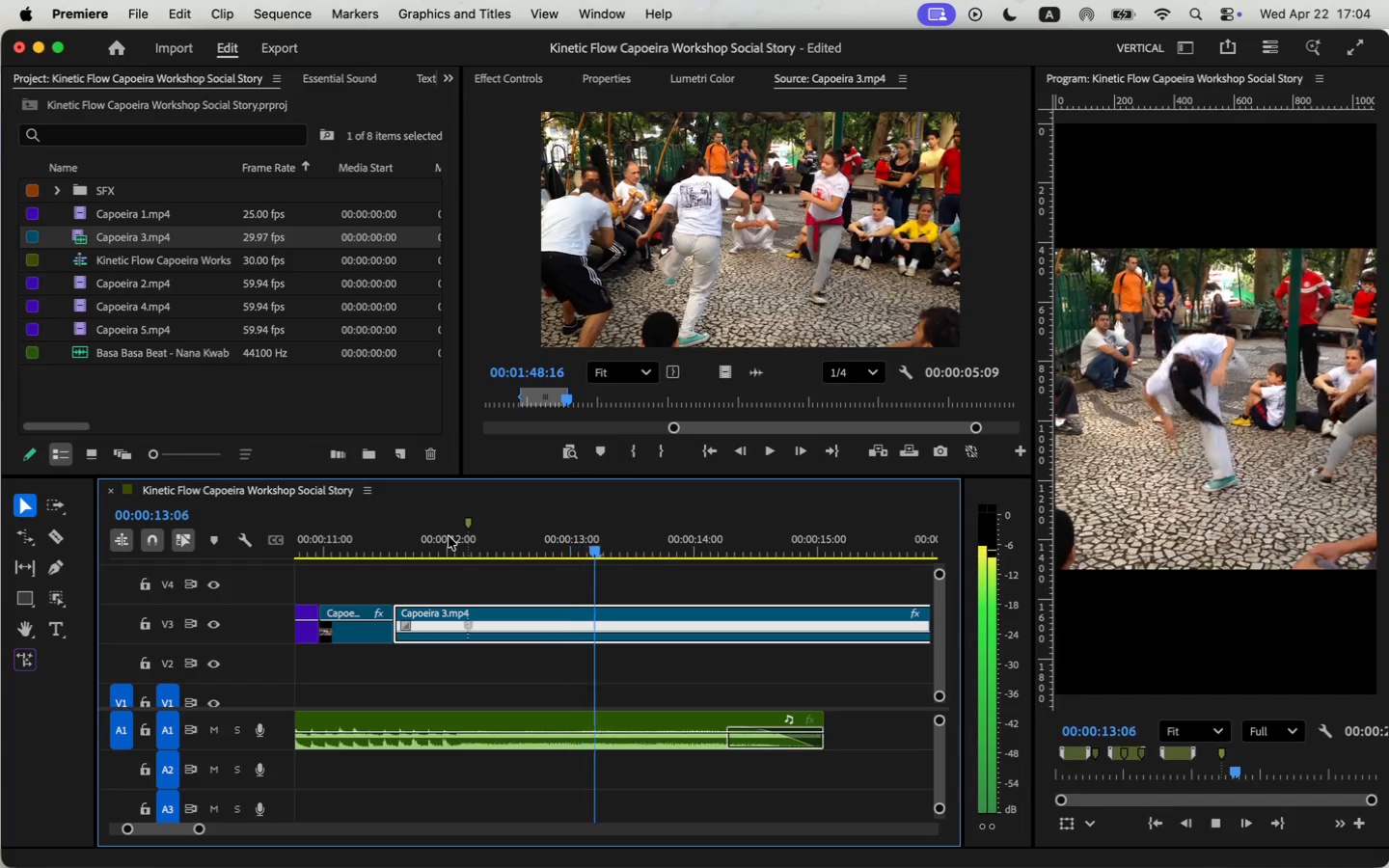 
key(Space)
 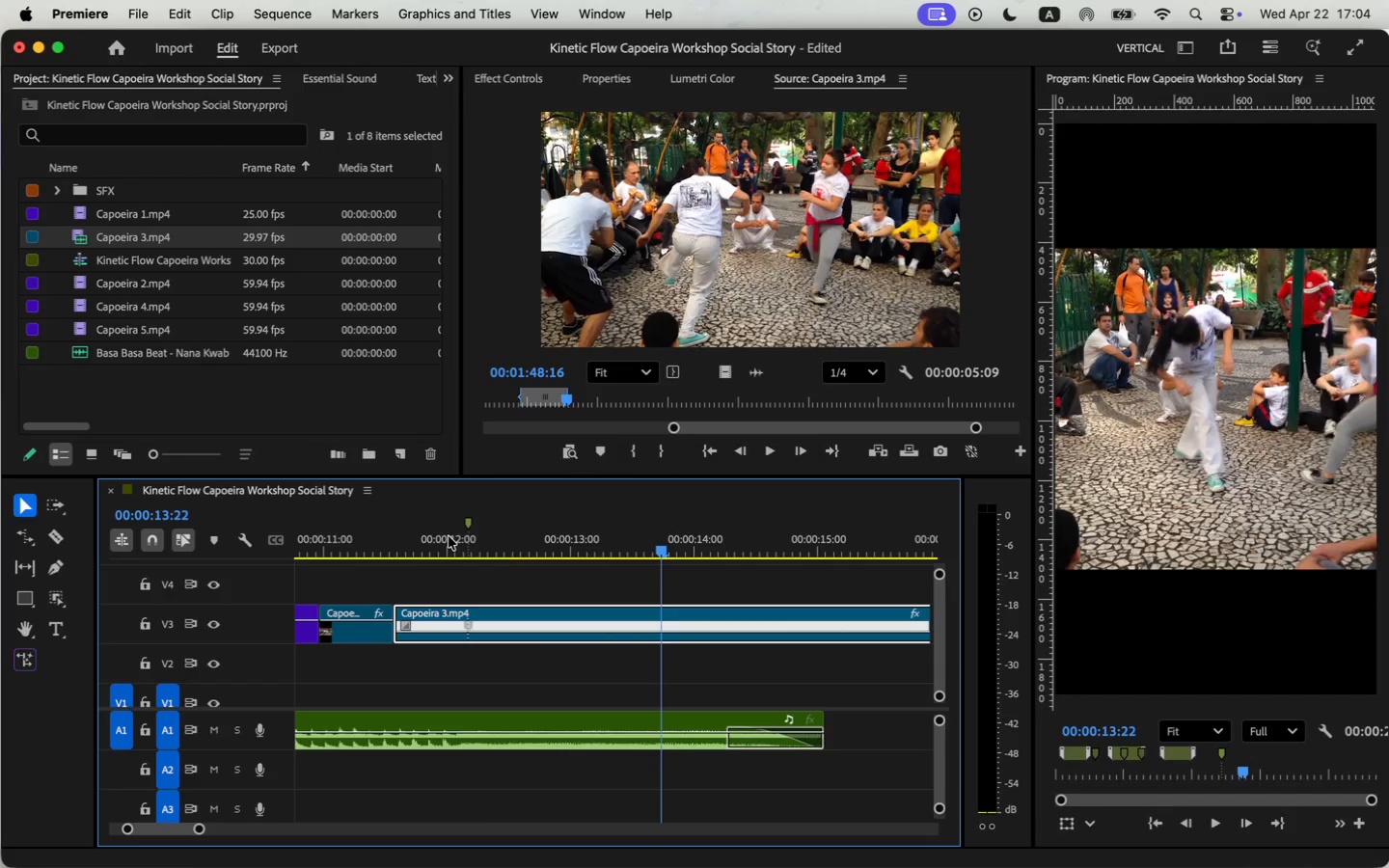 
key(V)
 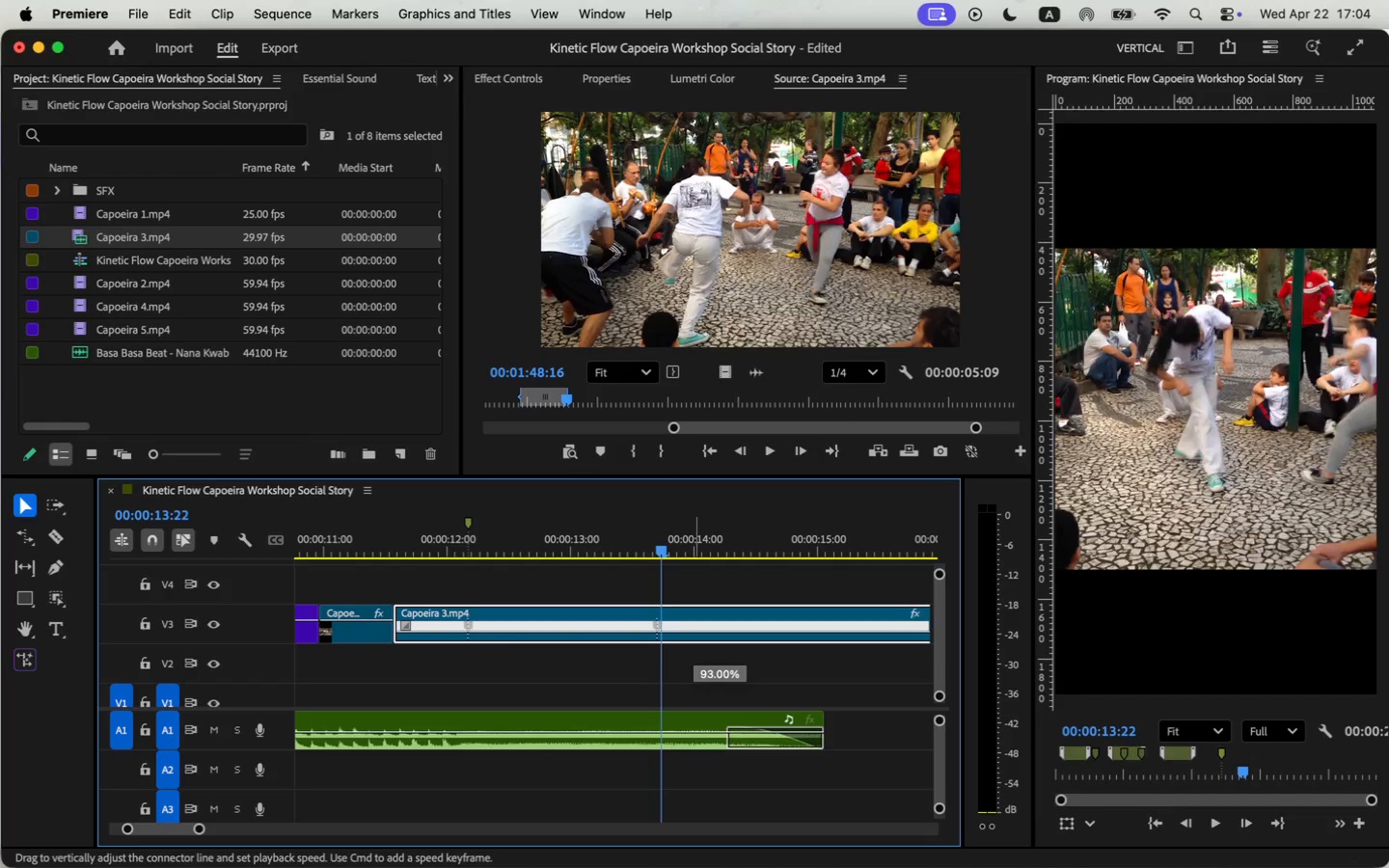 
hold_key(key=CommandLeft, duration=1.21)
 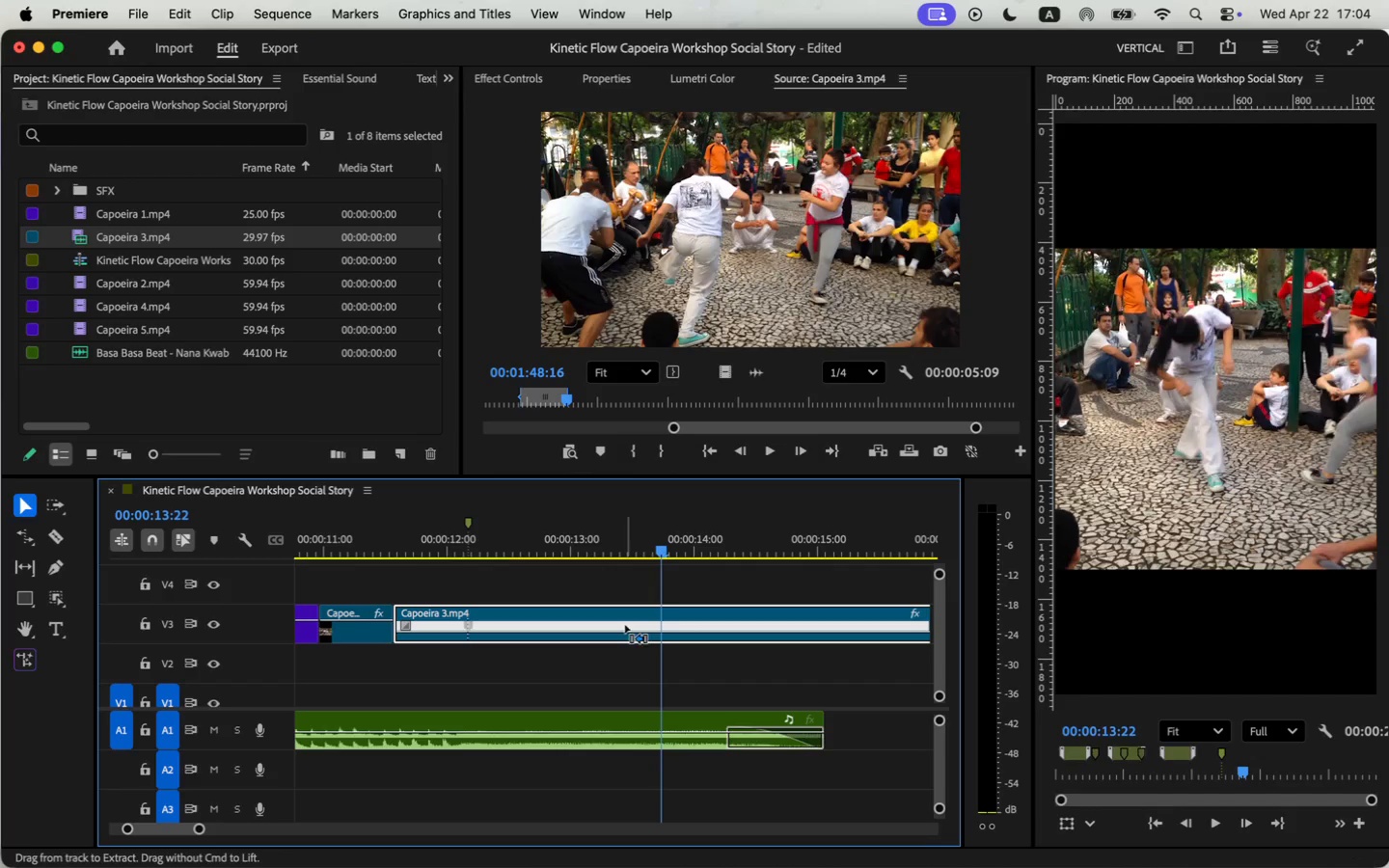 
wait(15.21)
 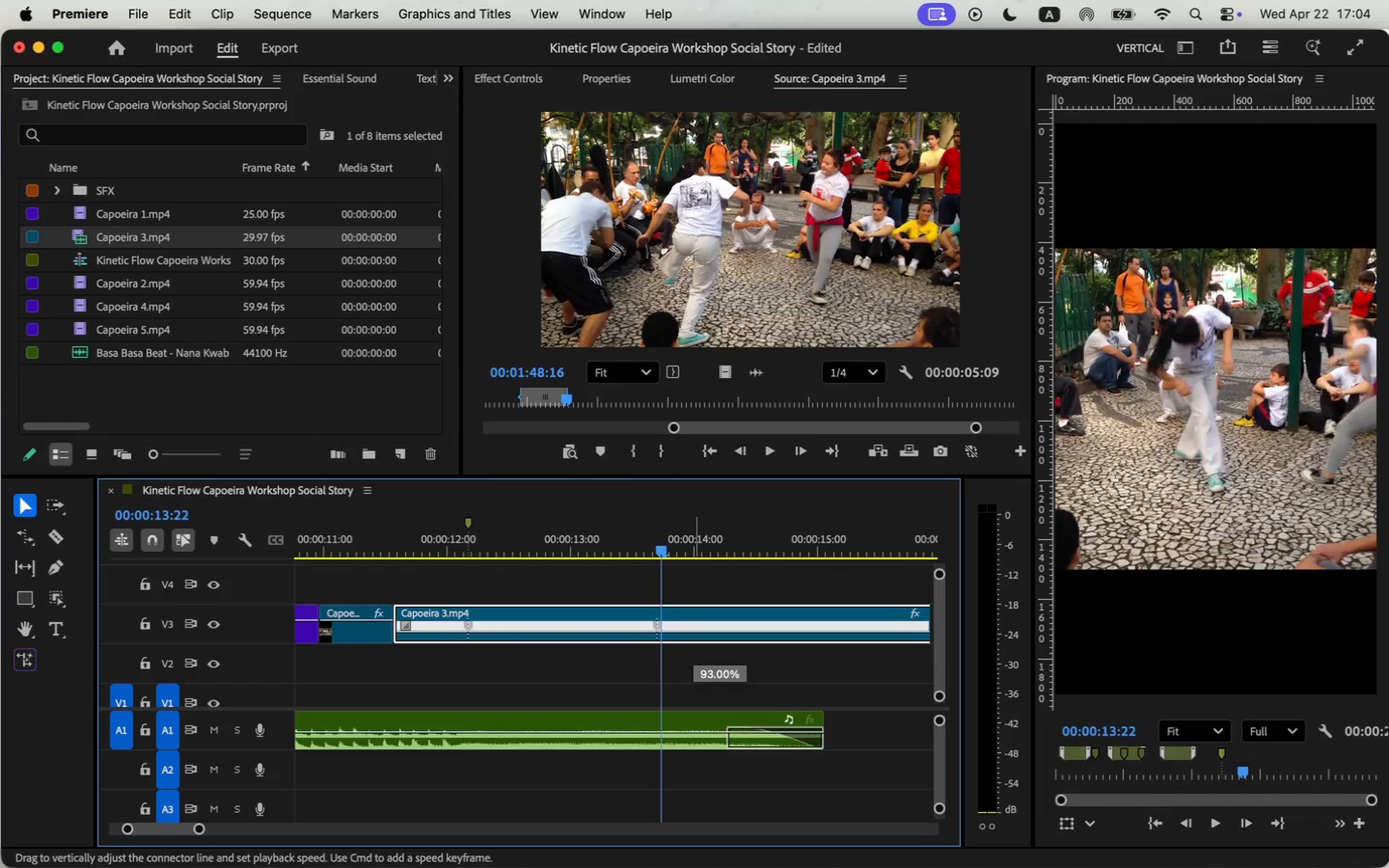 
key(C)
 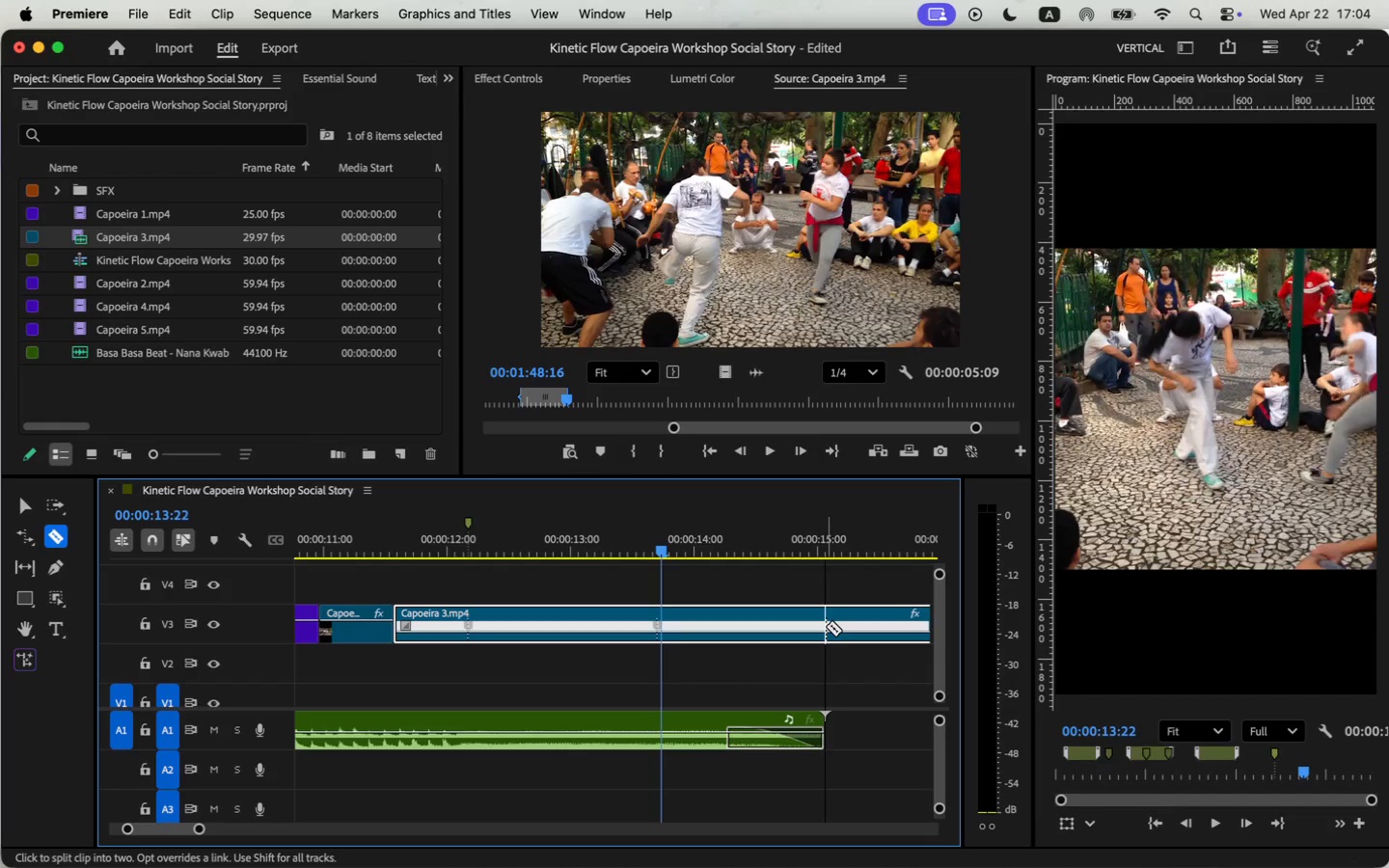 
left_click([826, 626])
 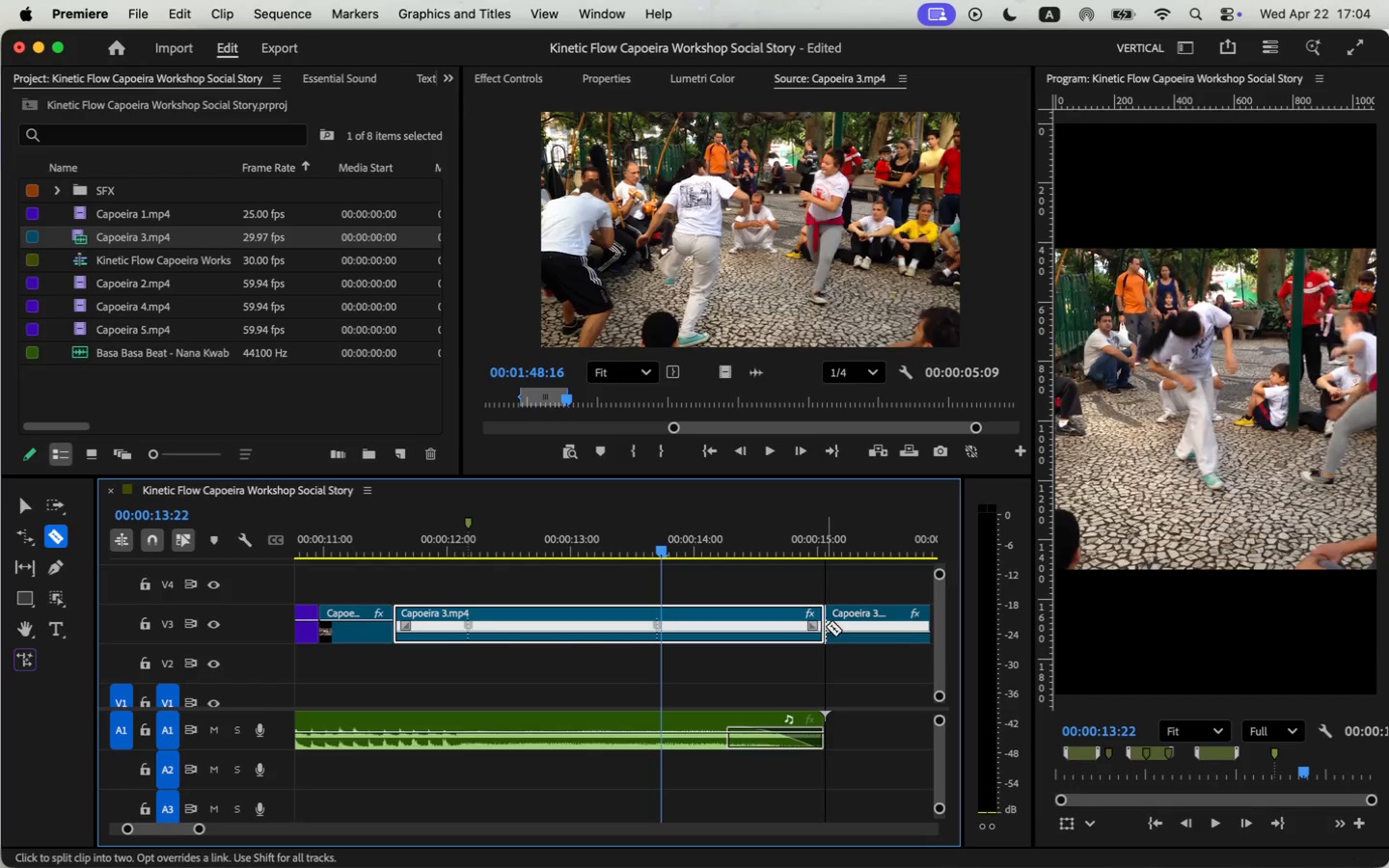 
key(V)
 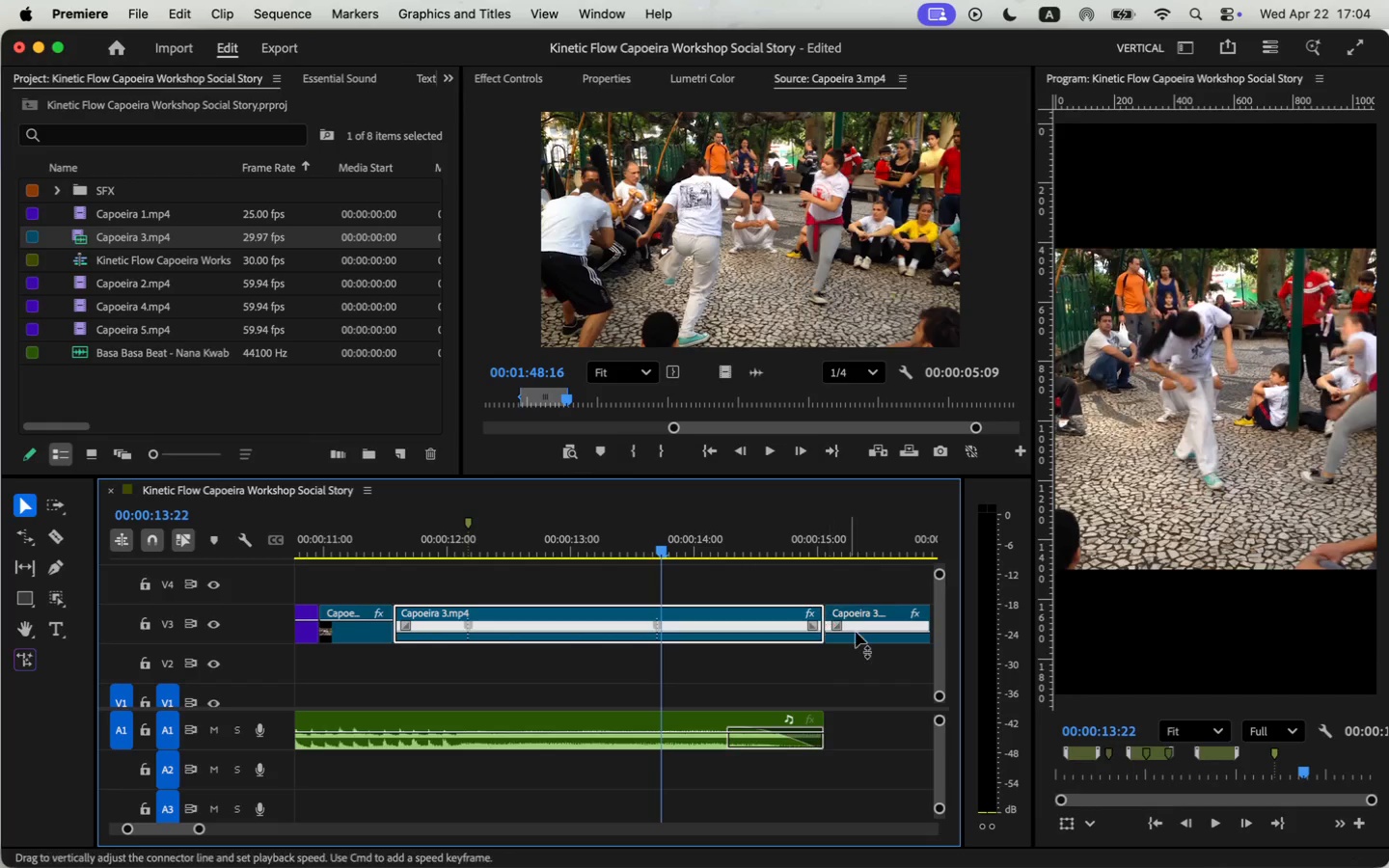 
left_click([860, 633])
 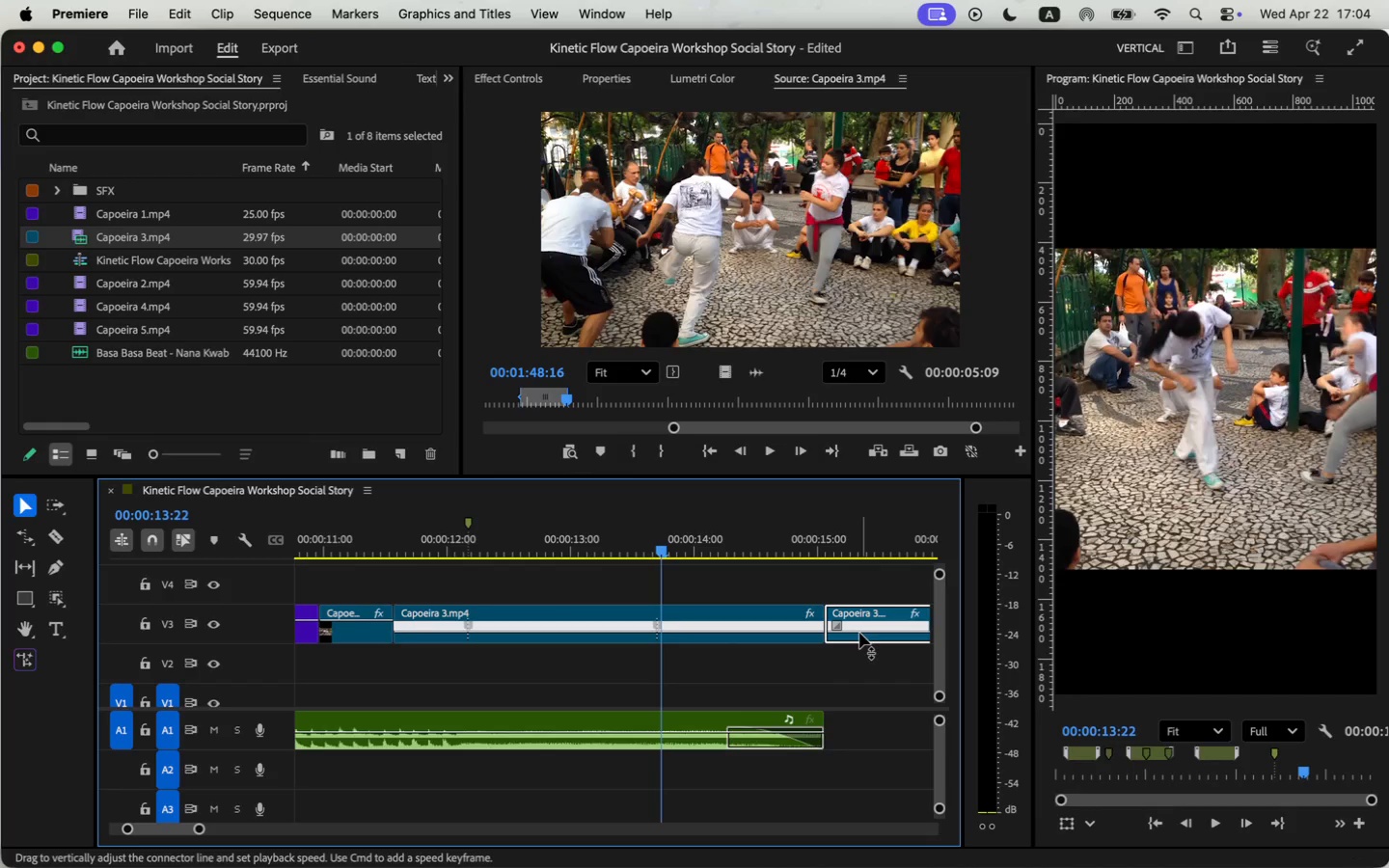 
key(Backspace)
 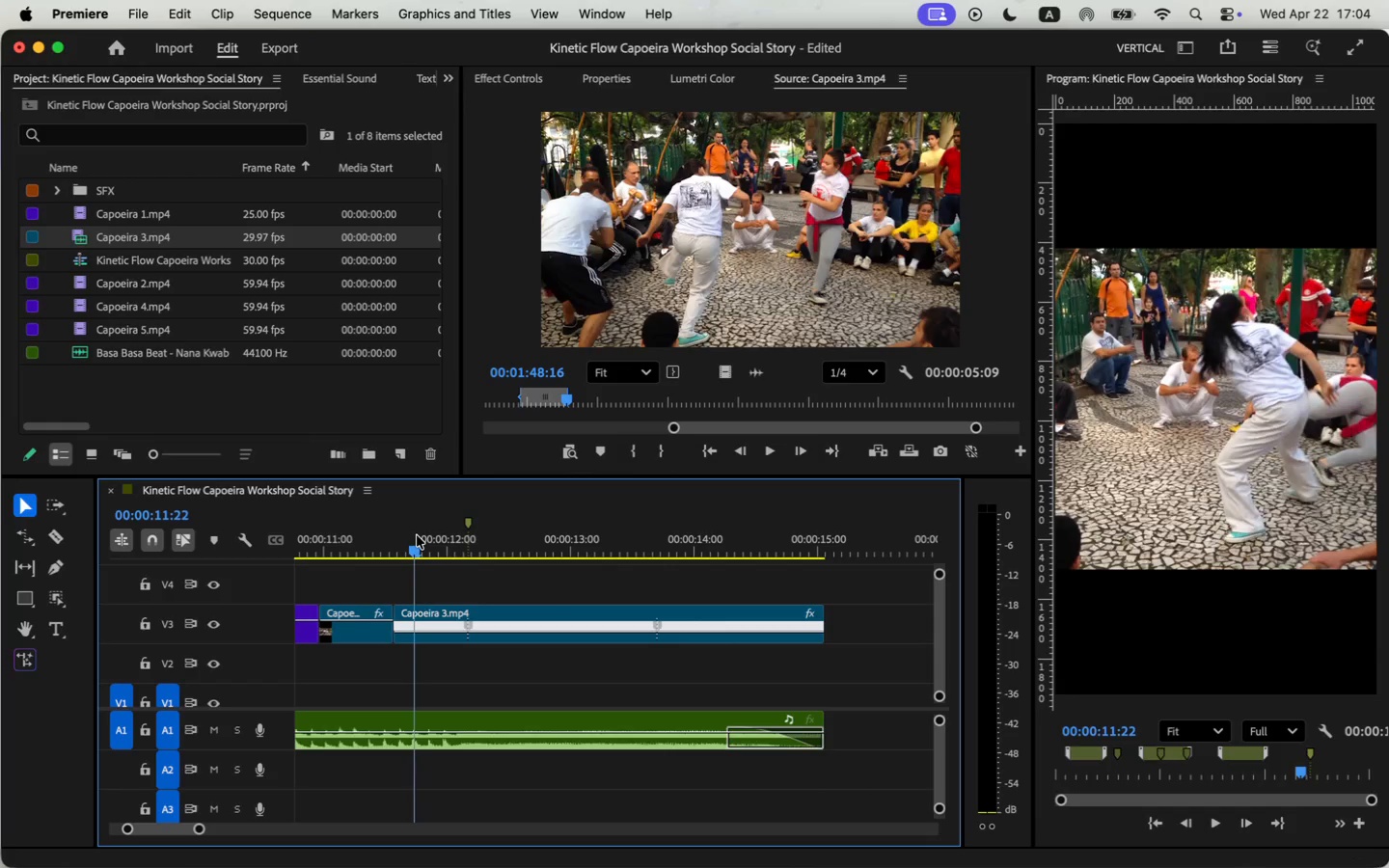 
key(Space)
 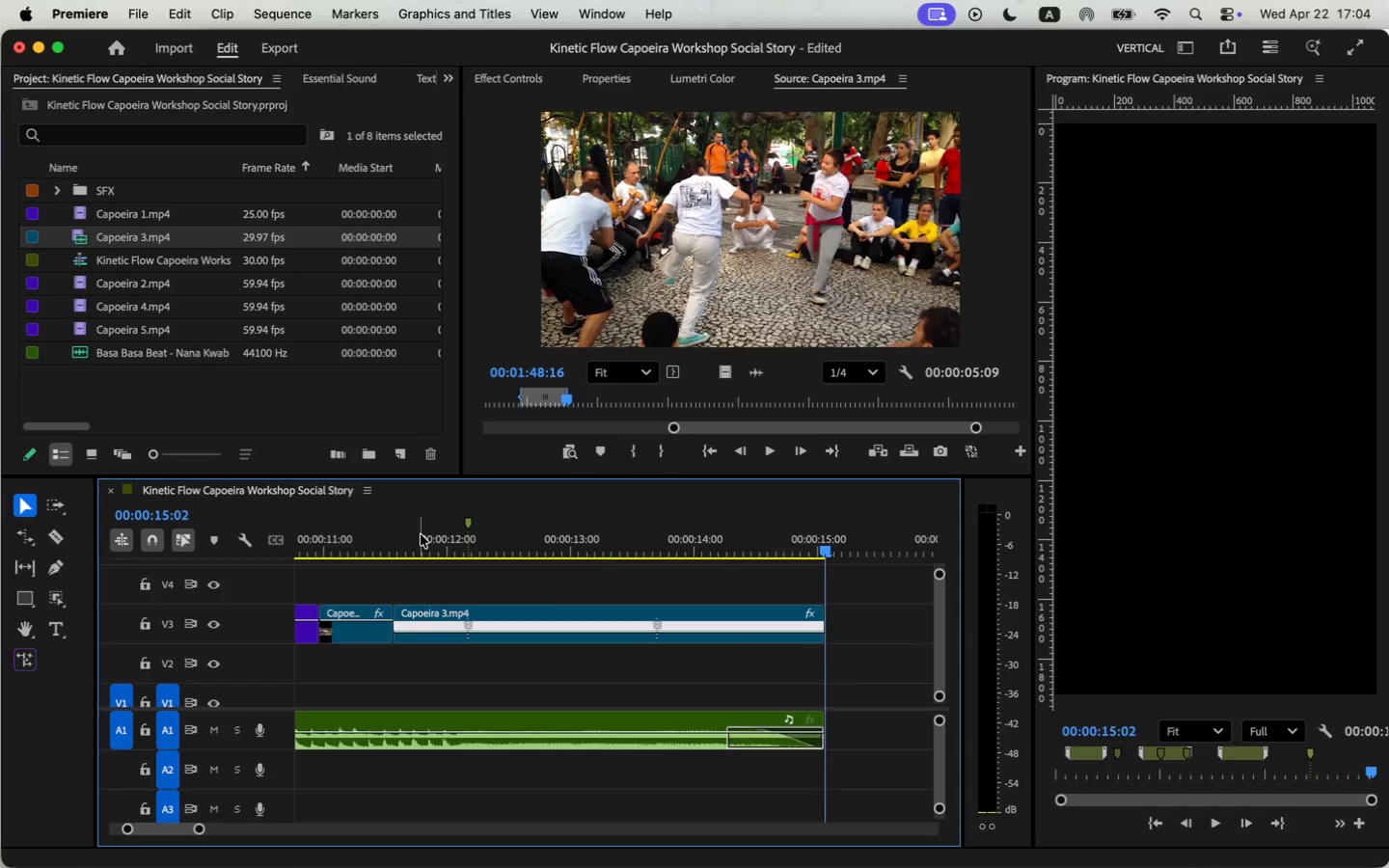 
key(Space)
 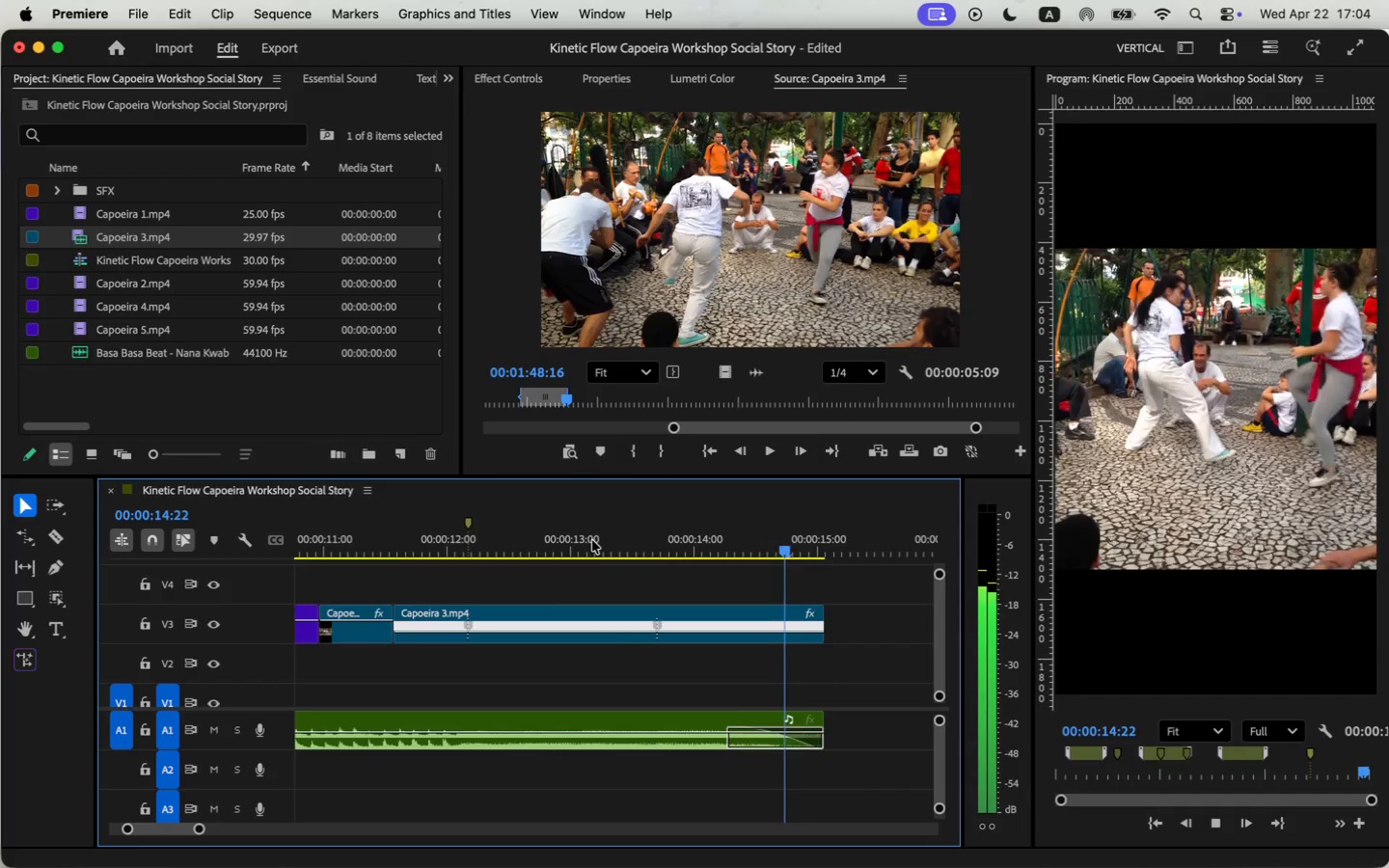 
key(Space)
 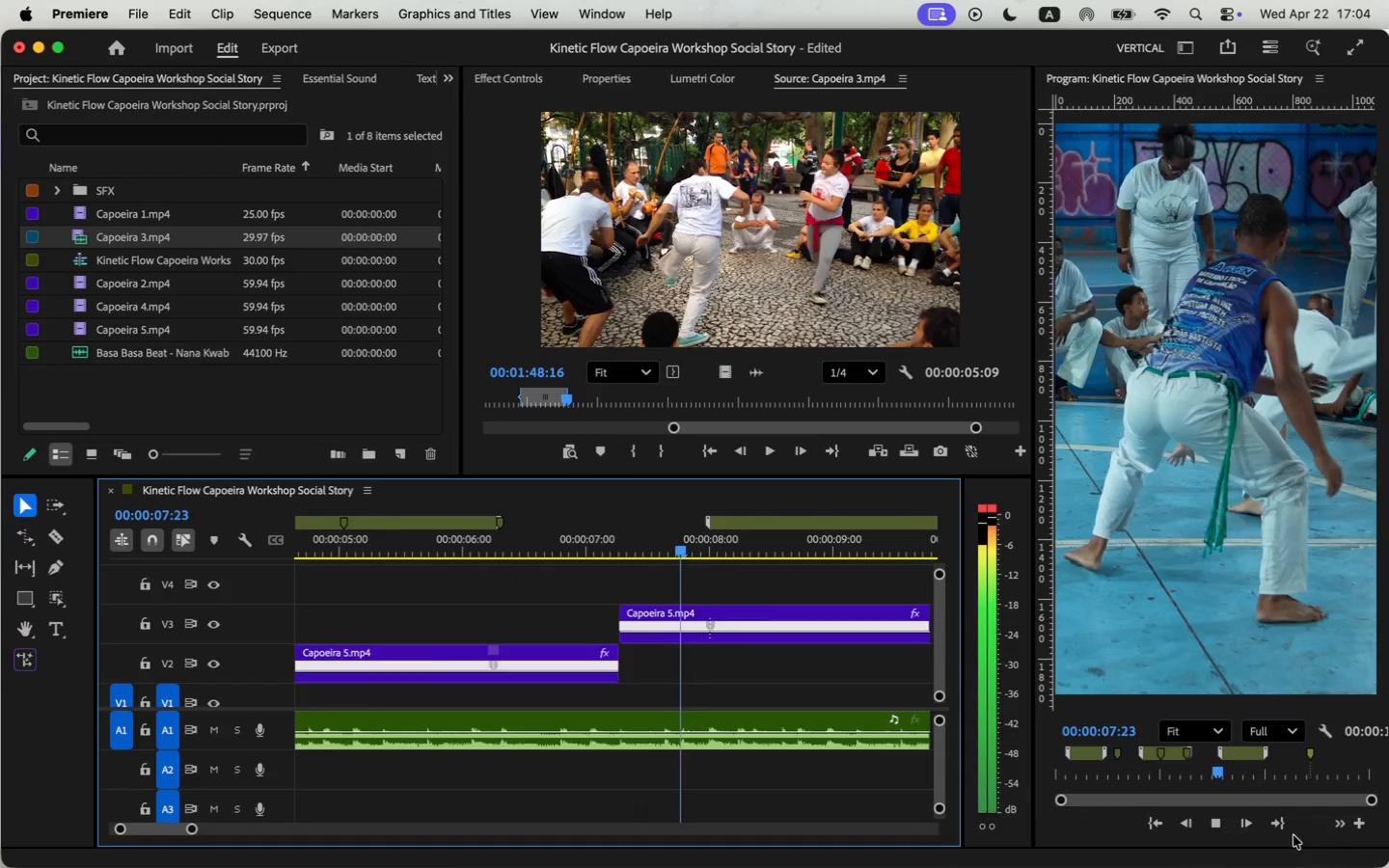 
wait(14.28)
 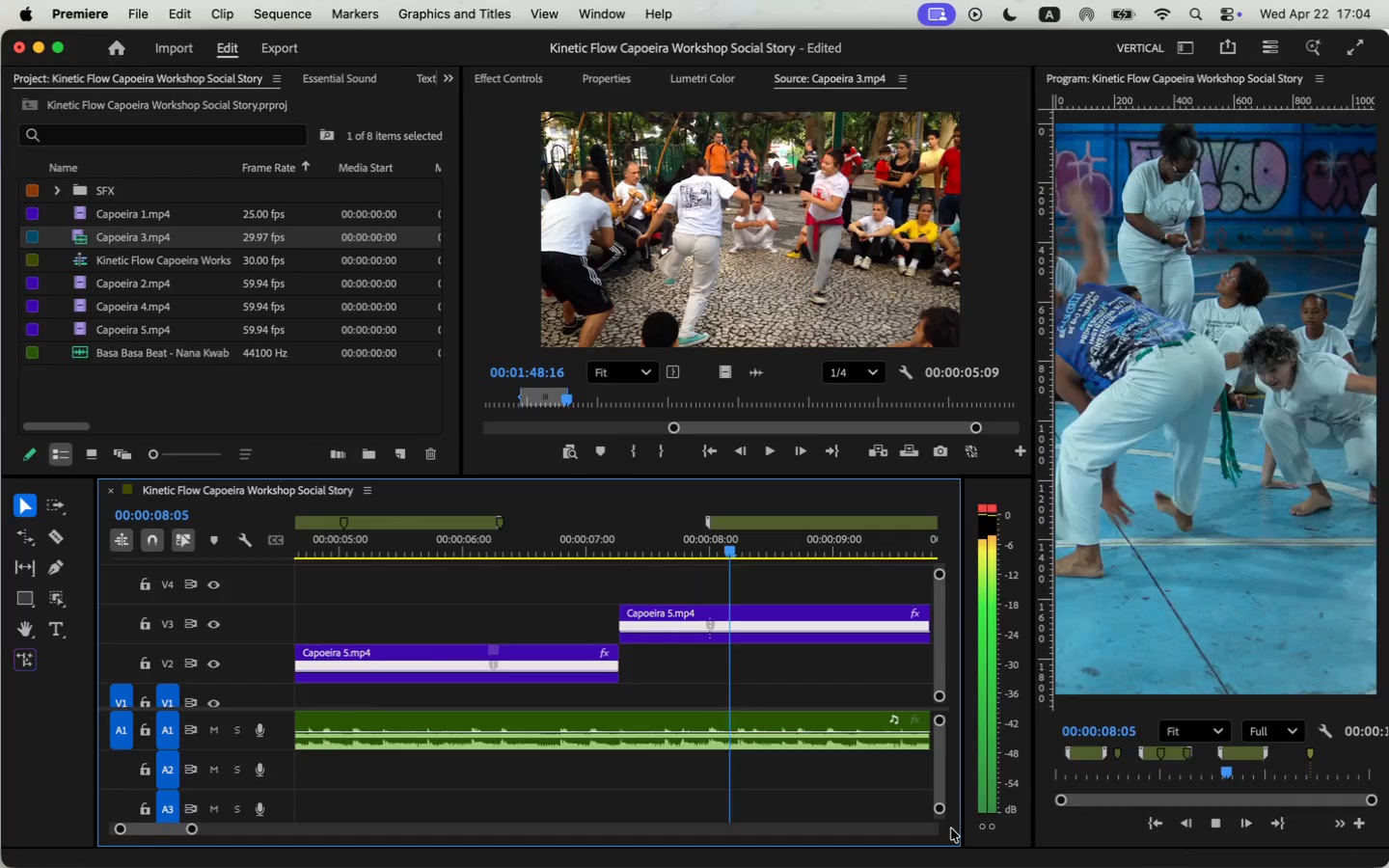 
key(Space)
 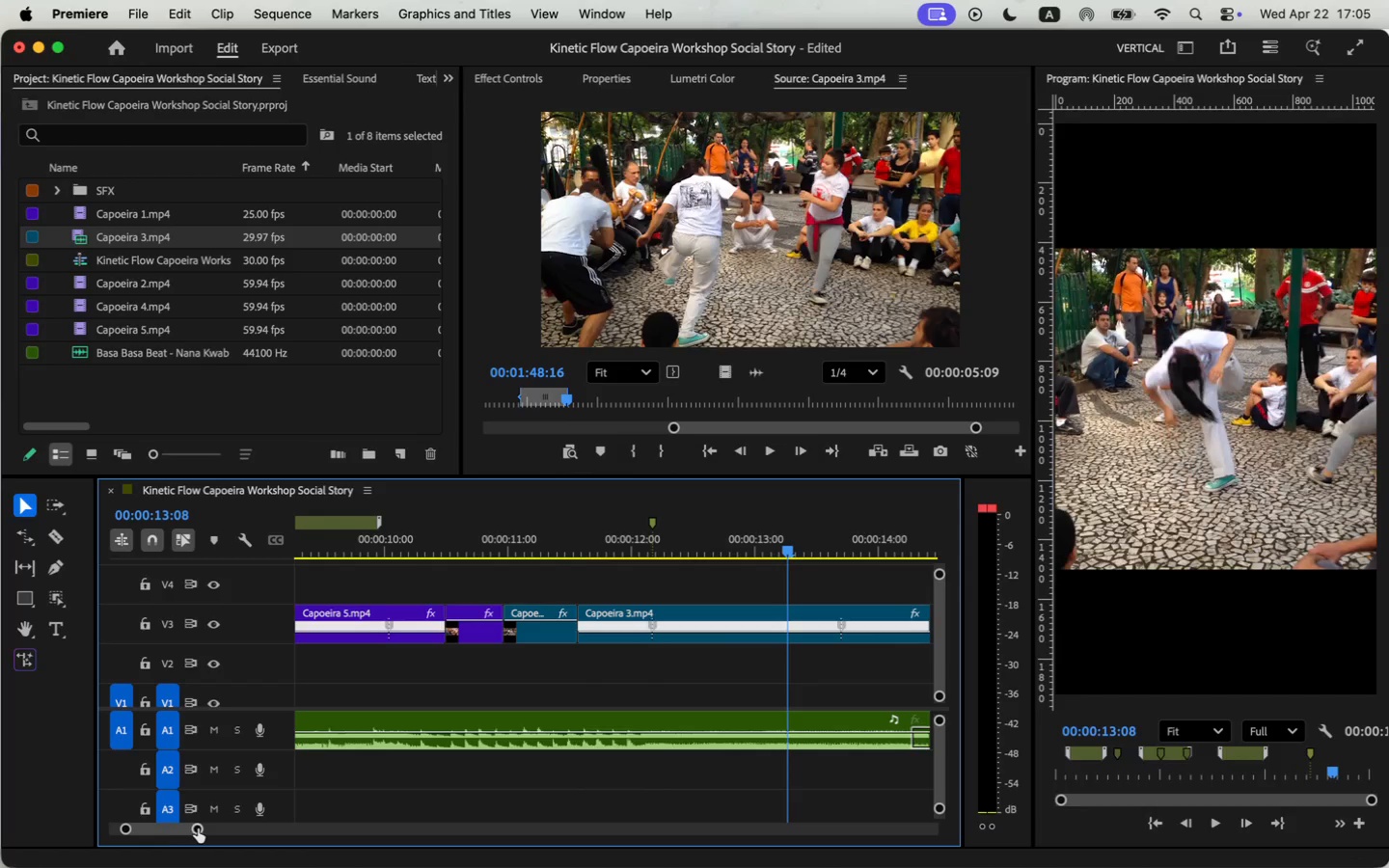 
left_click_drag(start_coordinate=[199, 827], to_coordinate=[225, 833])
 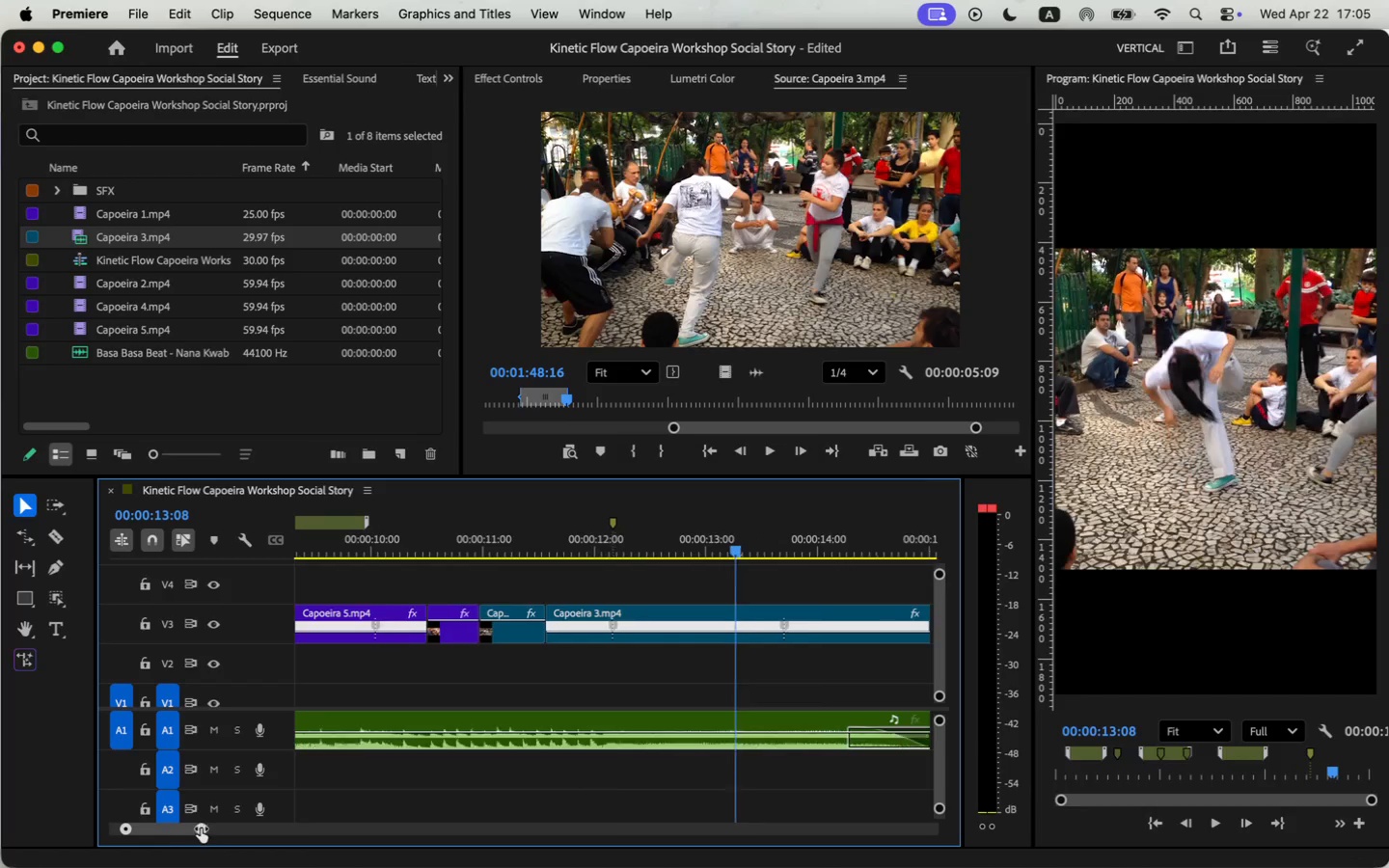 
left_click_drag(start_coordinate=[204, 829], to_coordinate=[173, 830])
 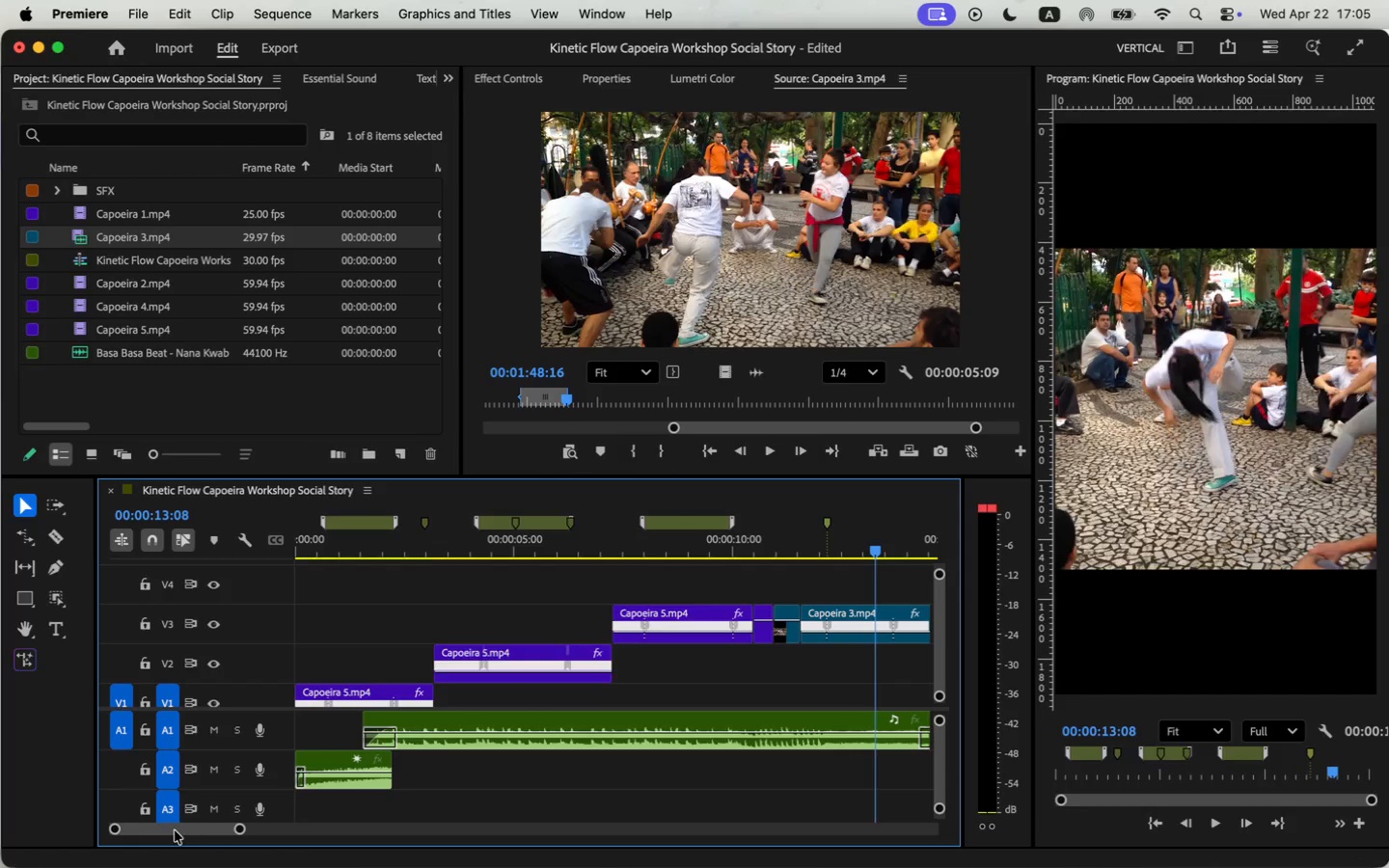 
left_click_drag(start_coordinate=[517, 679], to_coordinate=[516, 698])
 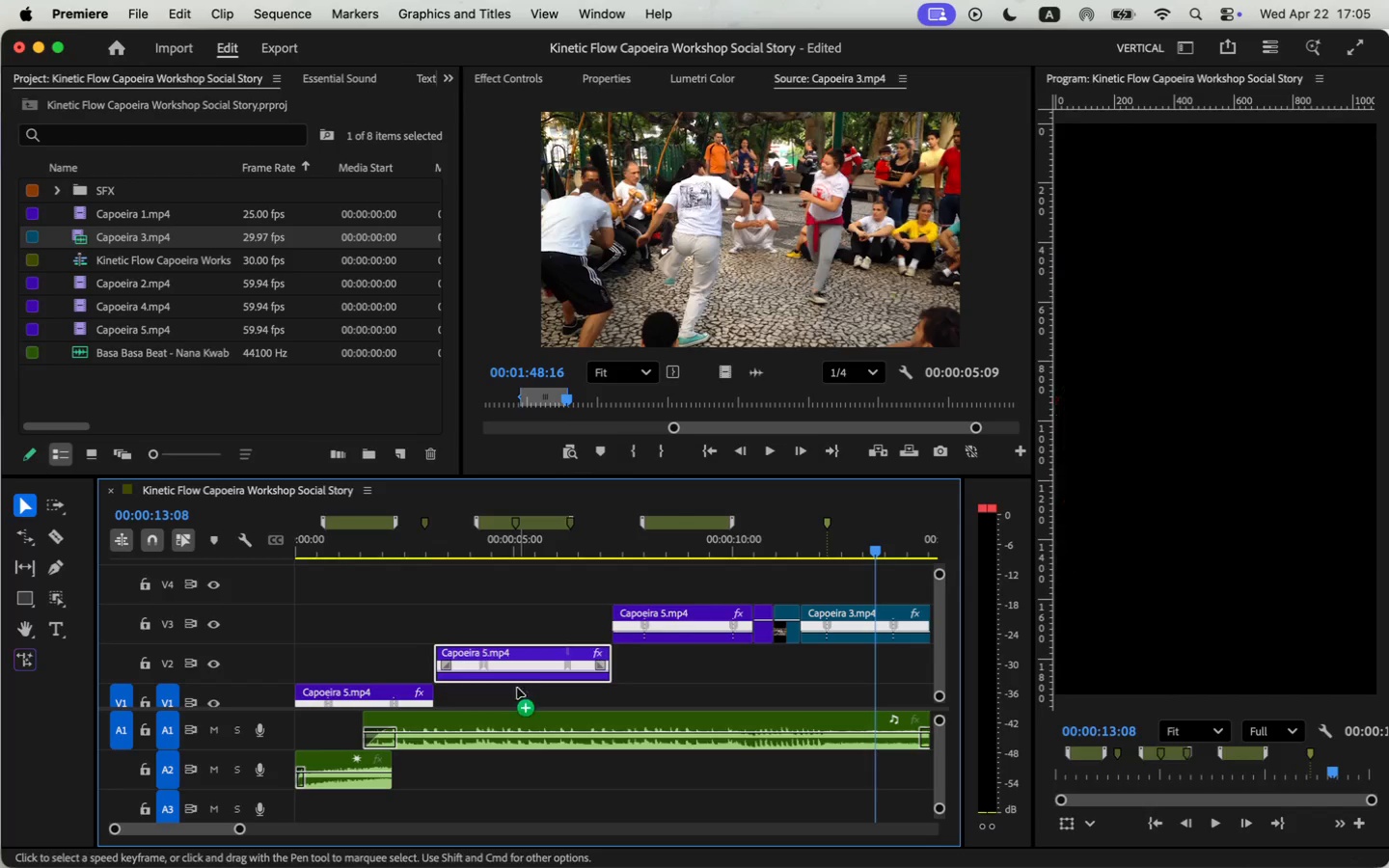 
key(Meta+Z)
 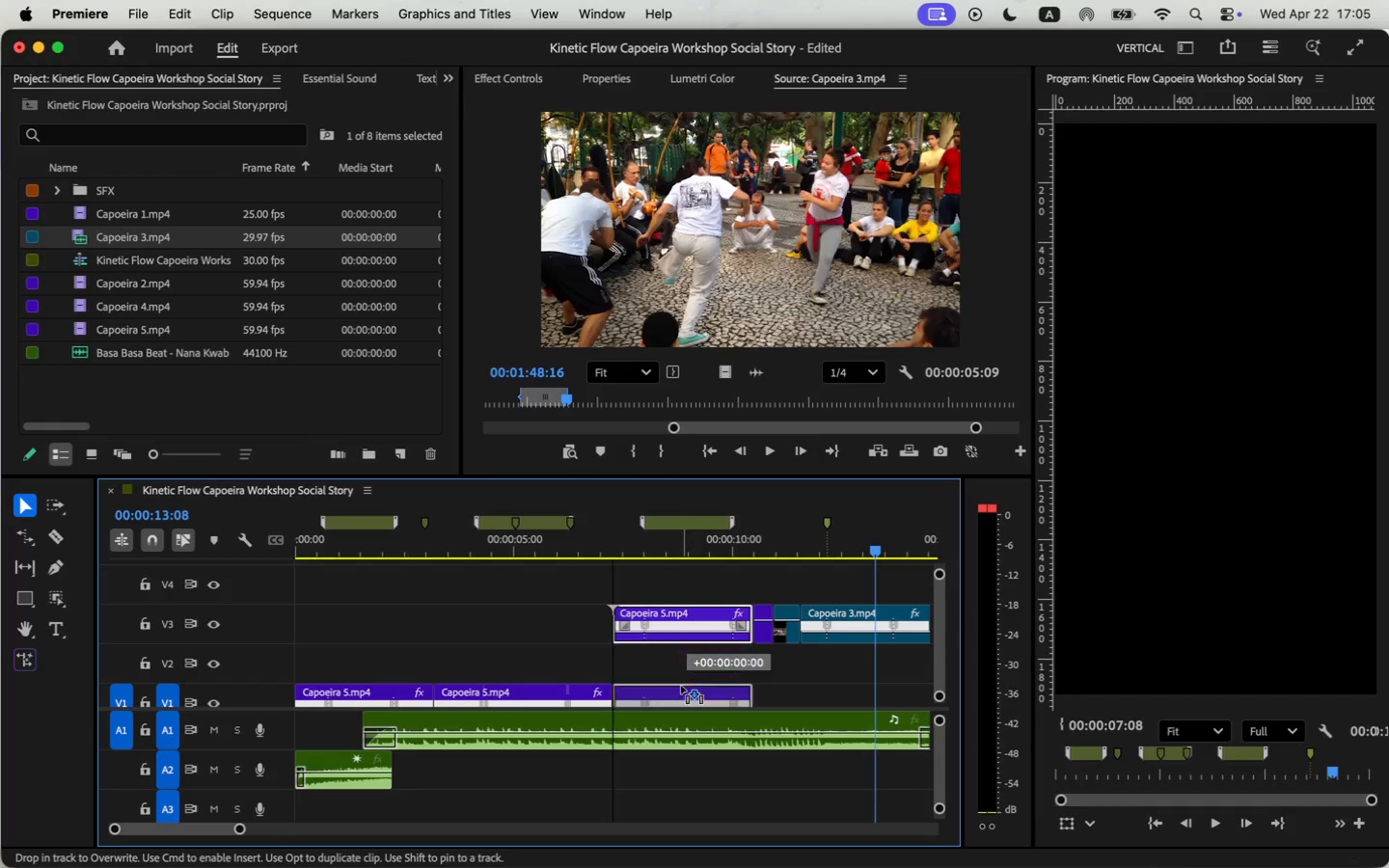 
left_click_drag(start_coordinate=[686, 613], to_coordinate=[681, 691])
 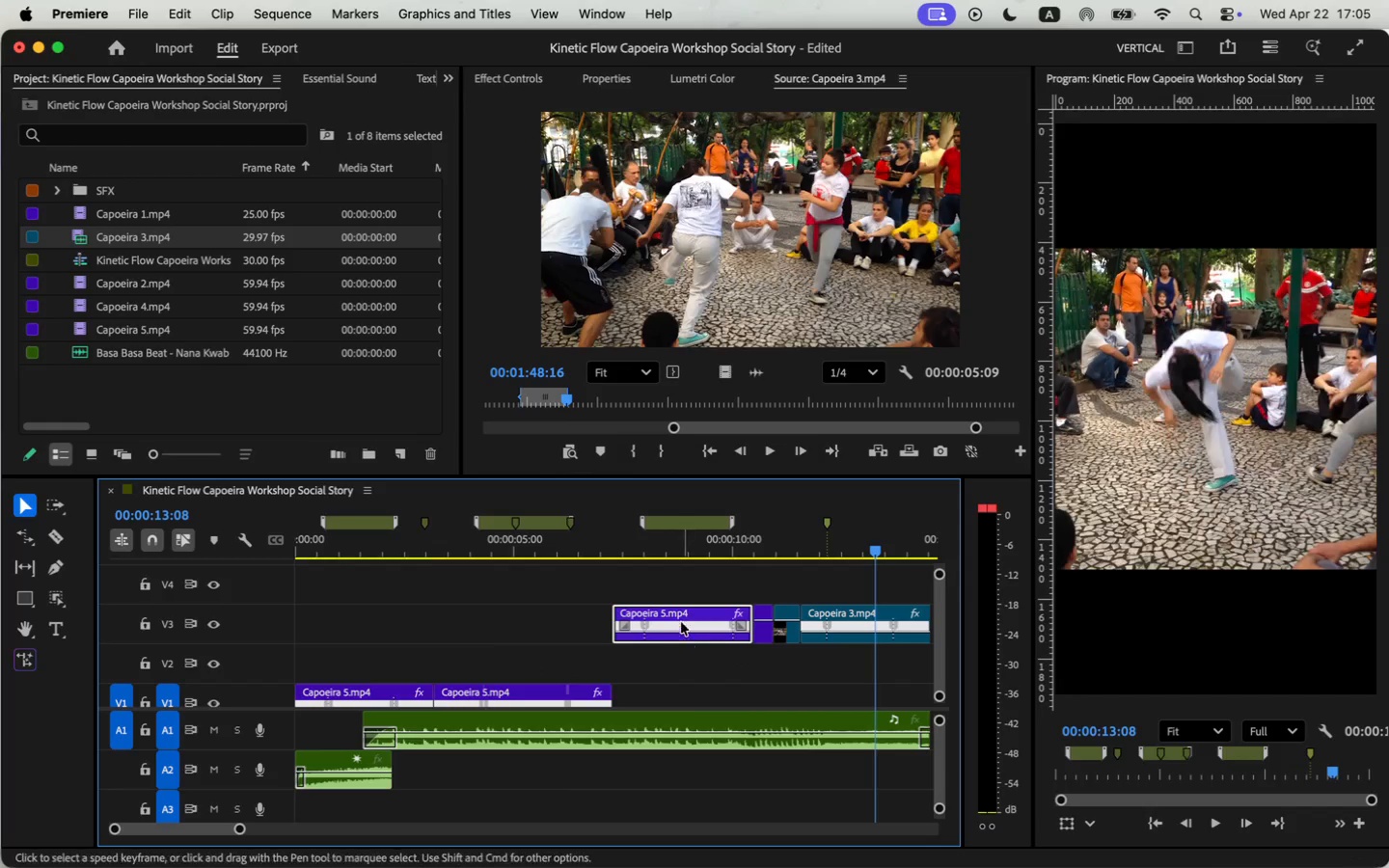 
left_click_drag(start_coordinate=[240, 831], to_coordinate=[255, 834])
 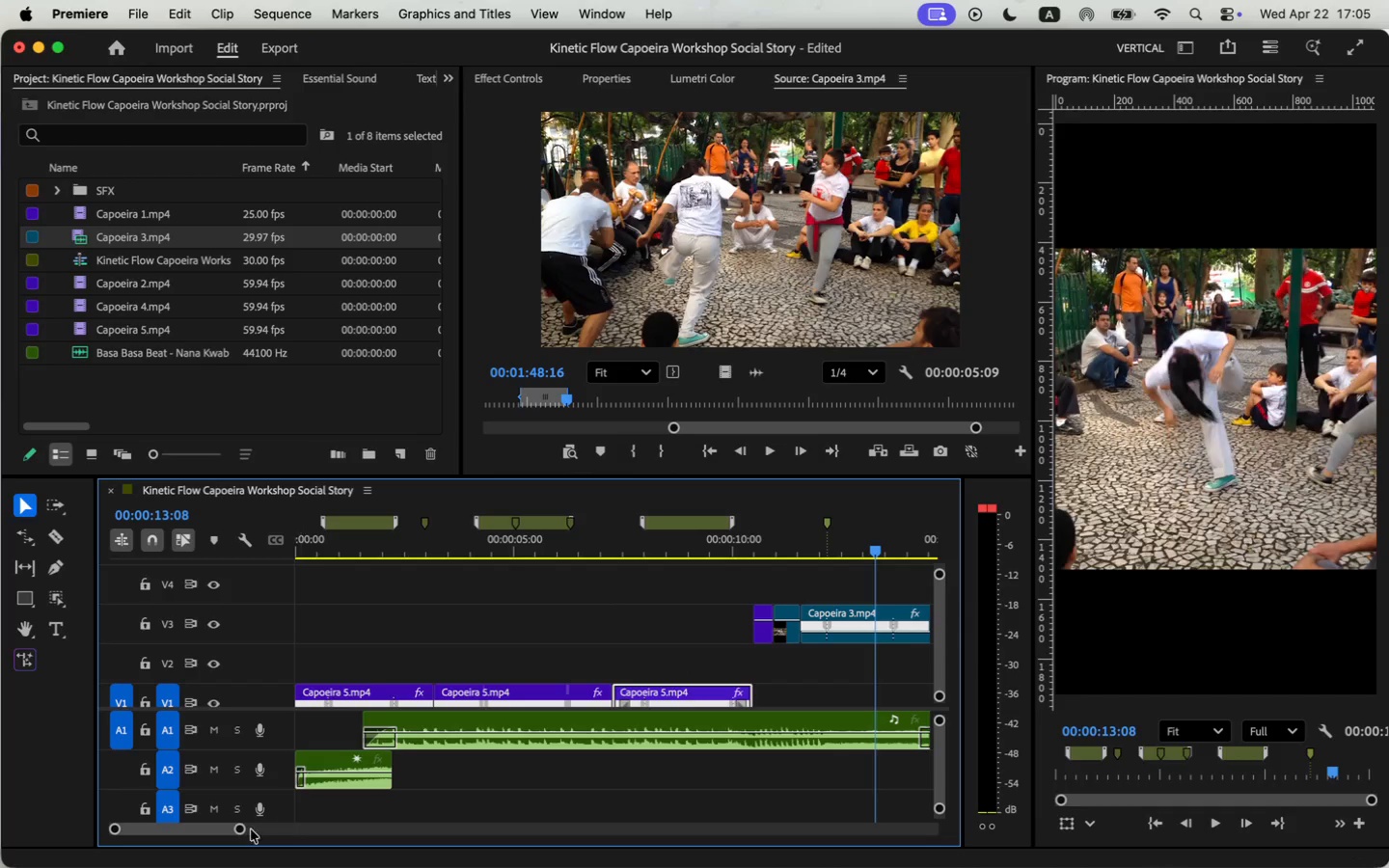 
left_click_drag(start_coordinate=[619, 578], to_coordinate=[779, 610])
 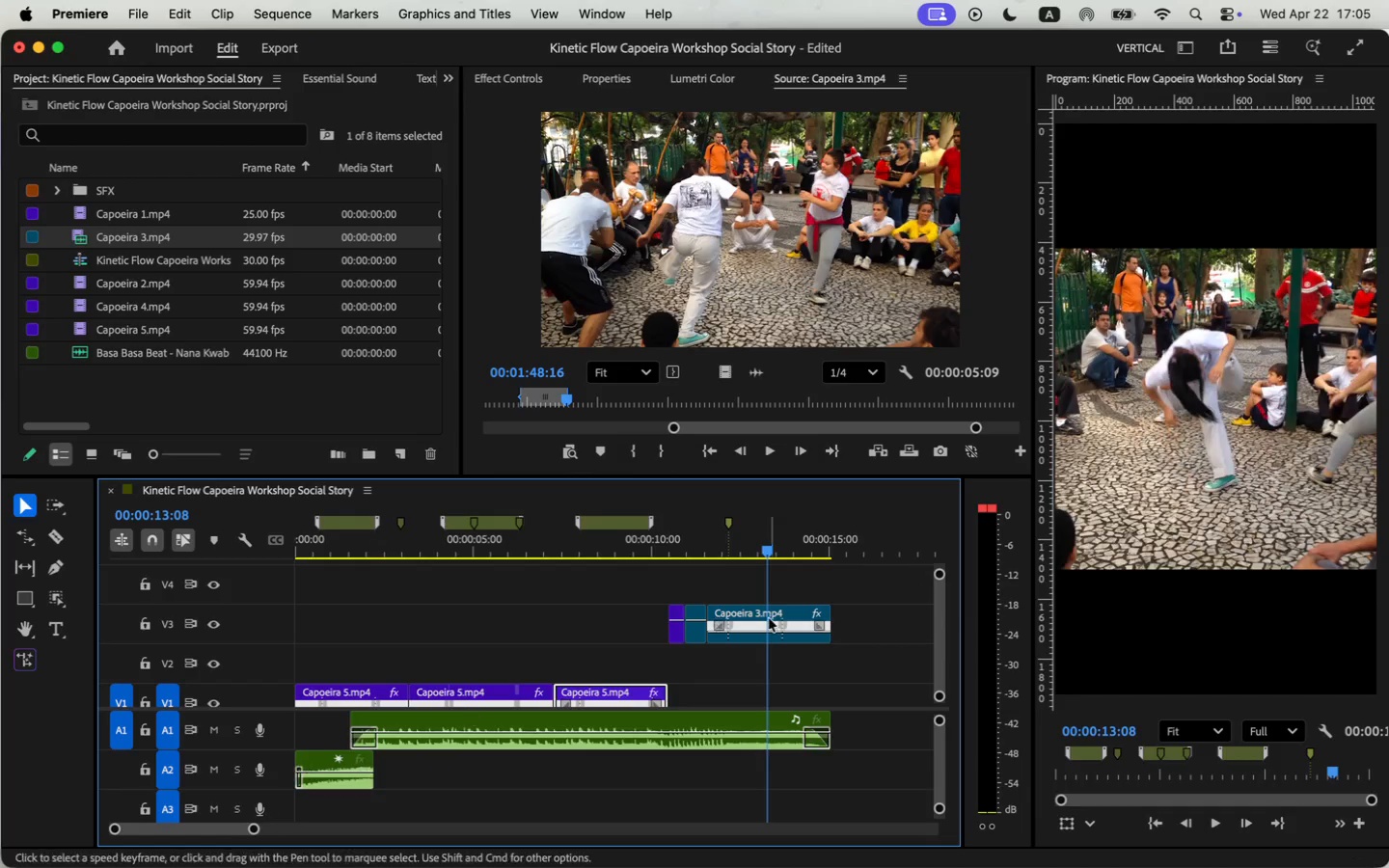 
left_click_drag(start_coordinate=[752, 612], to_coordinate=[748, 689])
 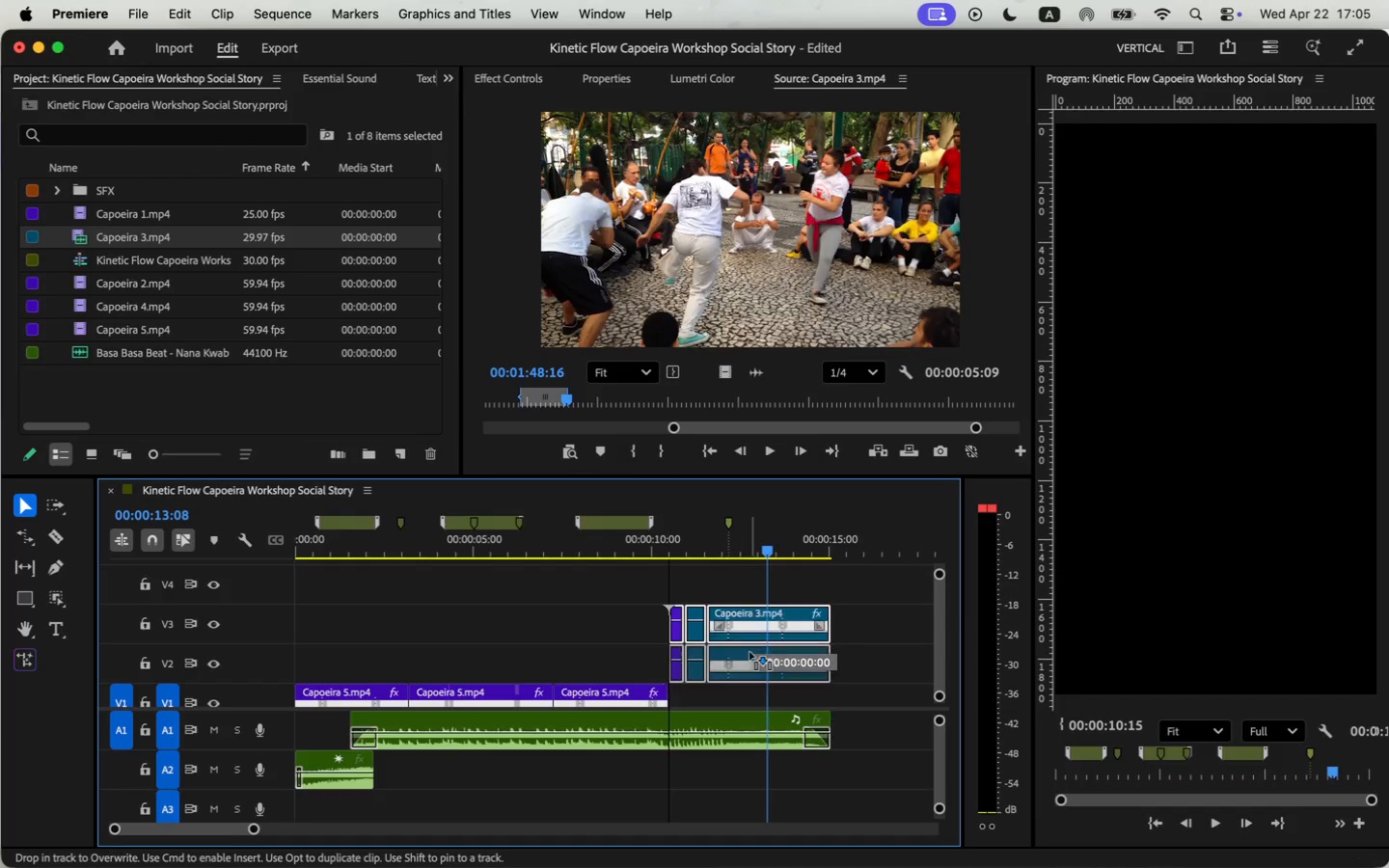 
left_click_drag(start_coordinate=[660, 529], to_coordinate=[278, 544])
 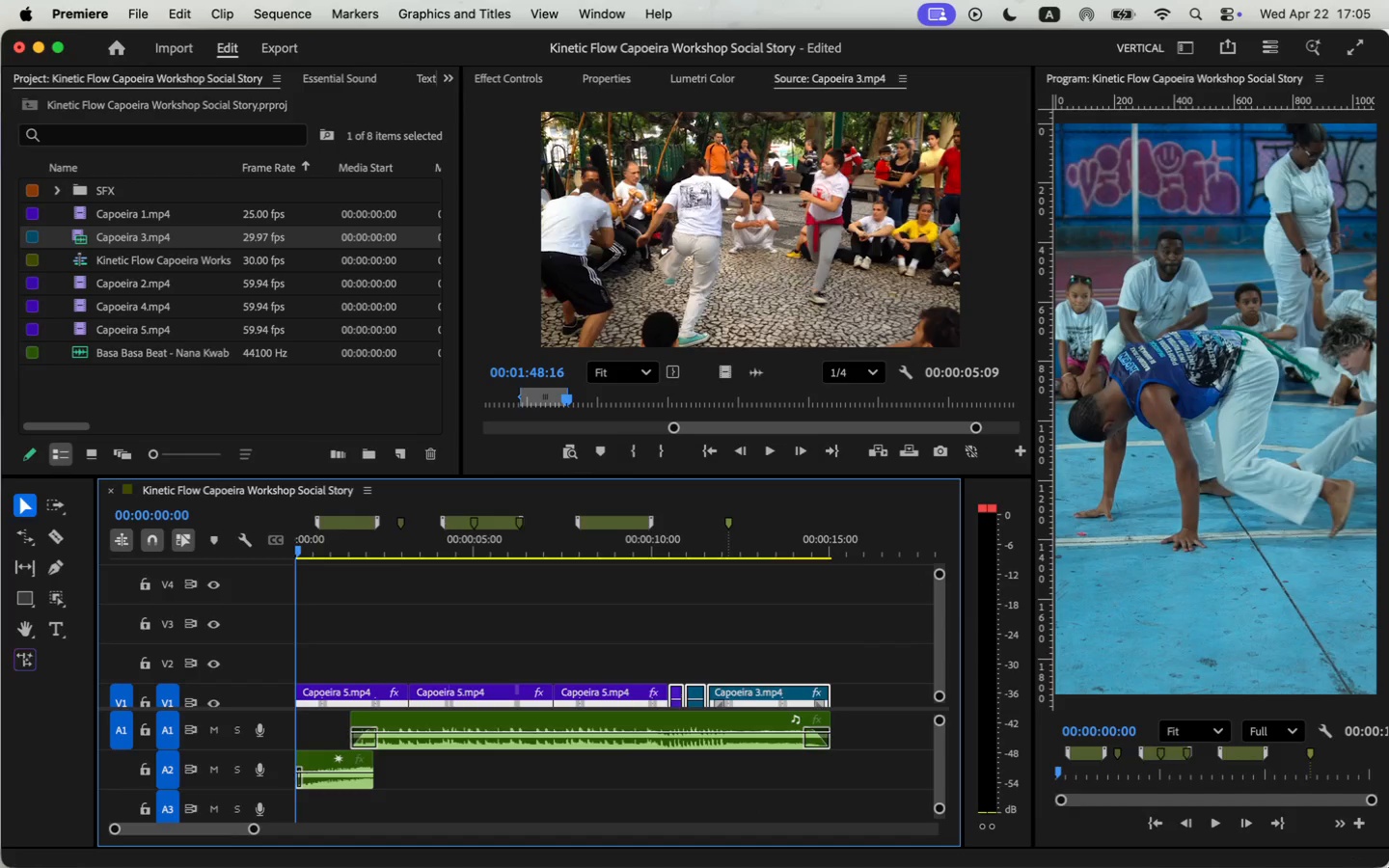 
left_click([1223, 818])
 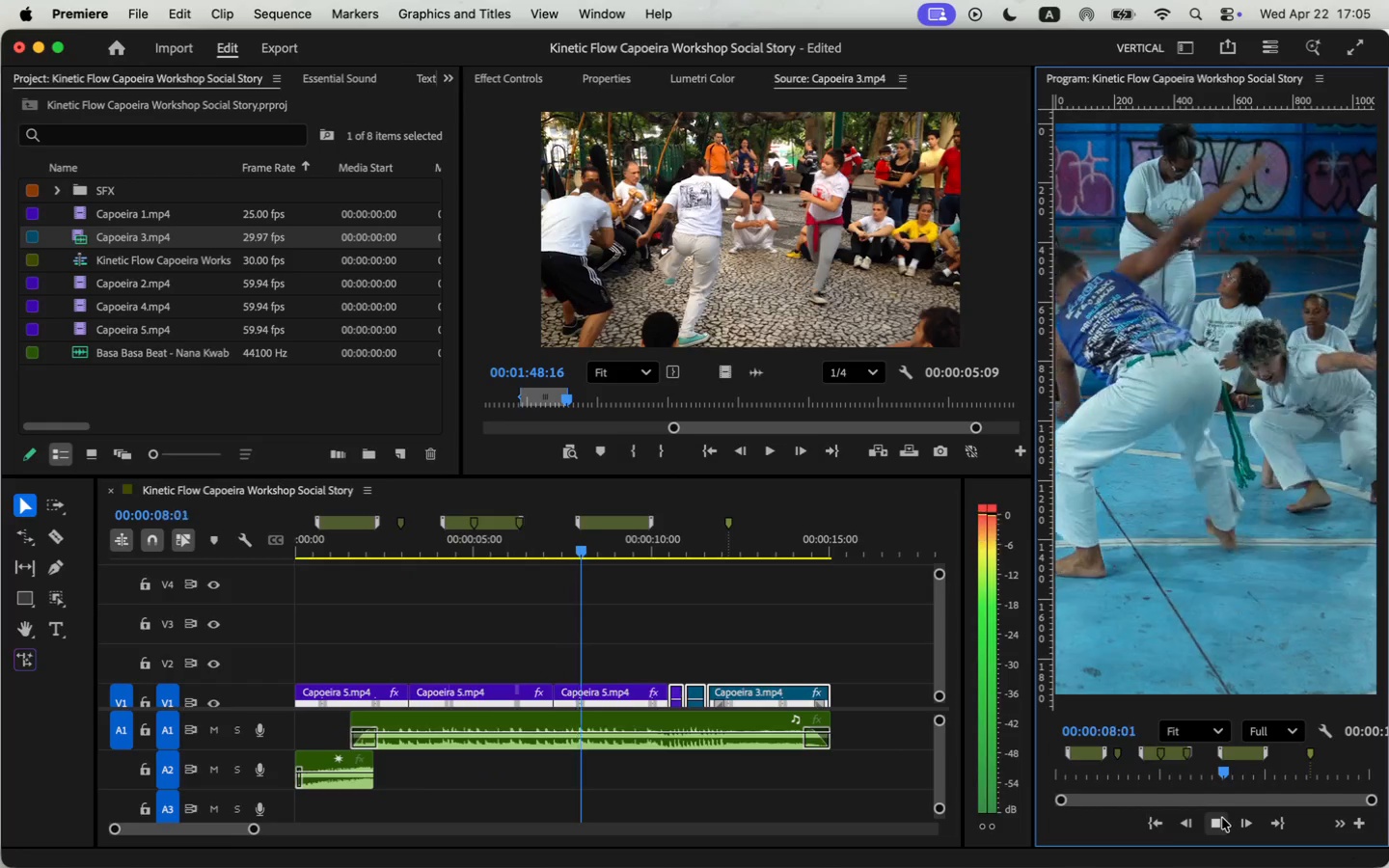 
wait(13.28)
 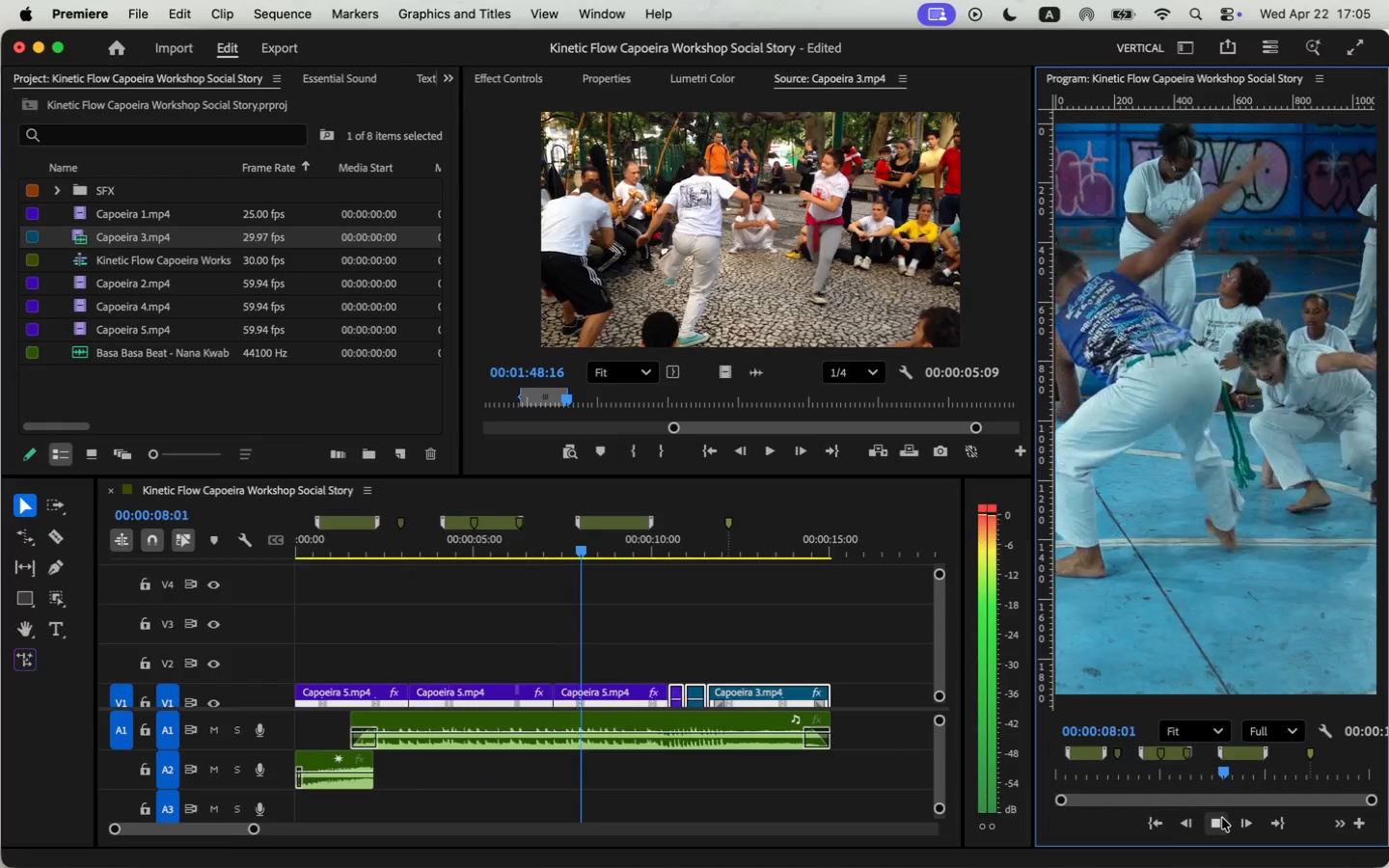 
left_click([1222, 818])
 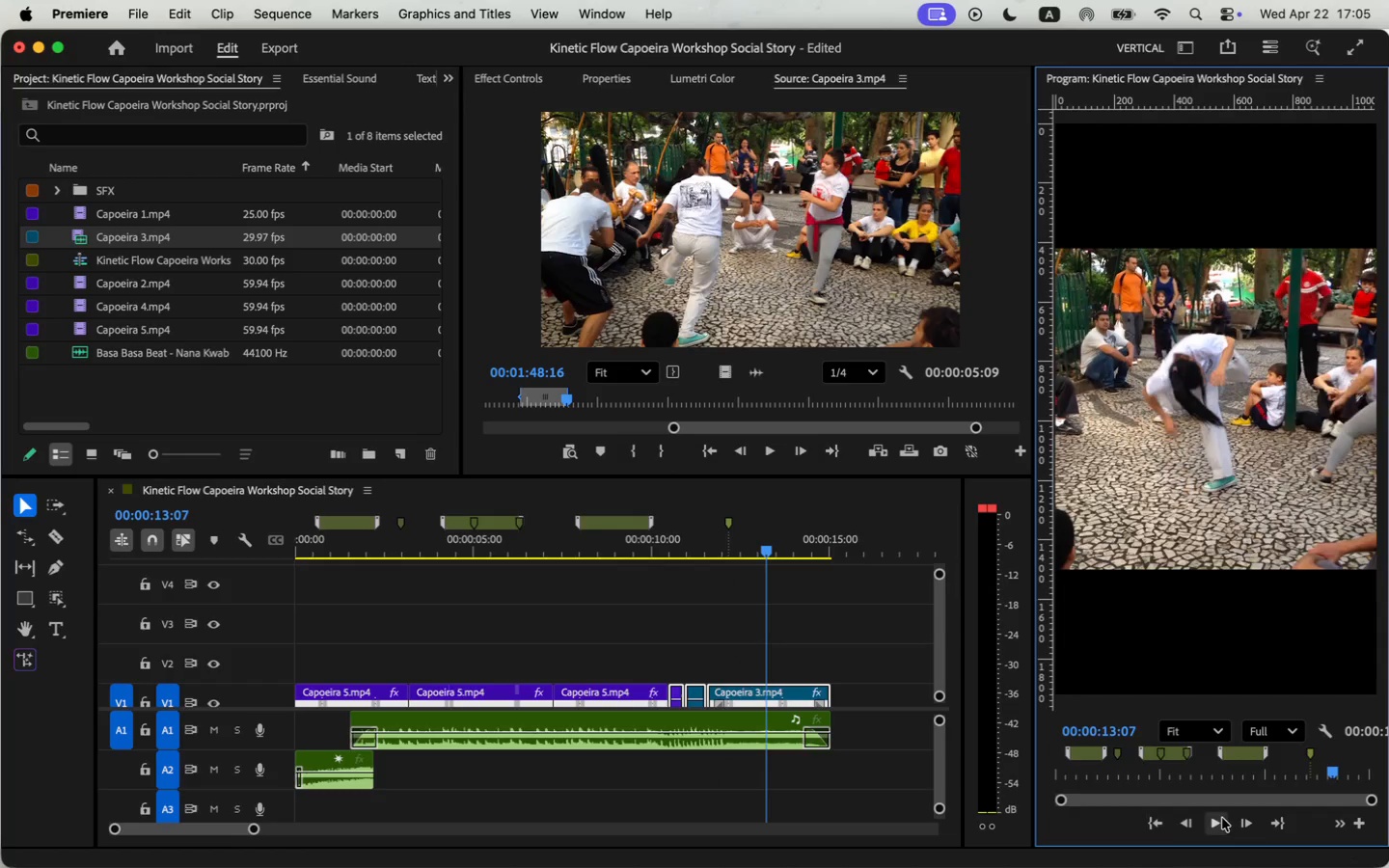 
left_click_drag(start_coordinate=[774, 552], to_coordinate=[287, 564])
 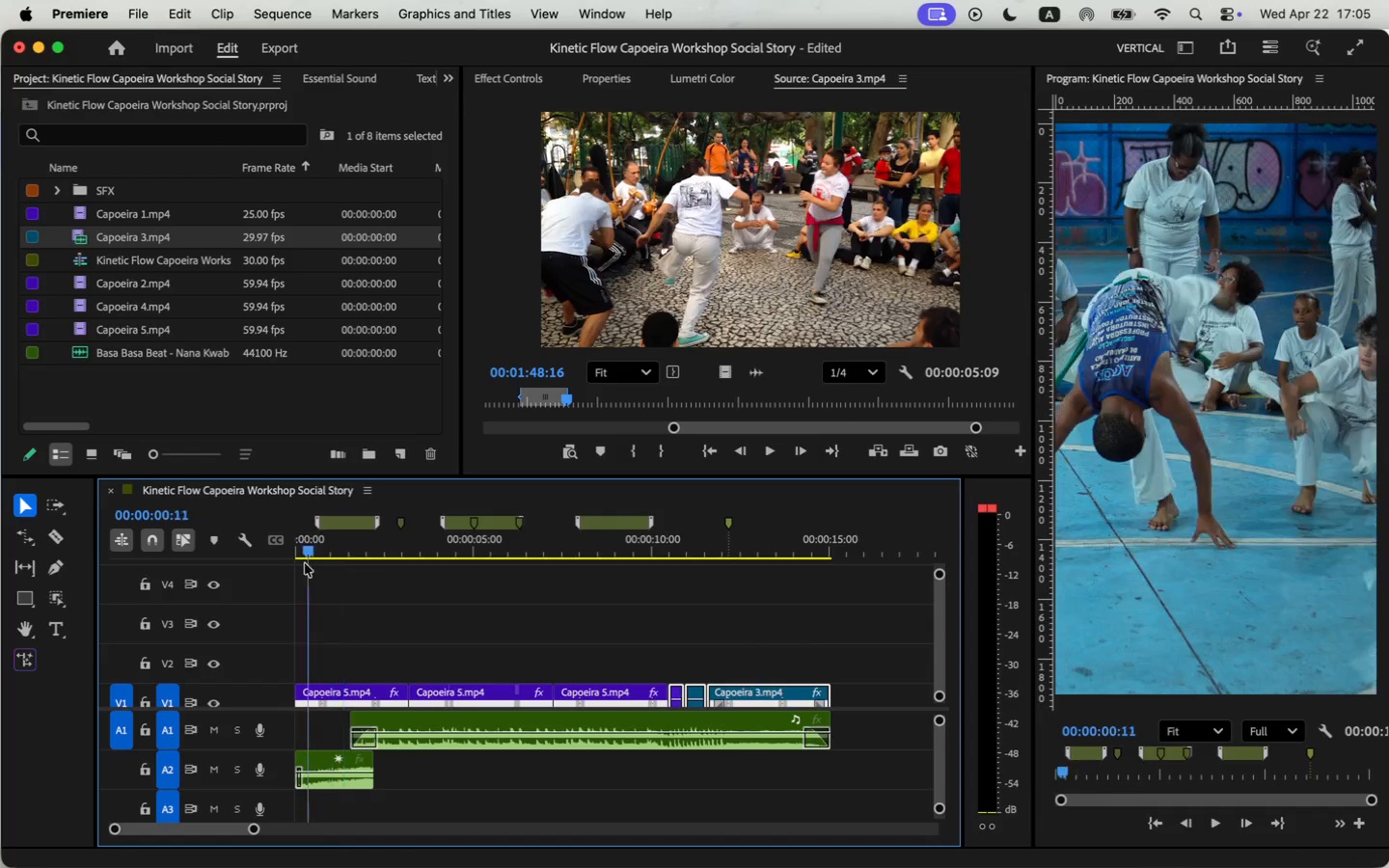 
key(Space)
 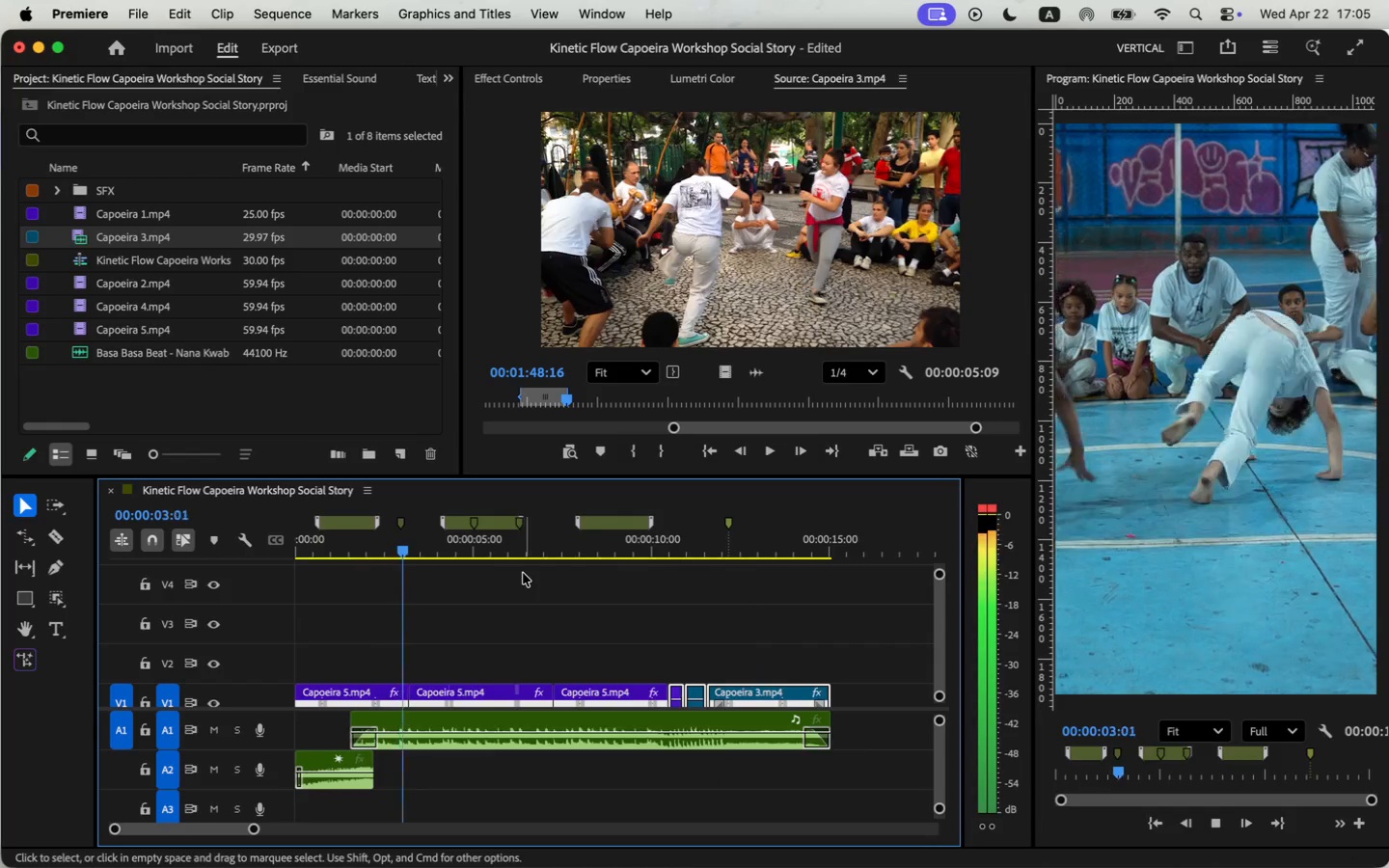 
wait(5.01)
 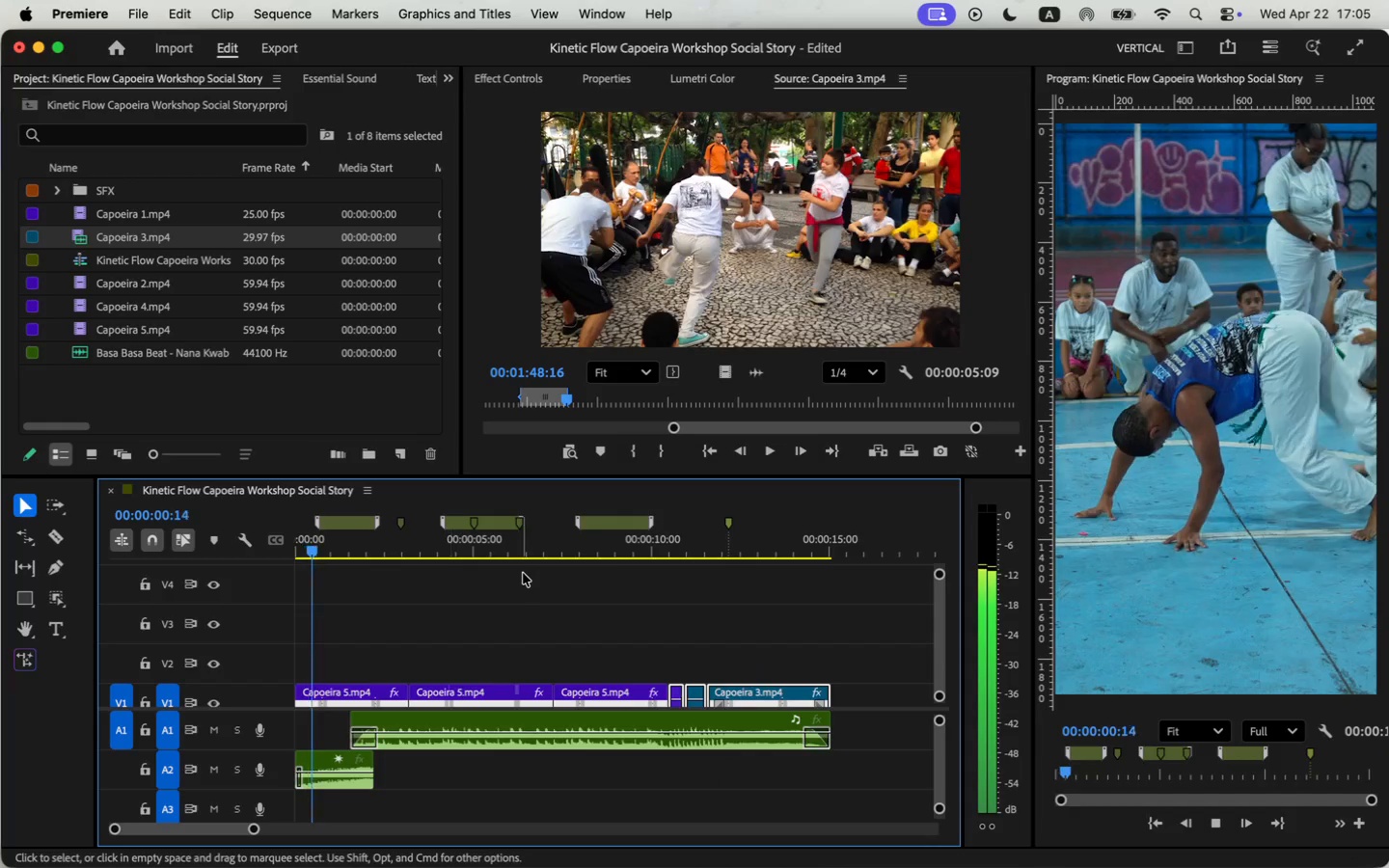 
key(Space)
 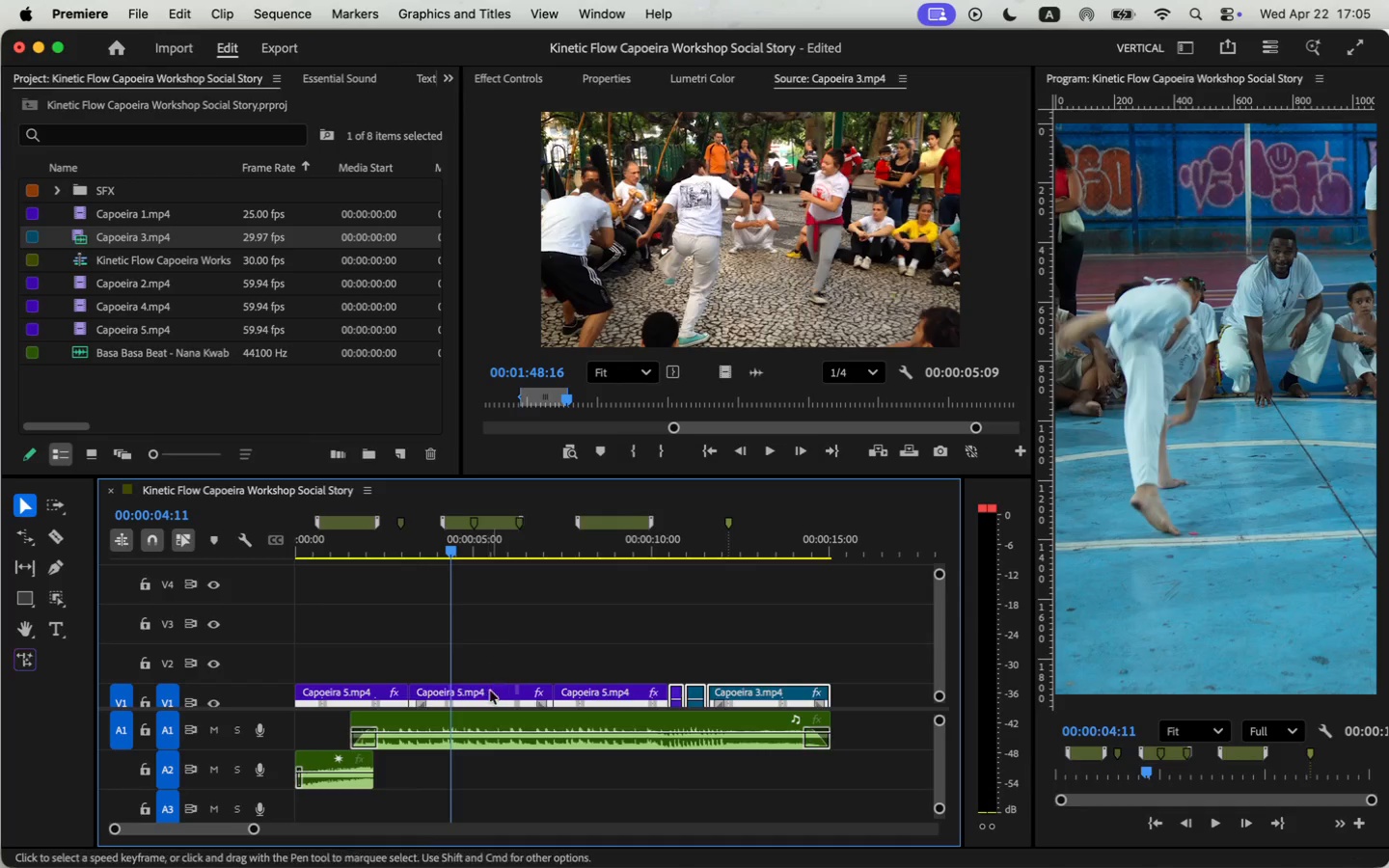 
left_click([486, 691])
 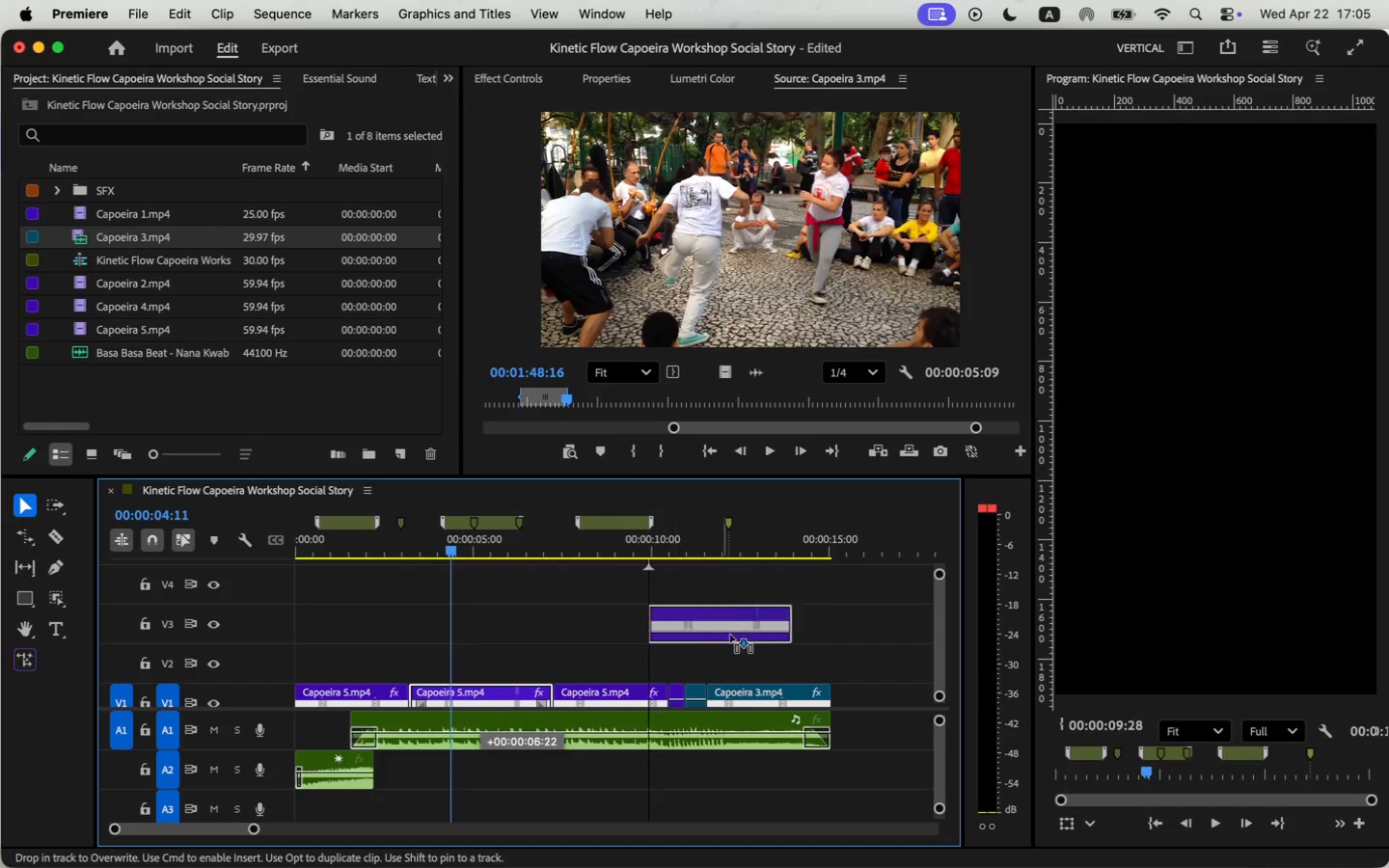 
left_click_drag(start_coordinate=[479, 688], to_coordinate=[802, 637])
 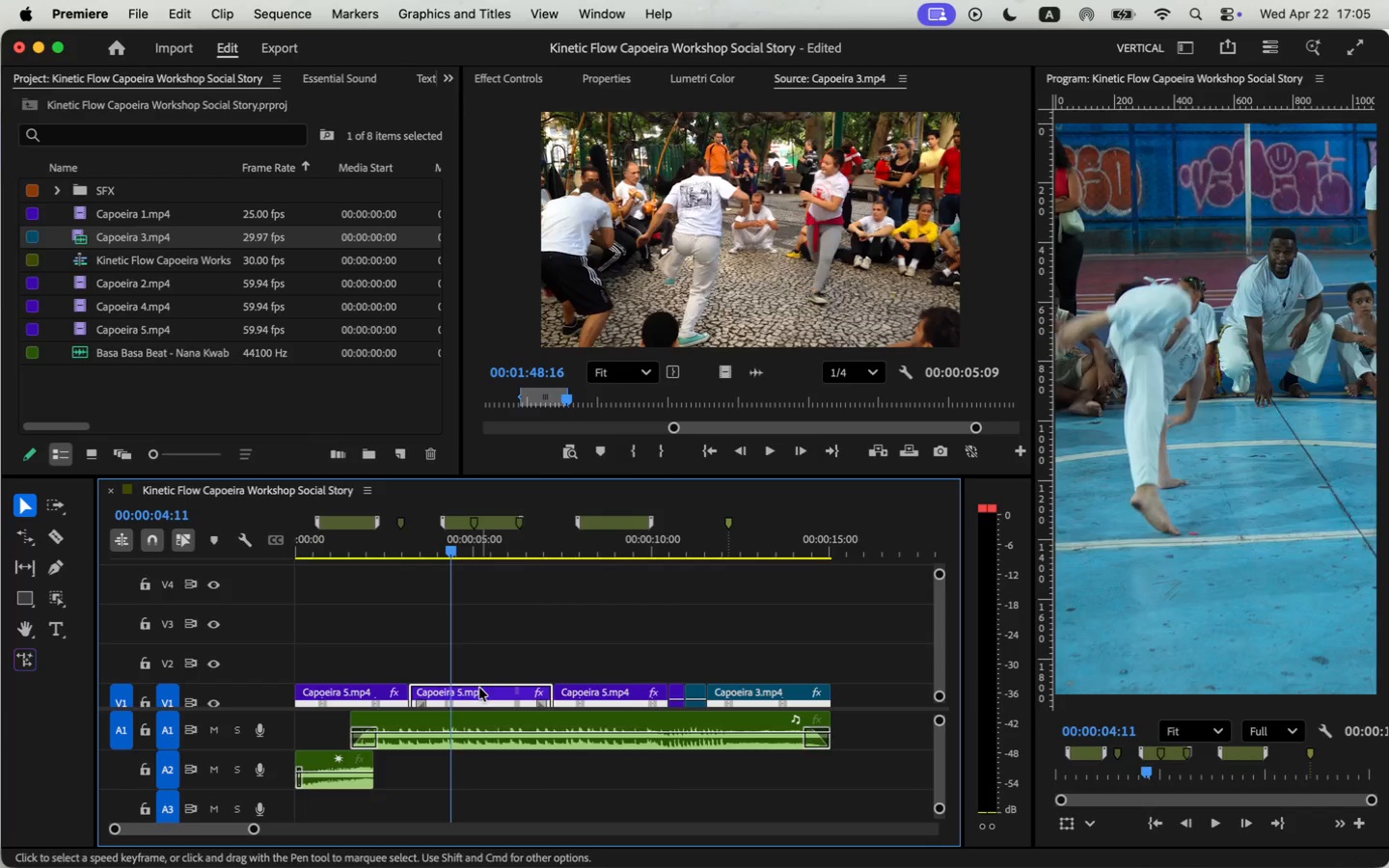 
left_click_drag(start_coordinate=[753, 691], to_coordinate=[469, 649])
 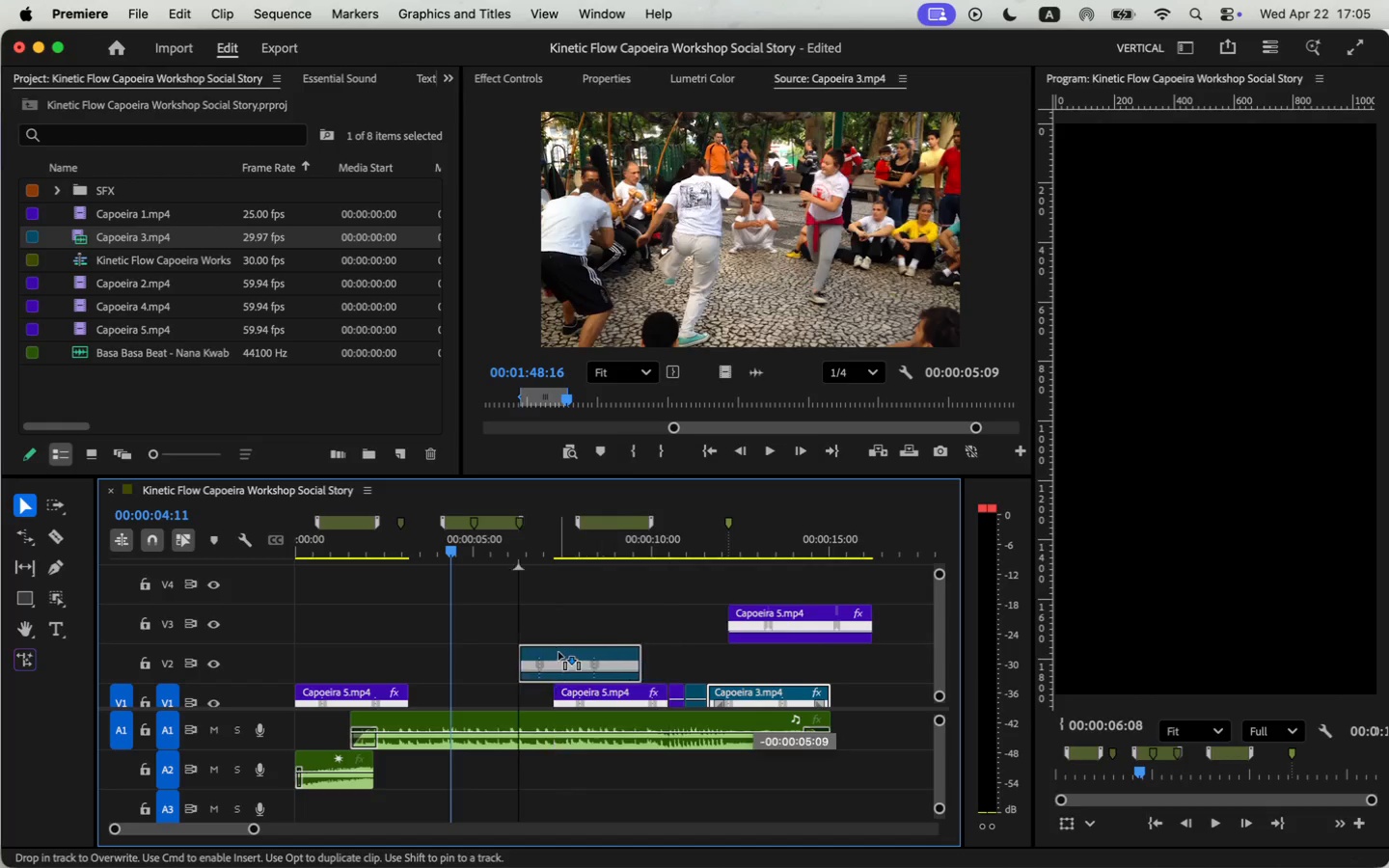 
left_click_drag(start_coordinate=[451, 555], to_coordinate=[446, 552])
 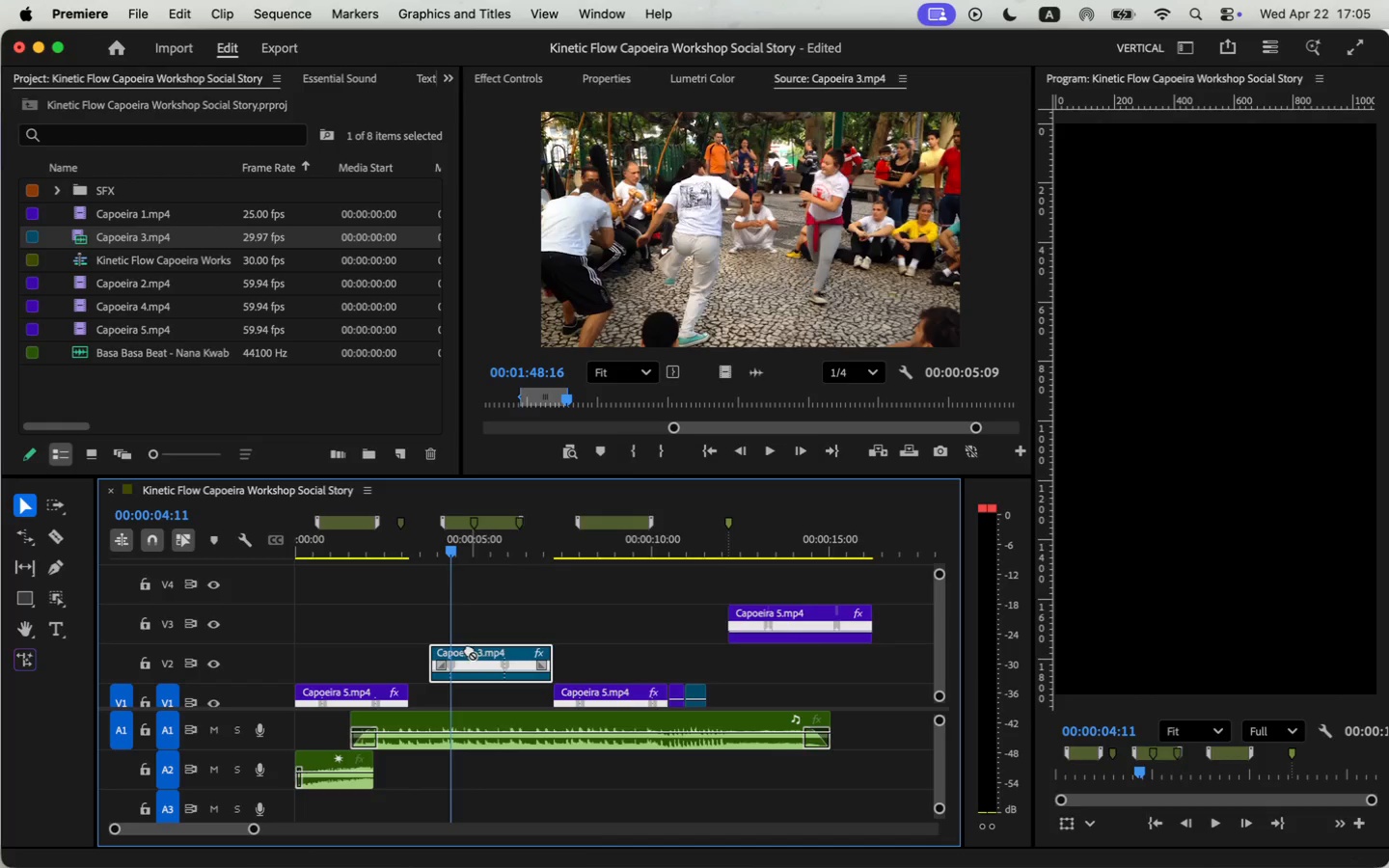 
left_click_drag(start_coordinate=[479, 653], to_coordinate=[472, 653])
 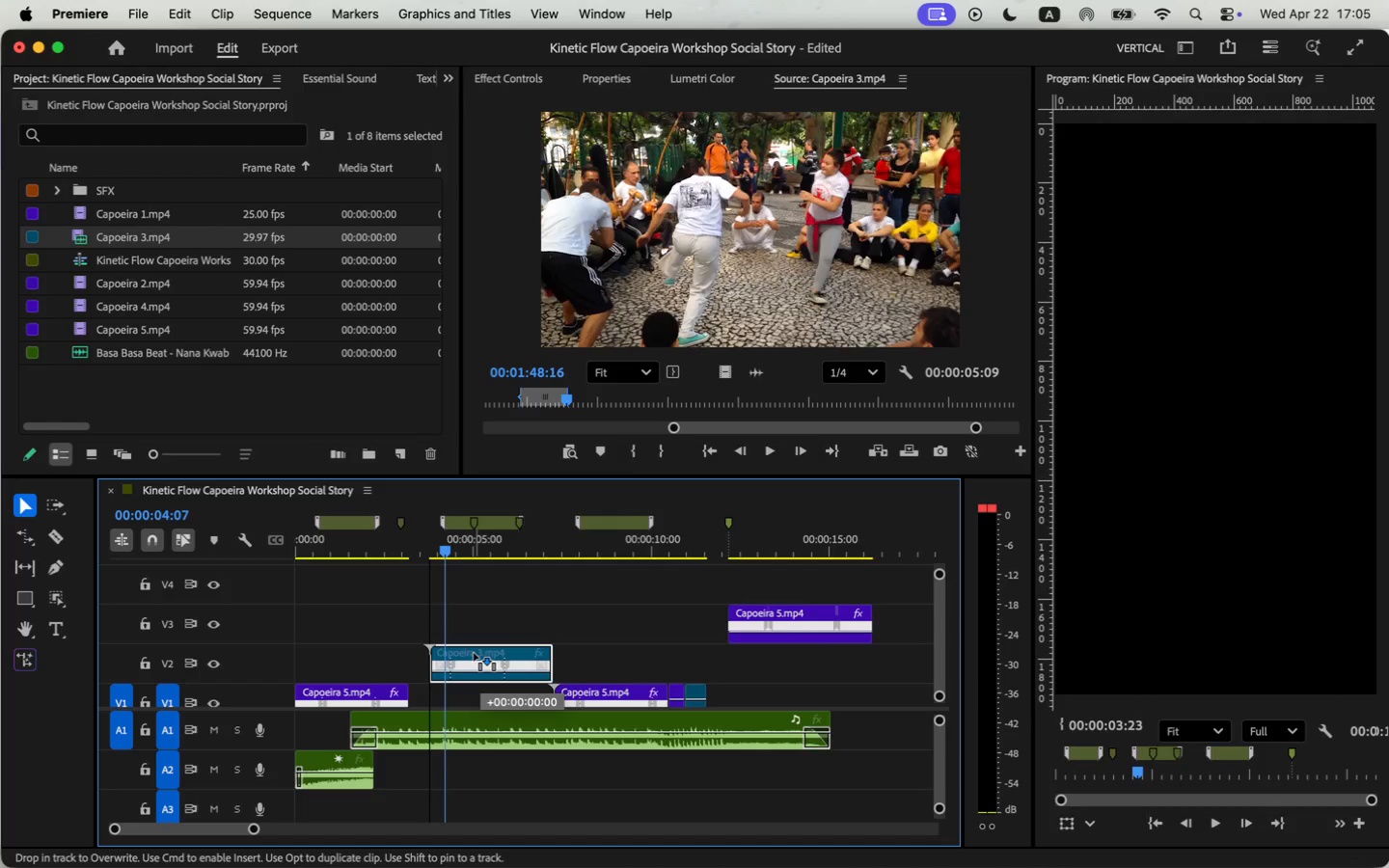 
left_click_drag(start_coordinate=[254, 828], to_coordinate=[232, 830])
 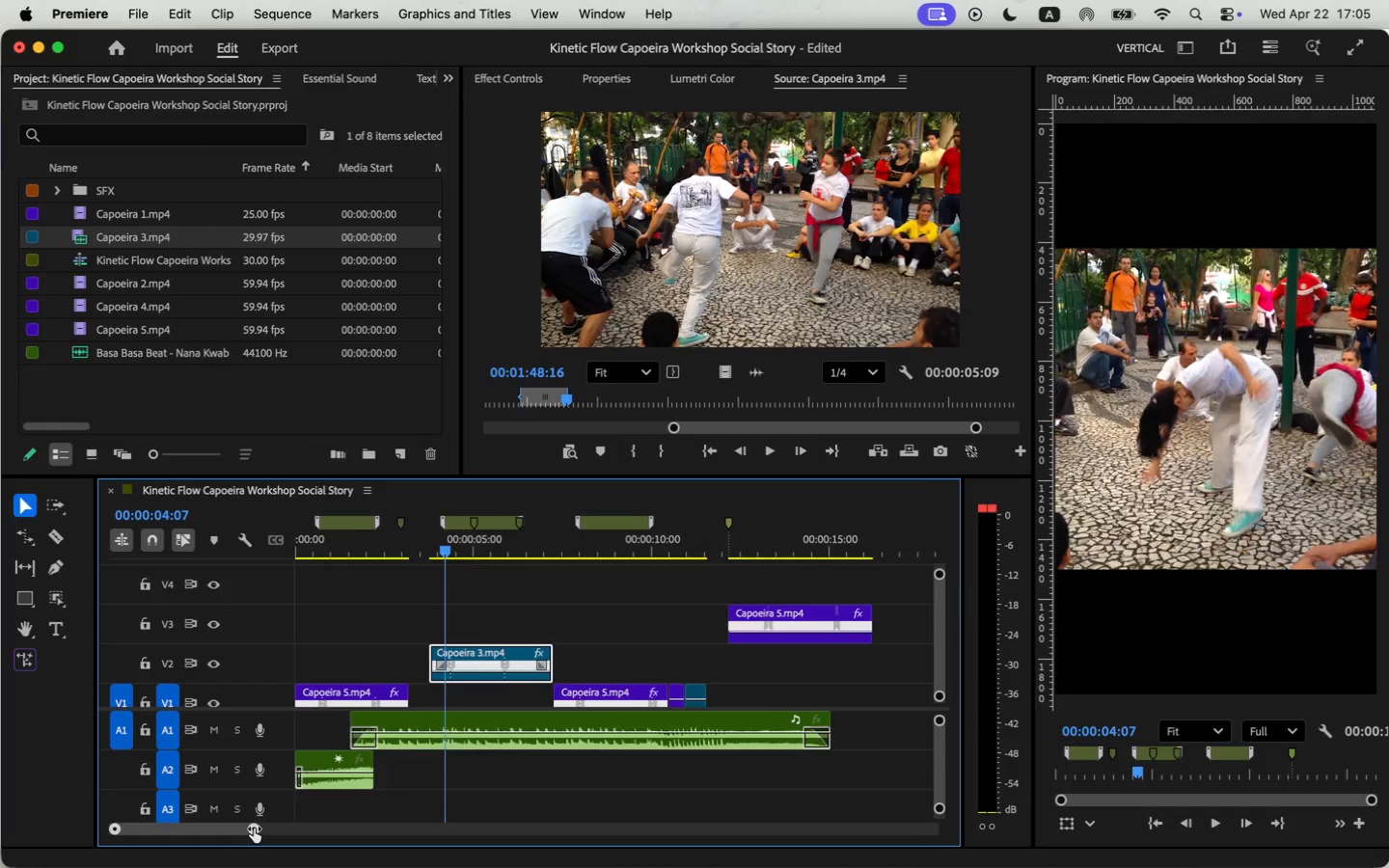 
left_click_drag(start_coordinate=[656, 646], to_coordinate=[643, 648])
 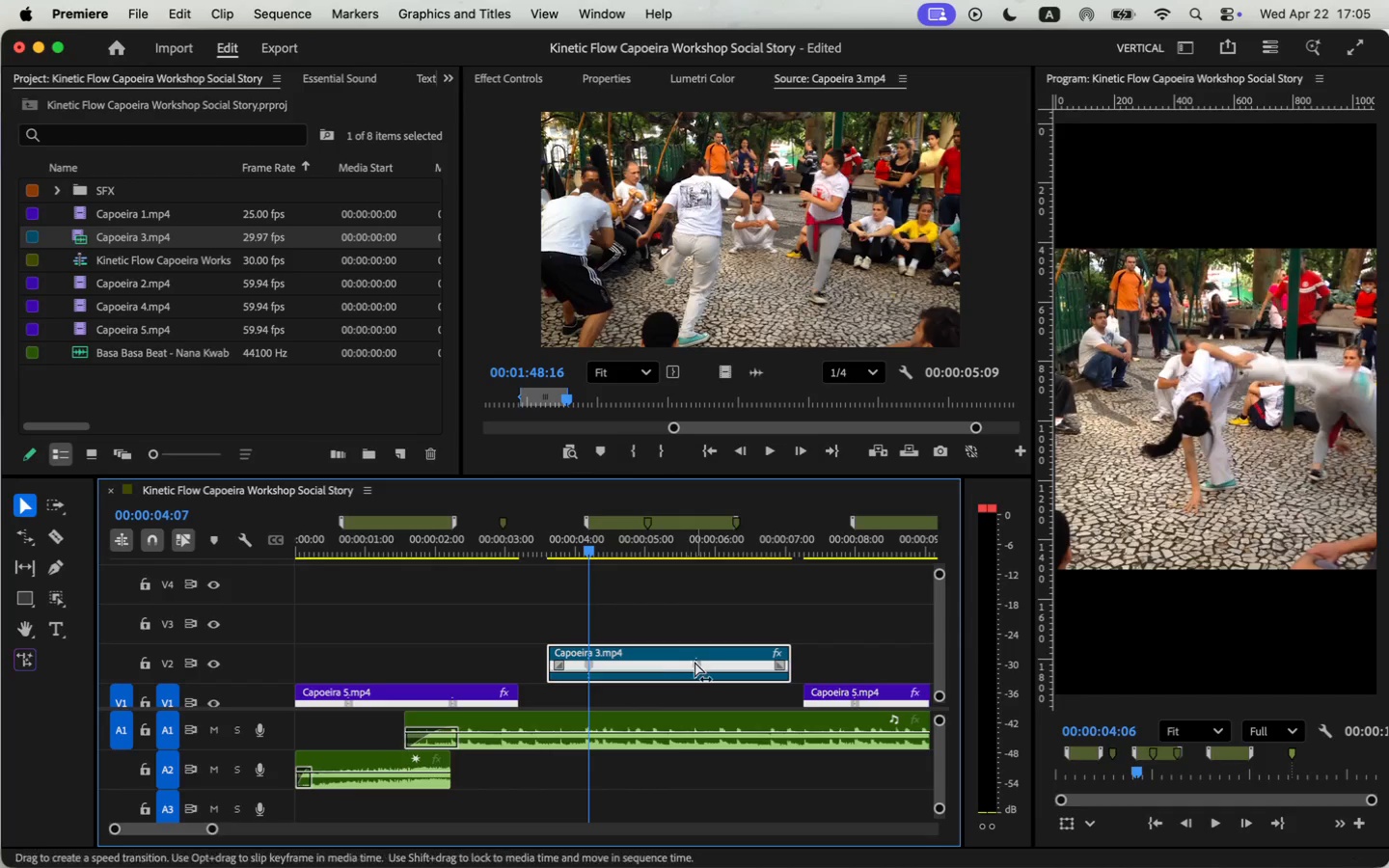 
wait(6.91)
 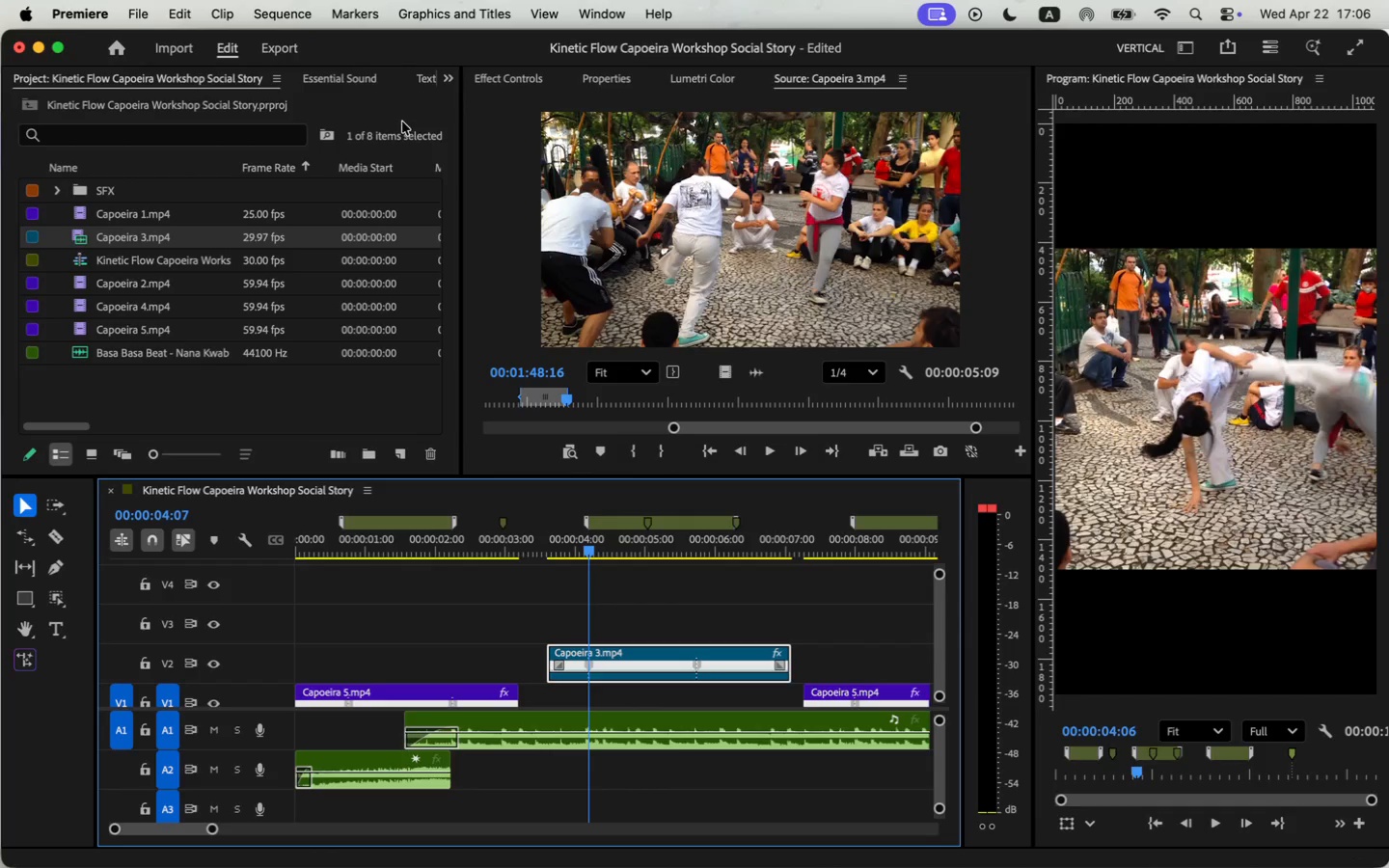 
left_click([514, 82])
 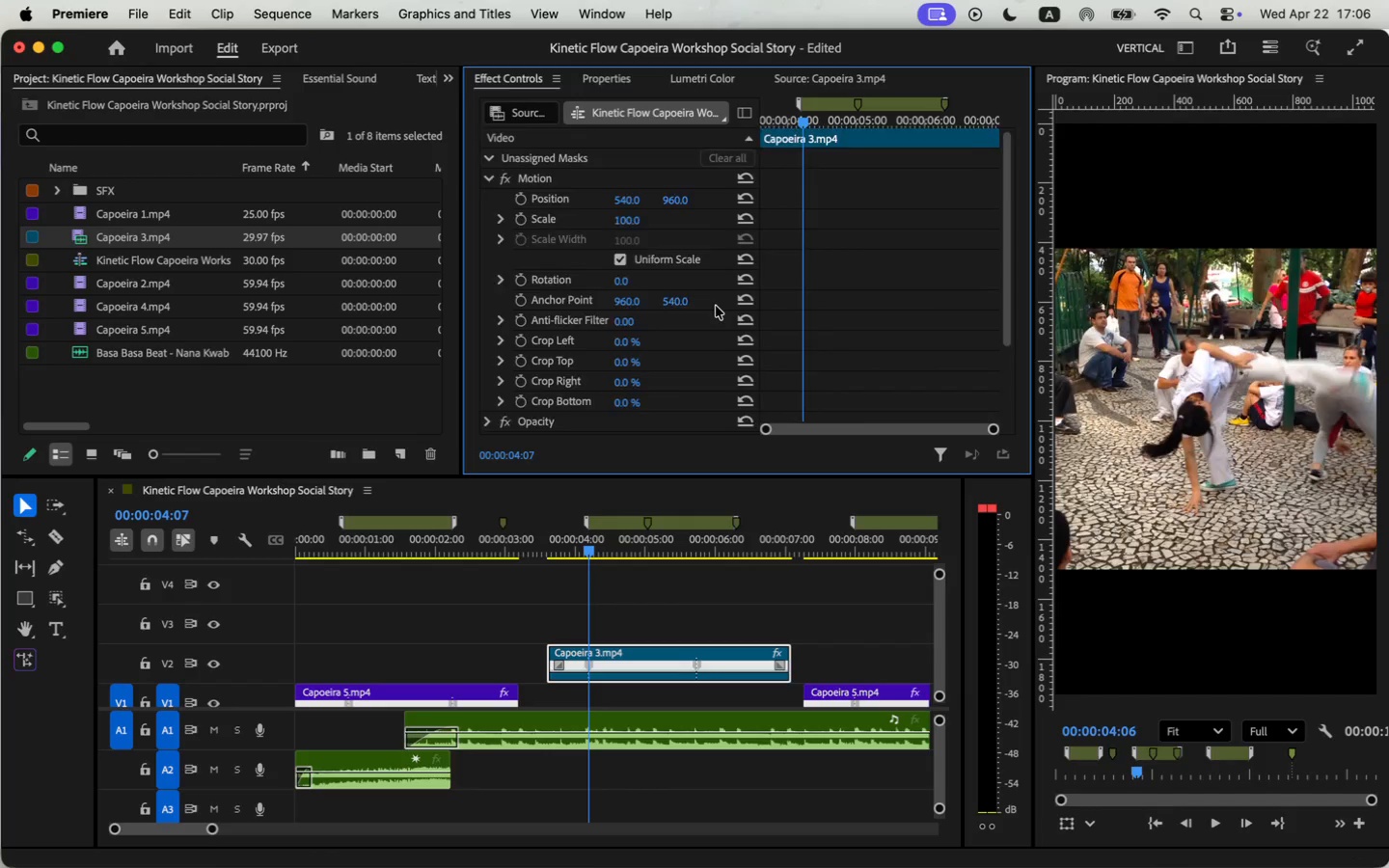 
scroll: coordinate [716, 306], scroll_direction: down, amount: 13.0
 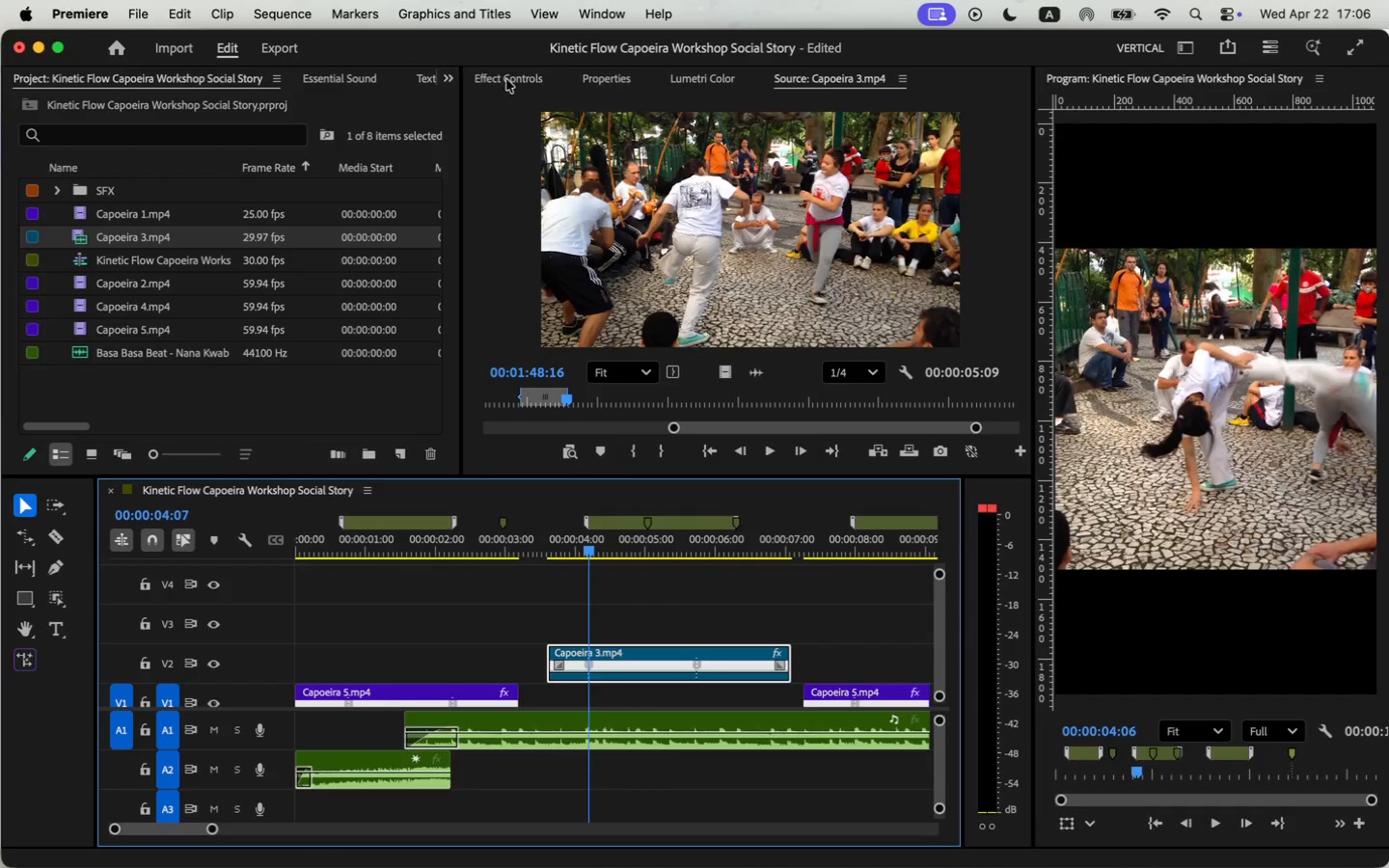 
left_click_drag(start_coordinate=[591, 556], to_coordinate=[738, 552])
 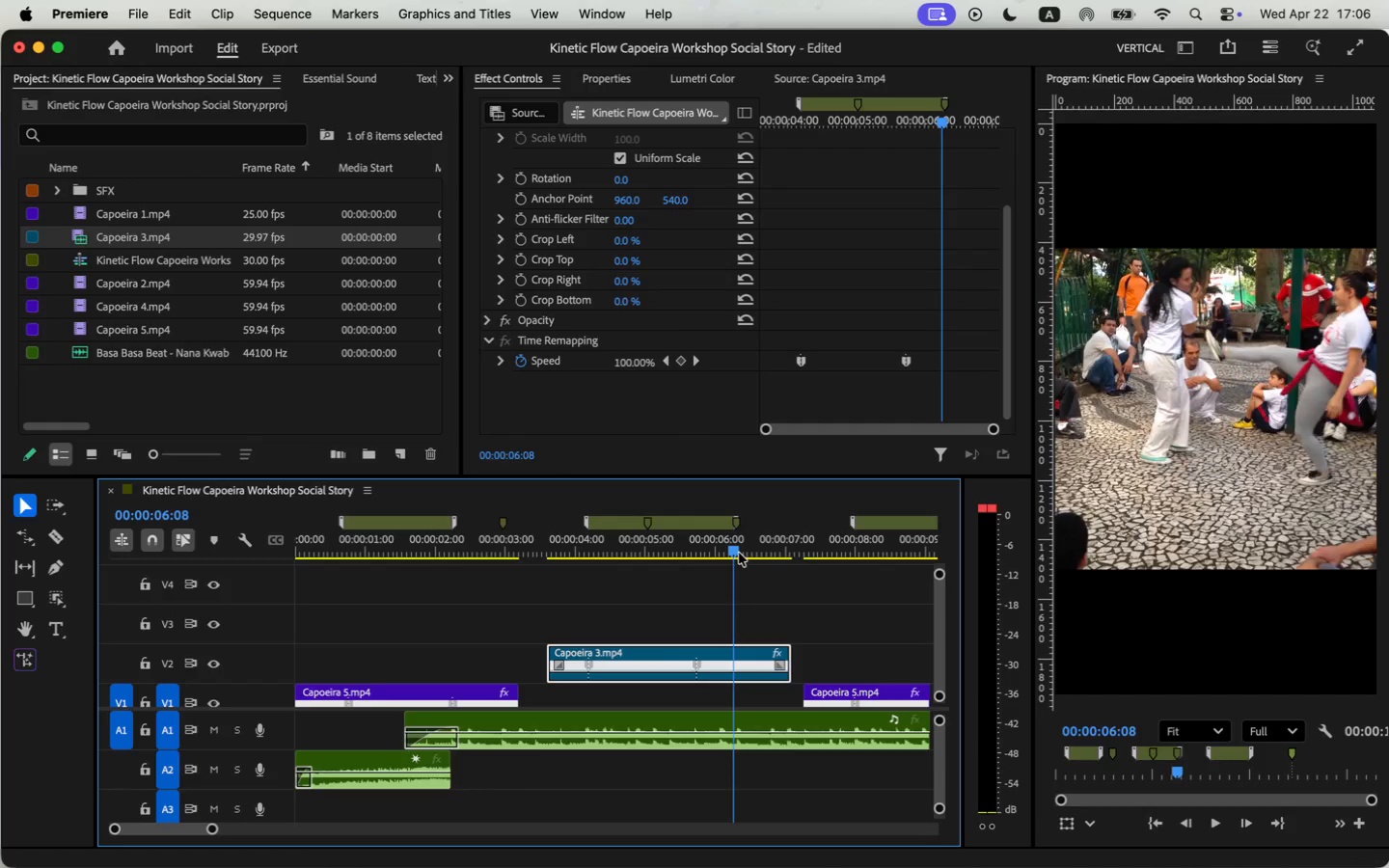 
left_click_drag(start_coordinate=[858, 332], to_coordinate=[957, 389])
 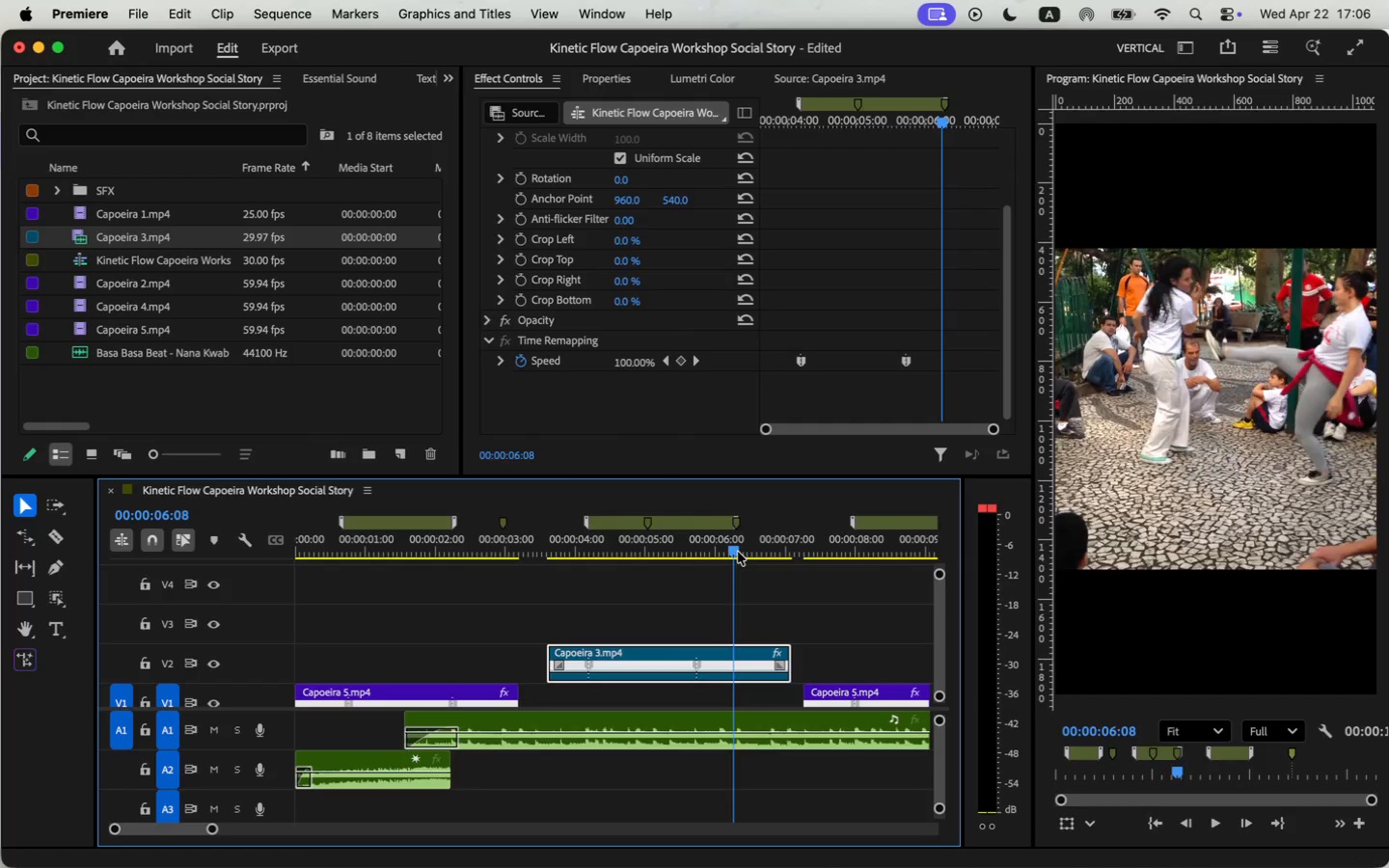 
left_click_drag(start_coordinate=[909, 366], to_coordinate=[946, 366])
 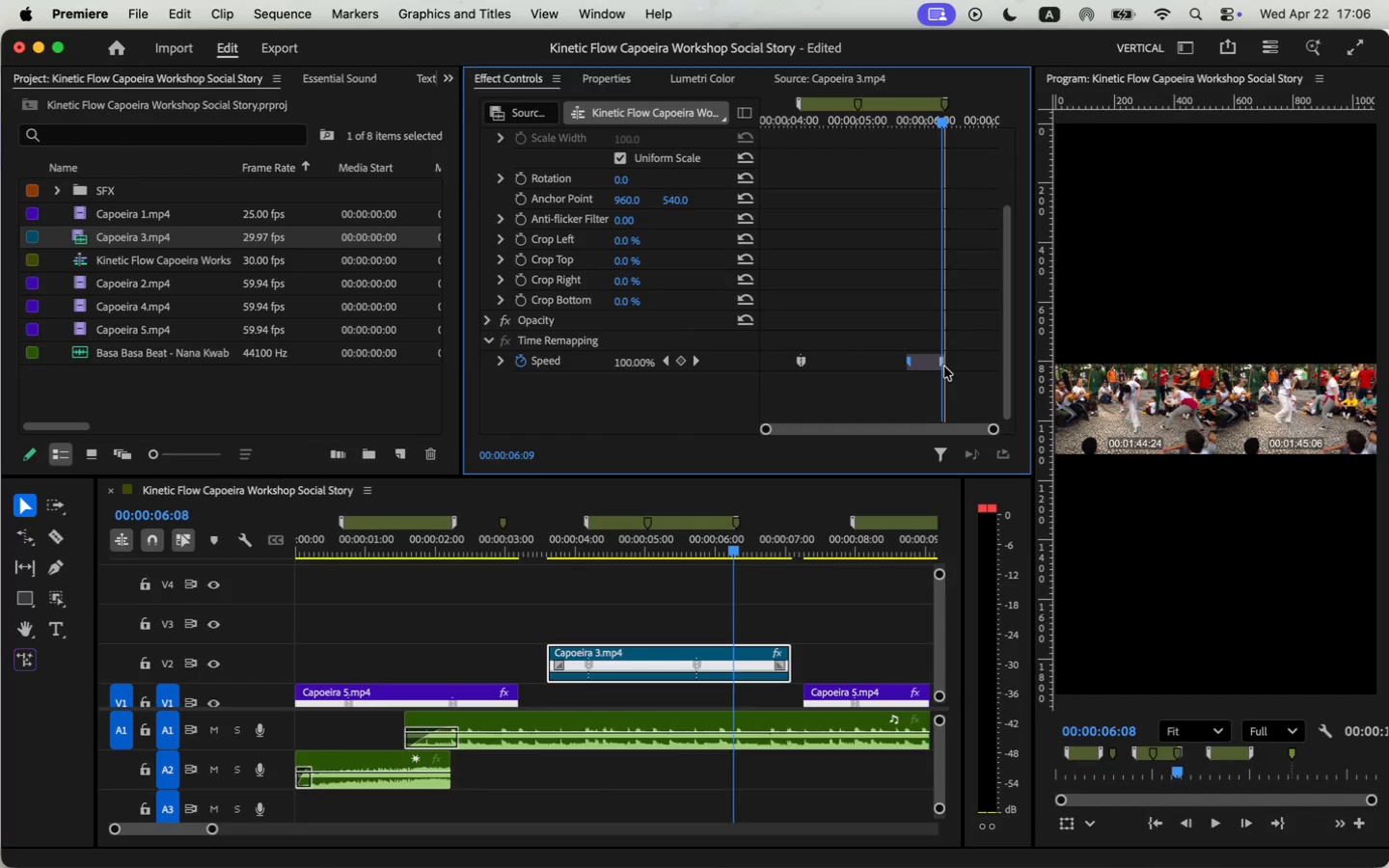 
left_click_drag(start_coordinate=[904, 364], to_coordinate=[929, 364])
 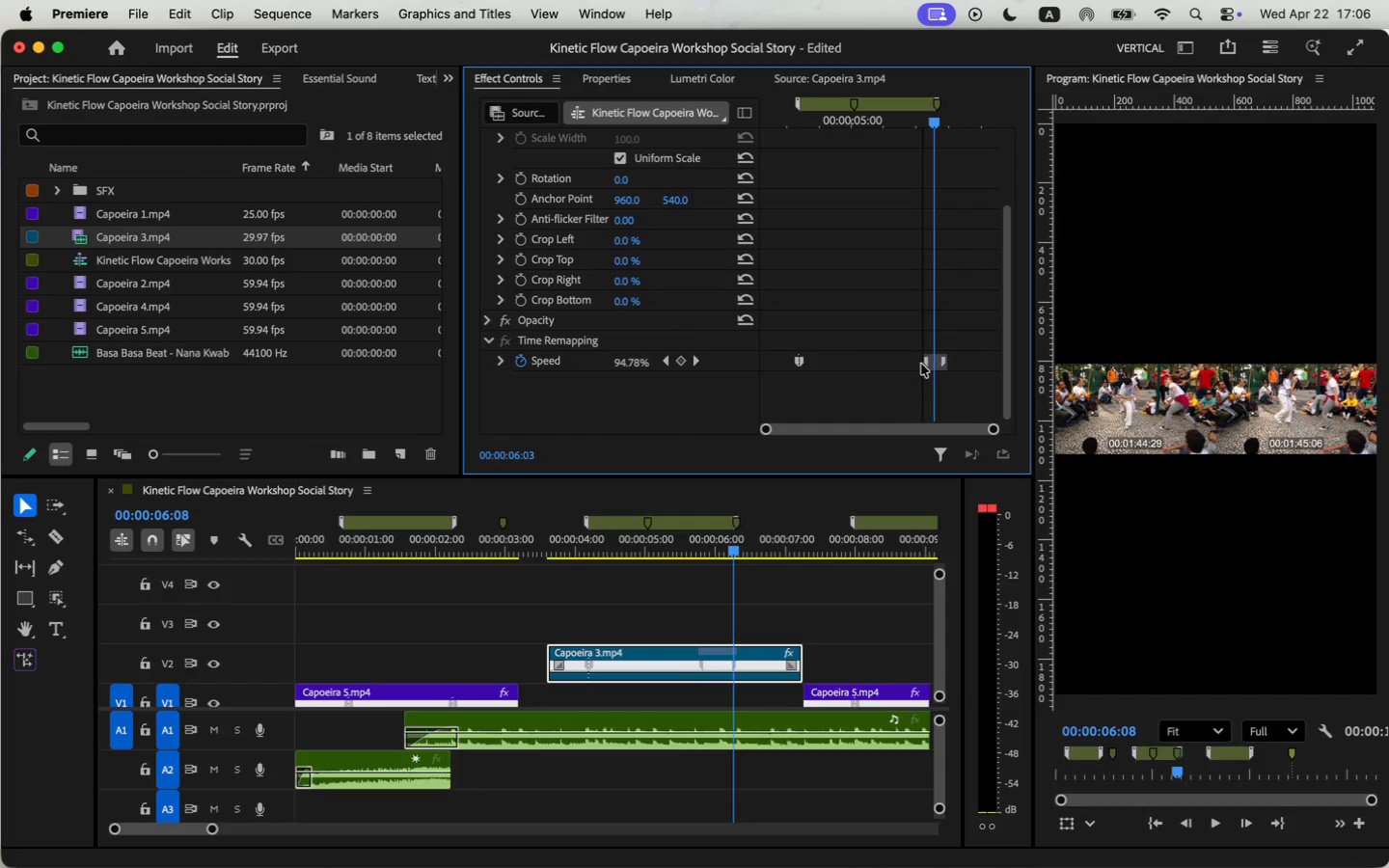 
left_click_drag(start_coordinate=[940, 364], to_coordinate=[935, 366])
 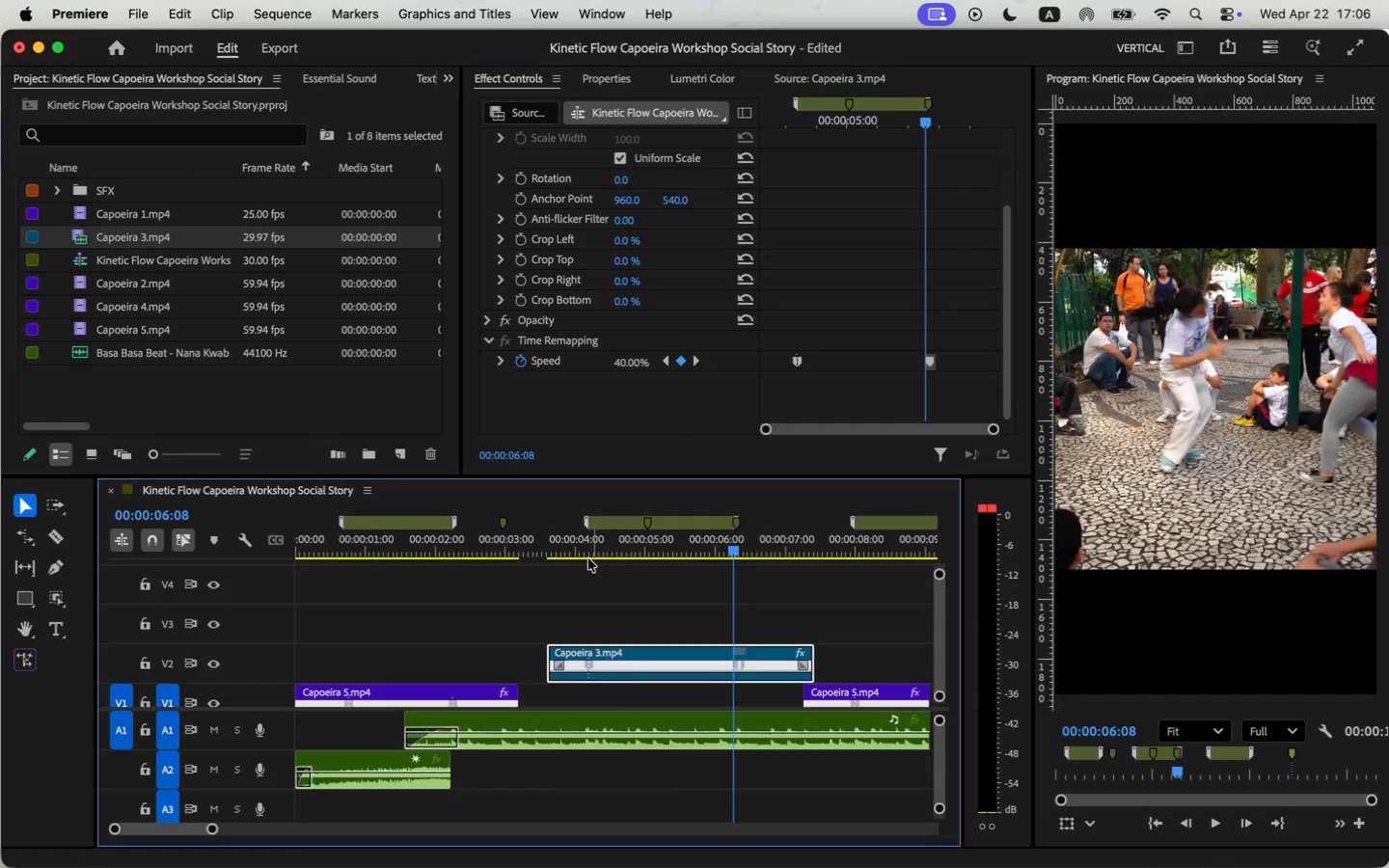 
left_click([580, 536])
 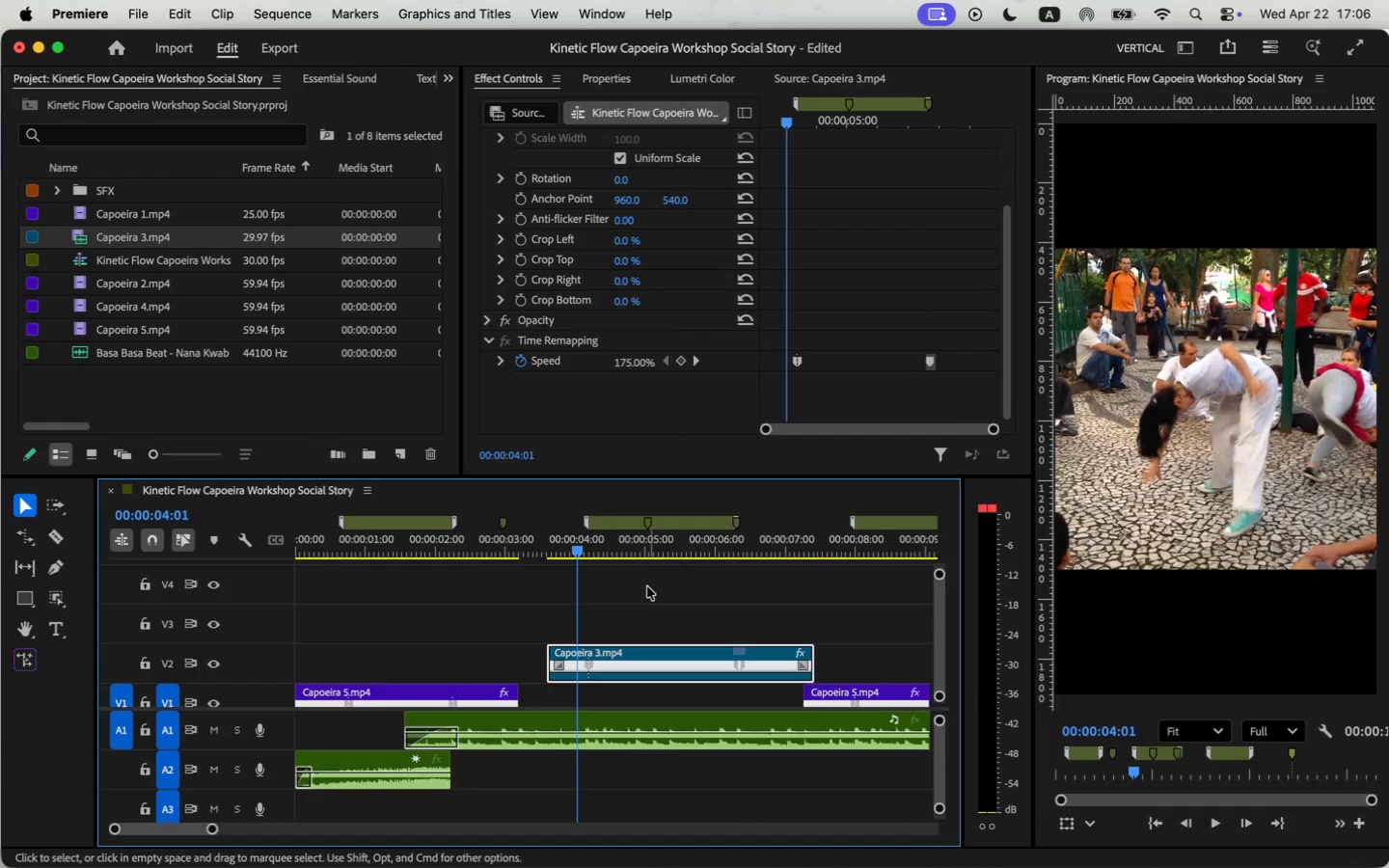 
key(Space)
 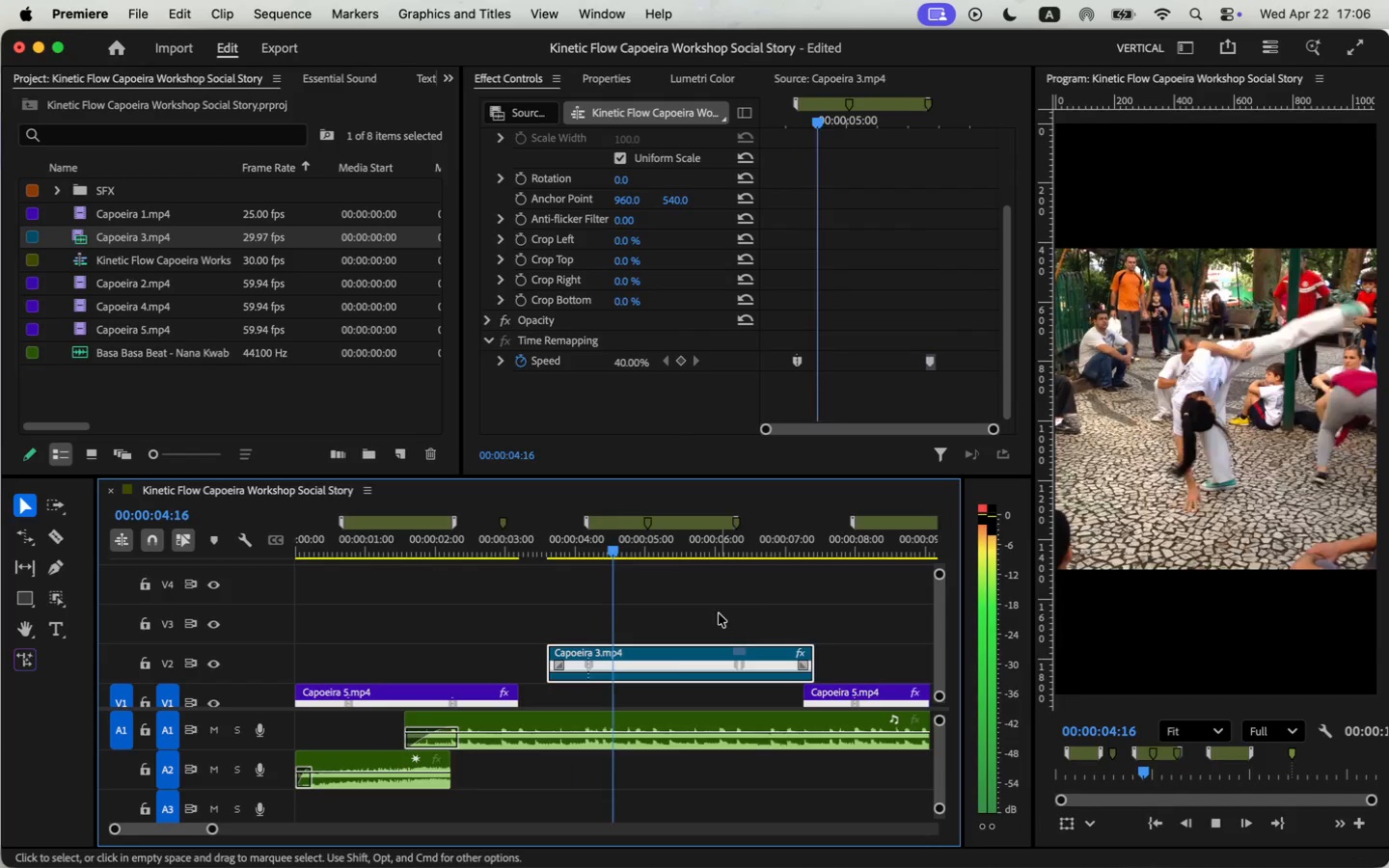 
key(Space)
 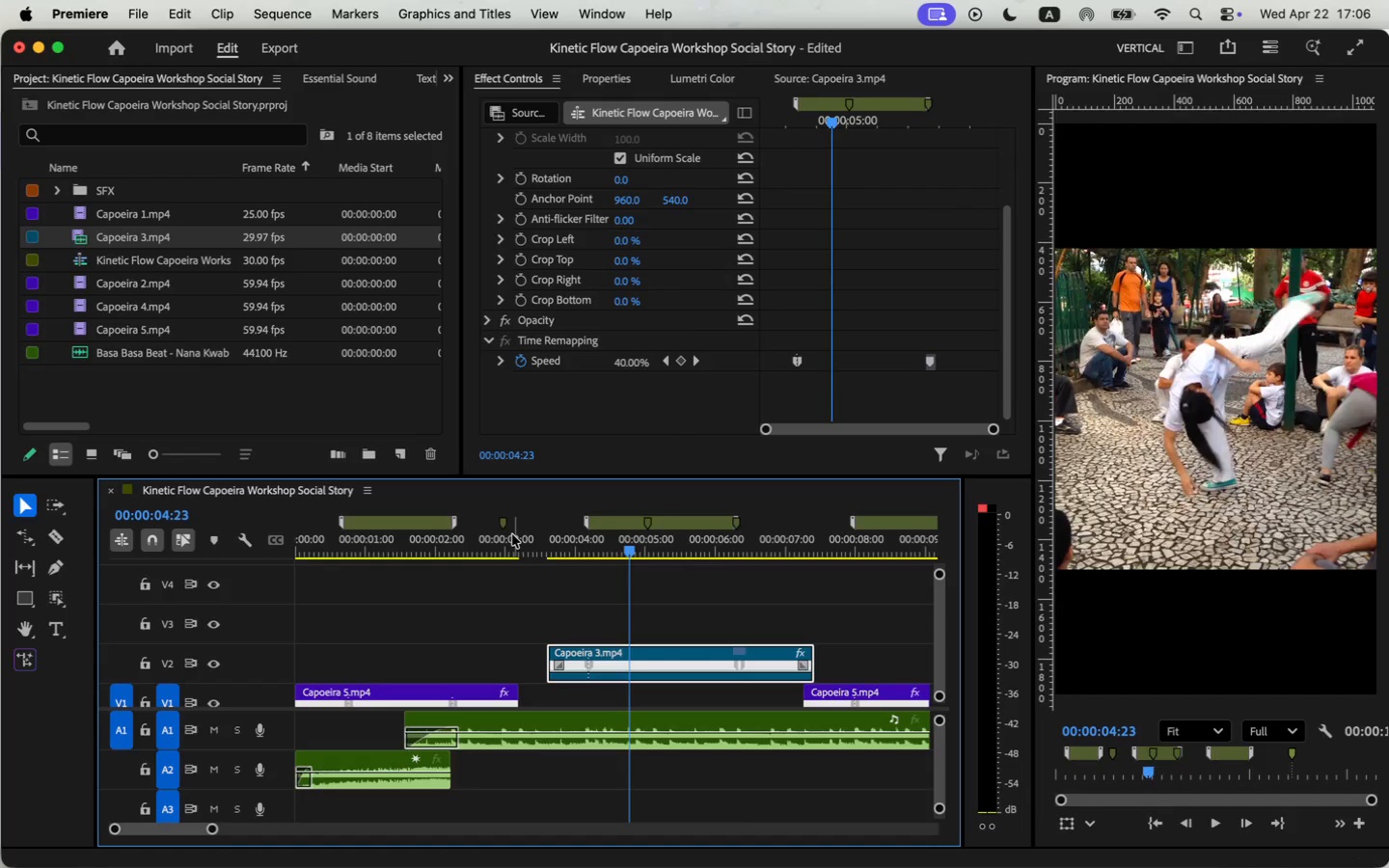 
left_click([503, 545])
 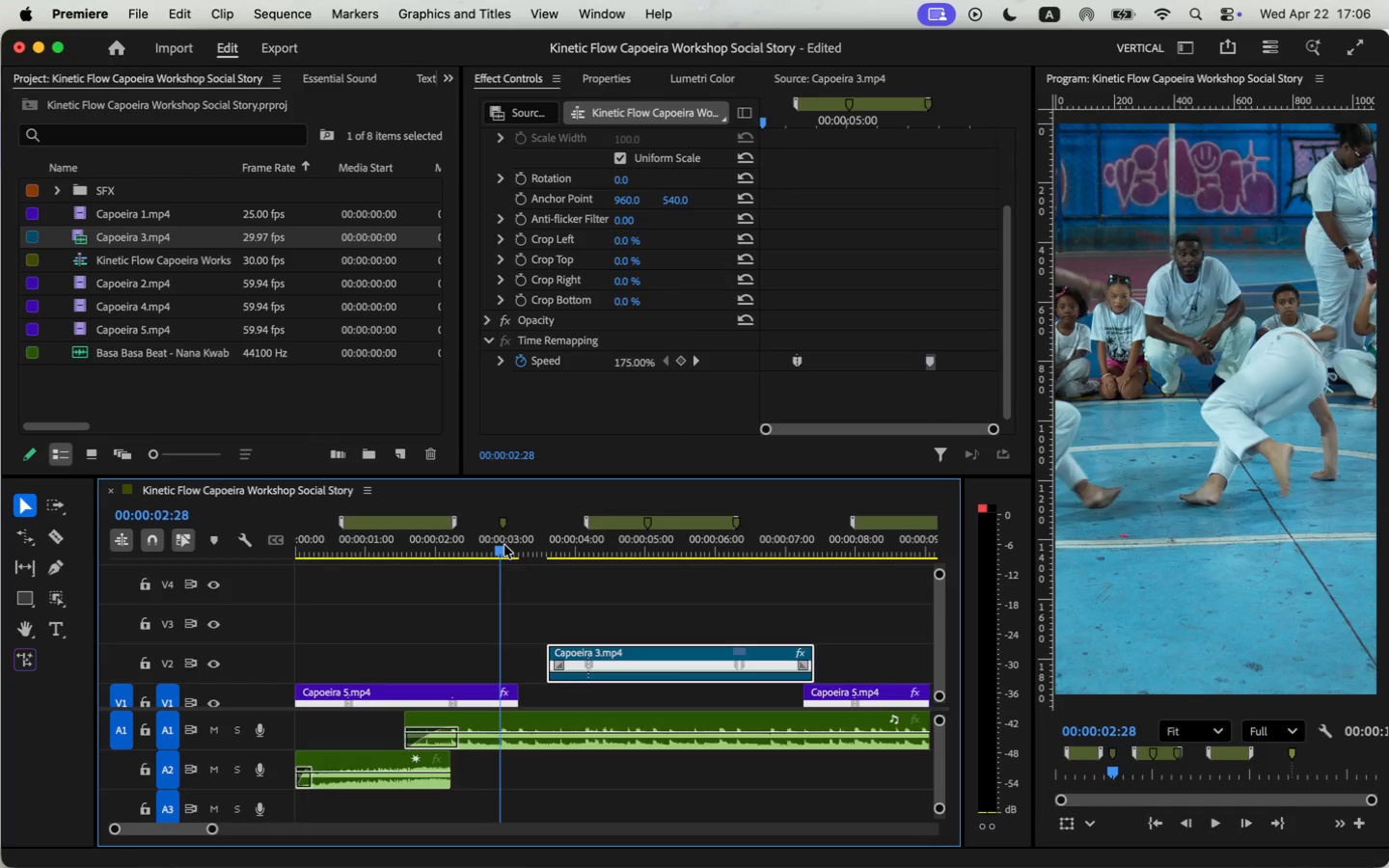 
left_click_drag(start_coordinate=[515, 699], to_coordinate=[502, 699])
 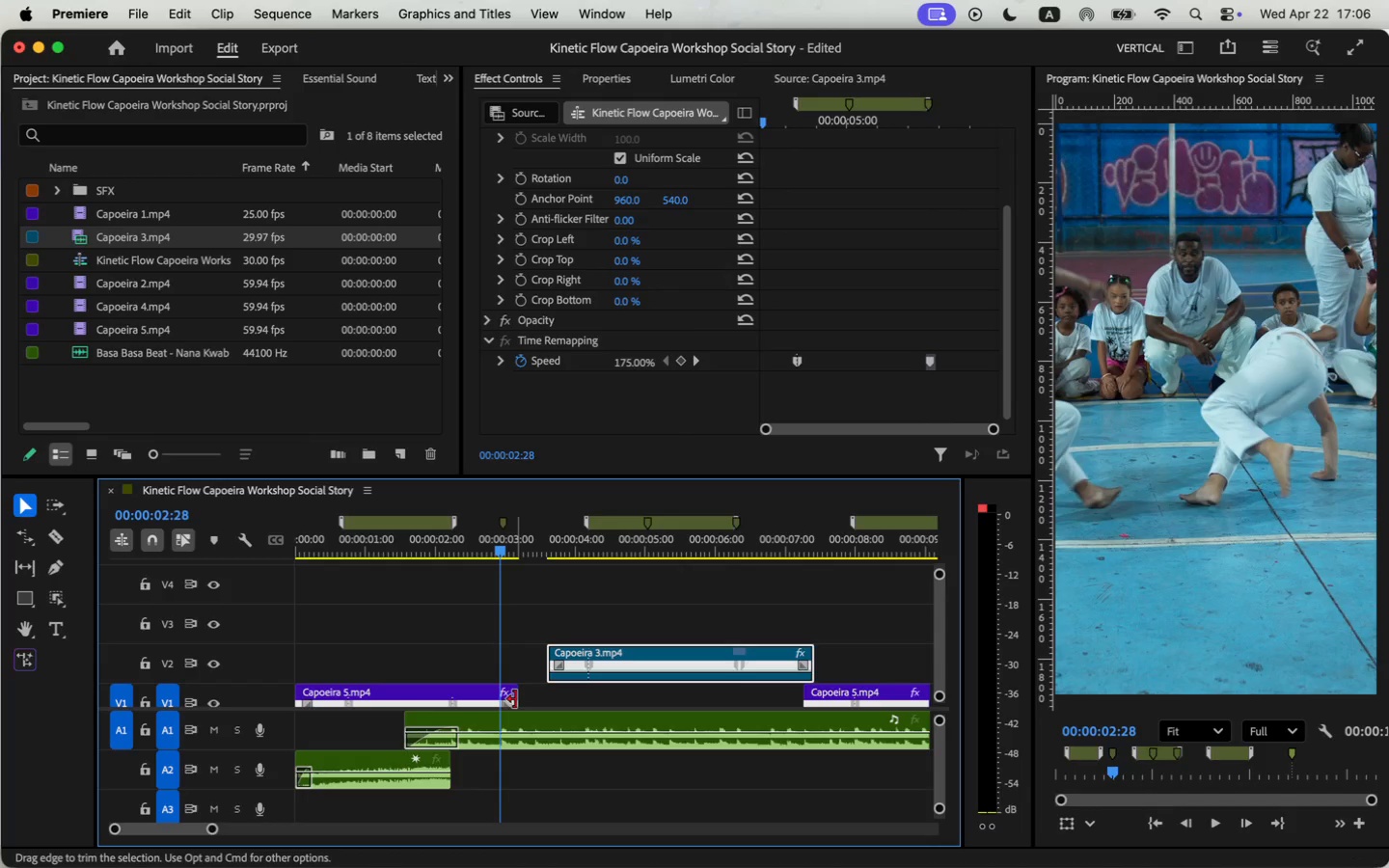 
left_click_drag(start_coordinate=[547, 666], to_coordinate=[504, 664])
 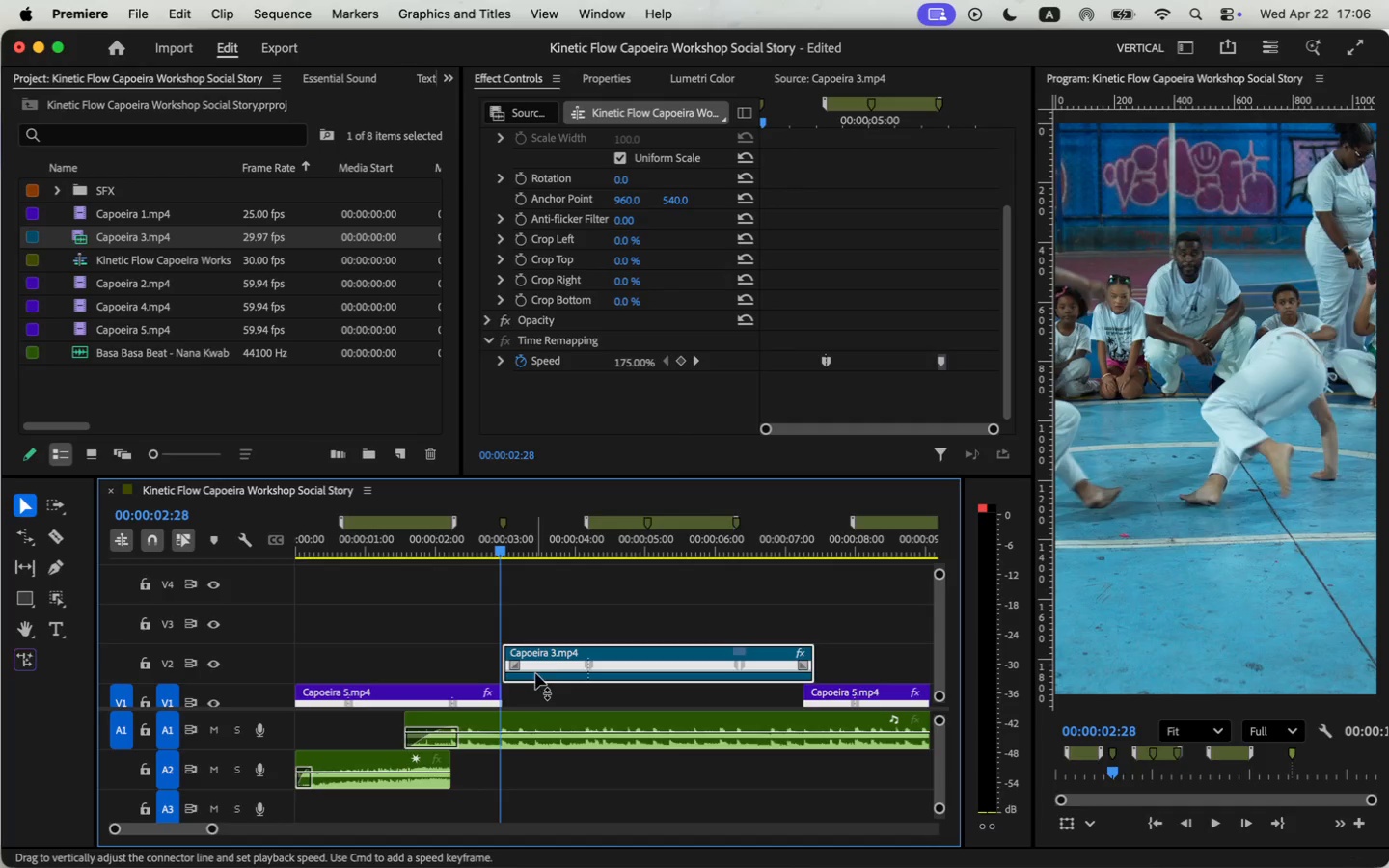 
scroll: coordinate [444, 629], scroll_direction: down, amount: 2.0
 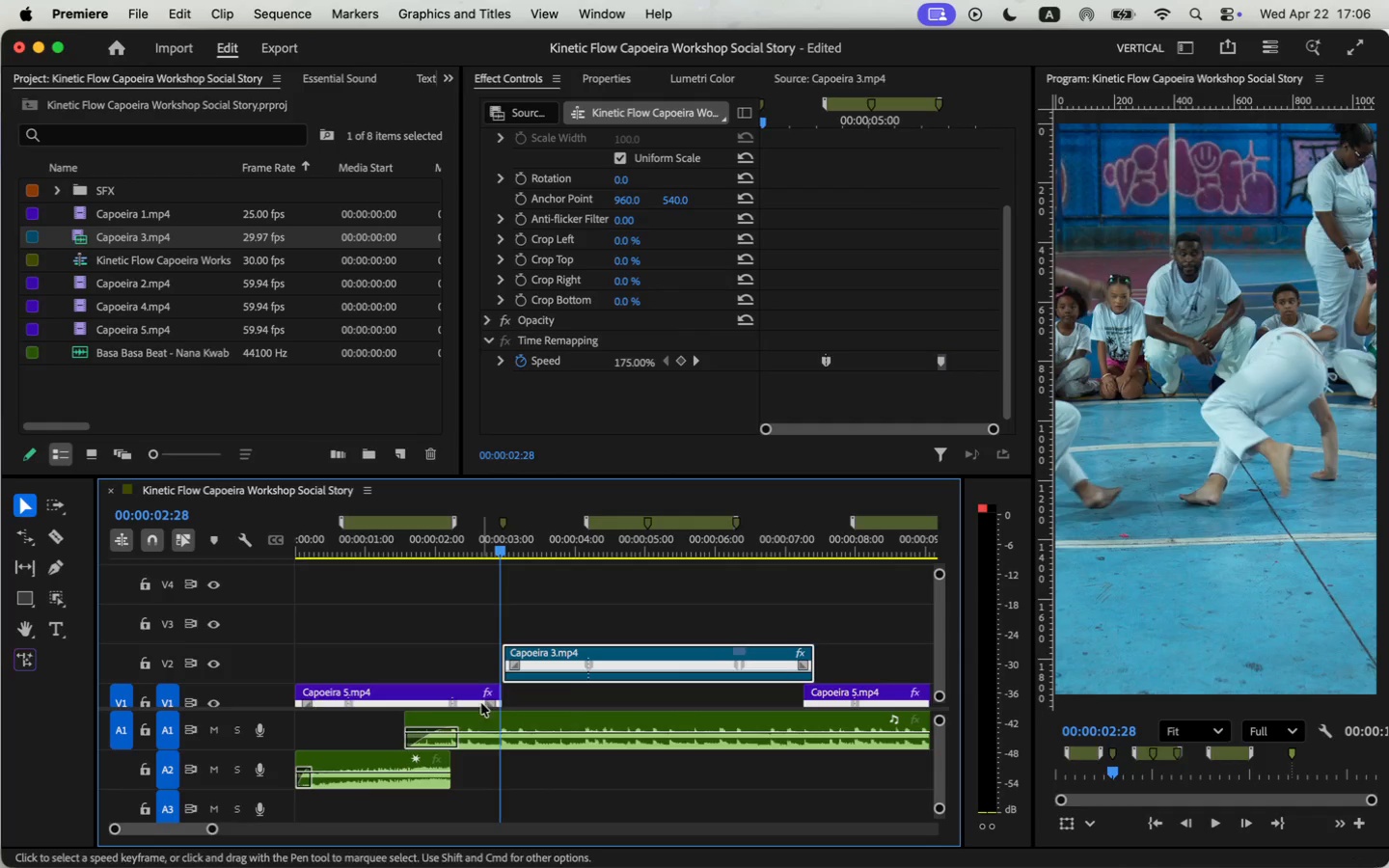 
mouse_move([498, 677])
 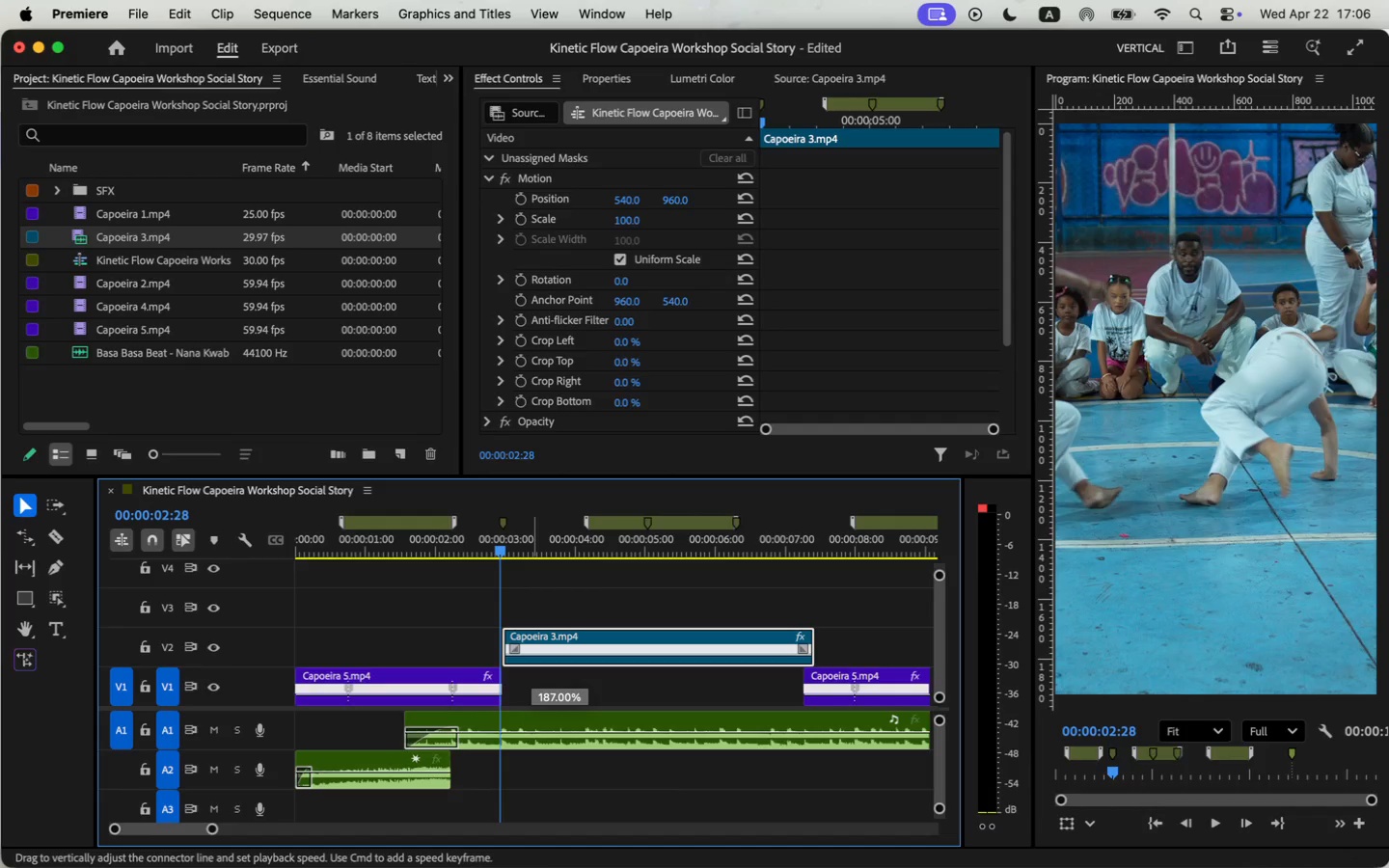 
wait(8.21)
 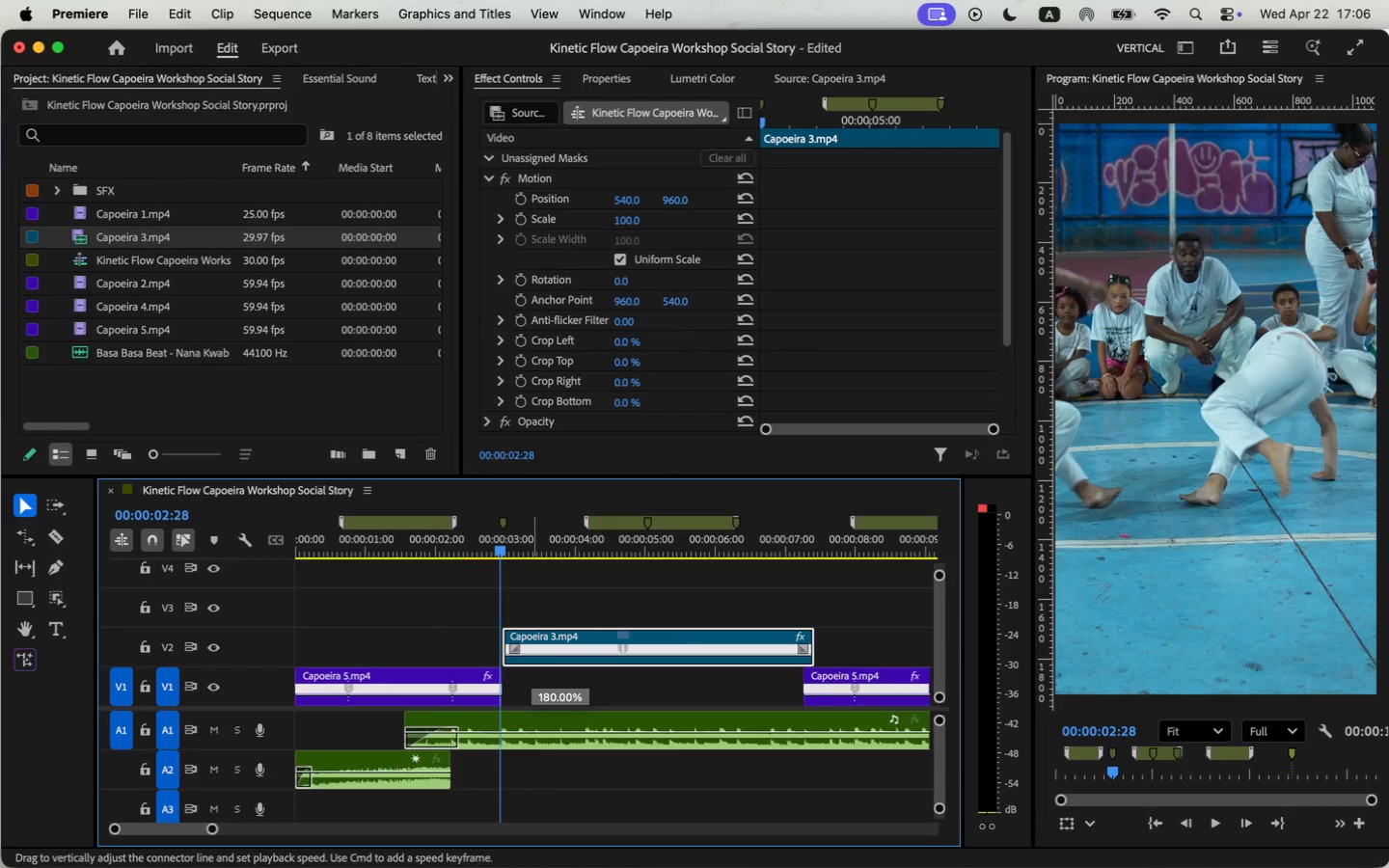 
left_click_drag(start_coordinate=[600, 549], to_coordinate=[432, 562])
 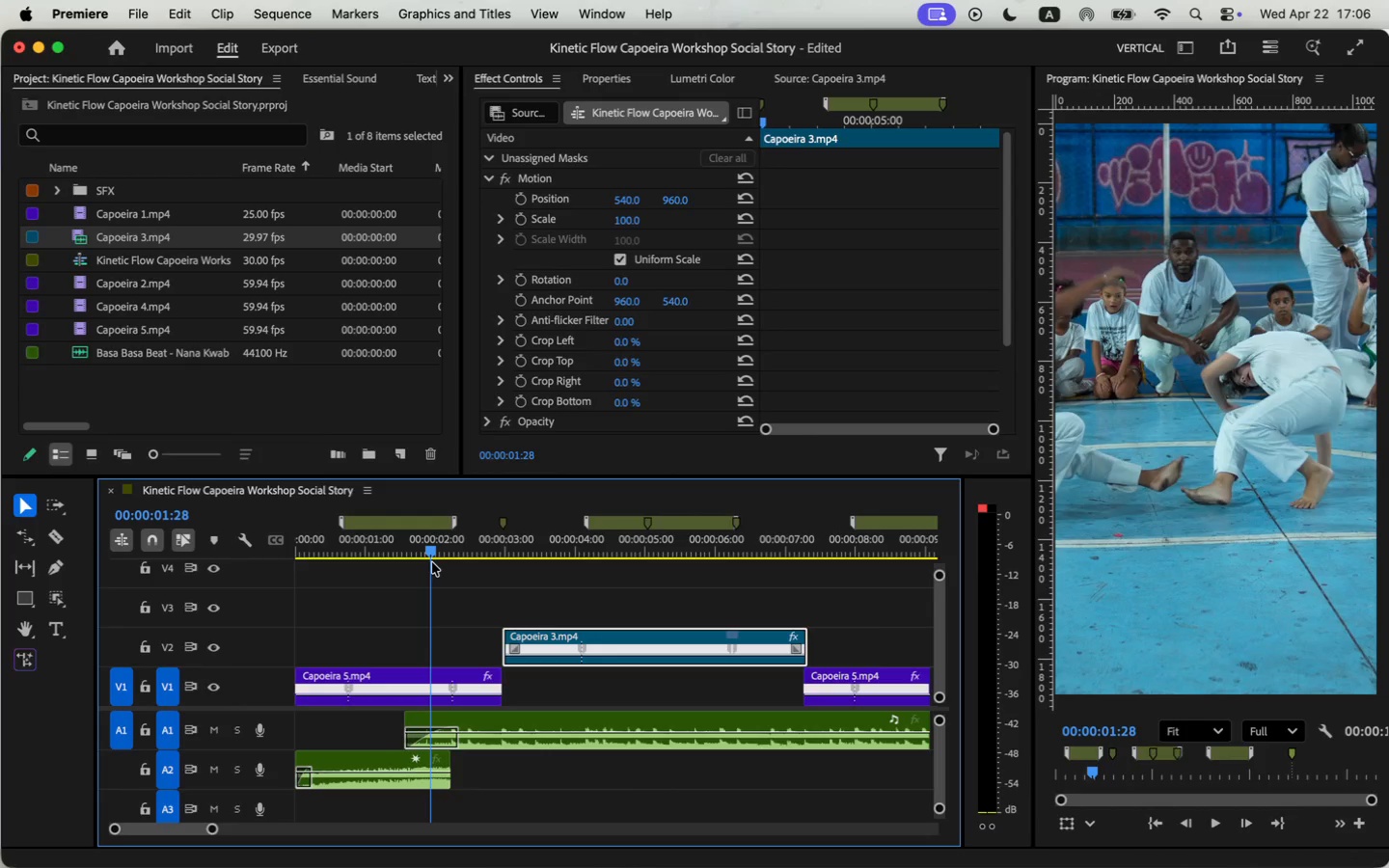 
key(Space)
 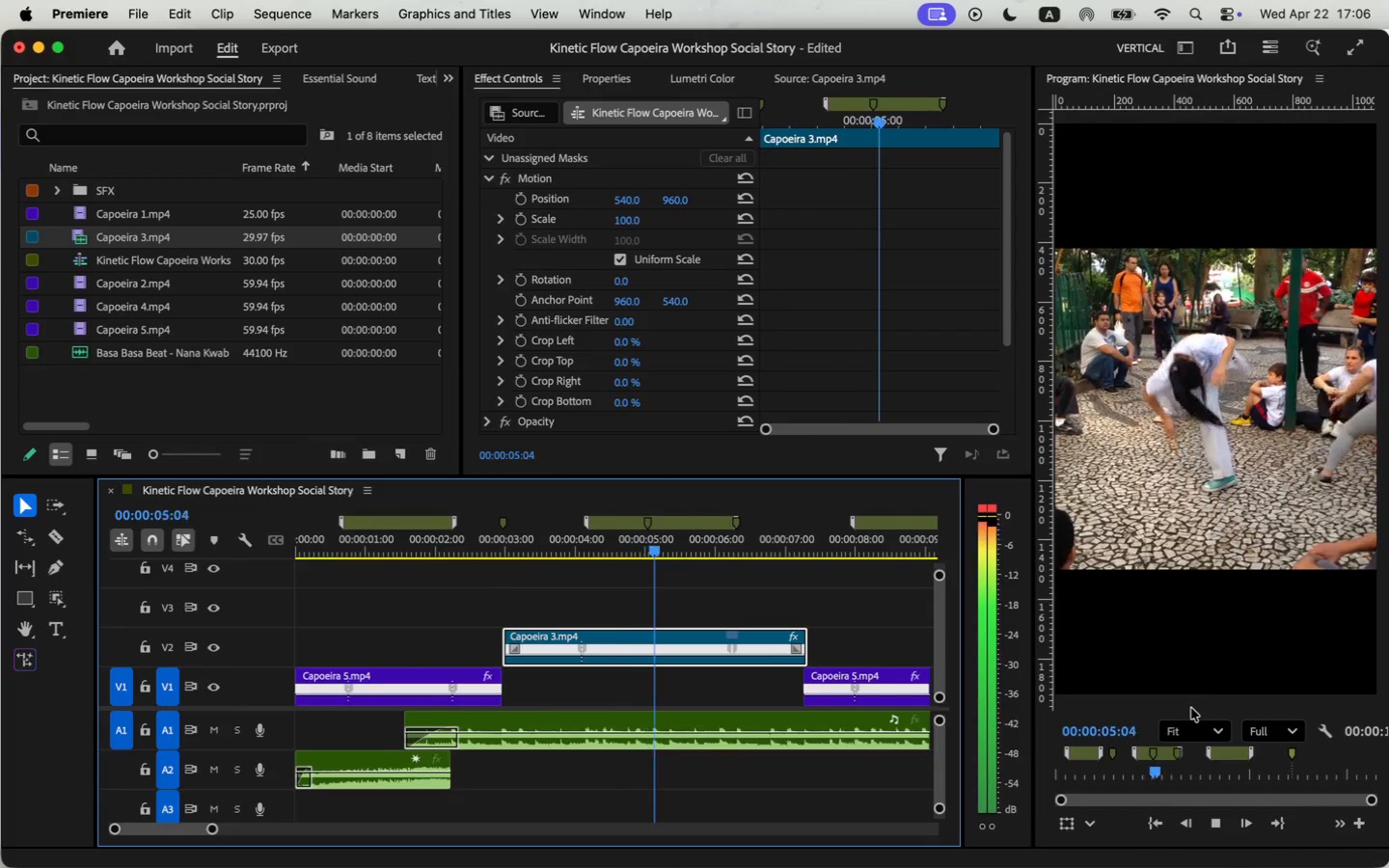 
wait(5.31)
 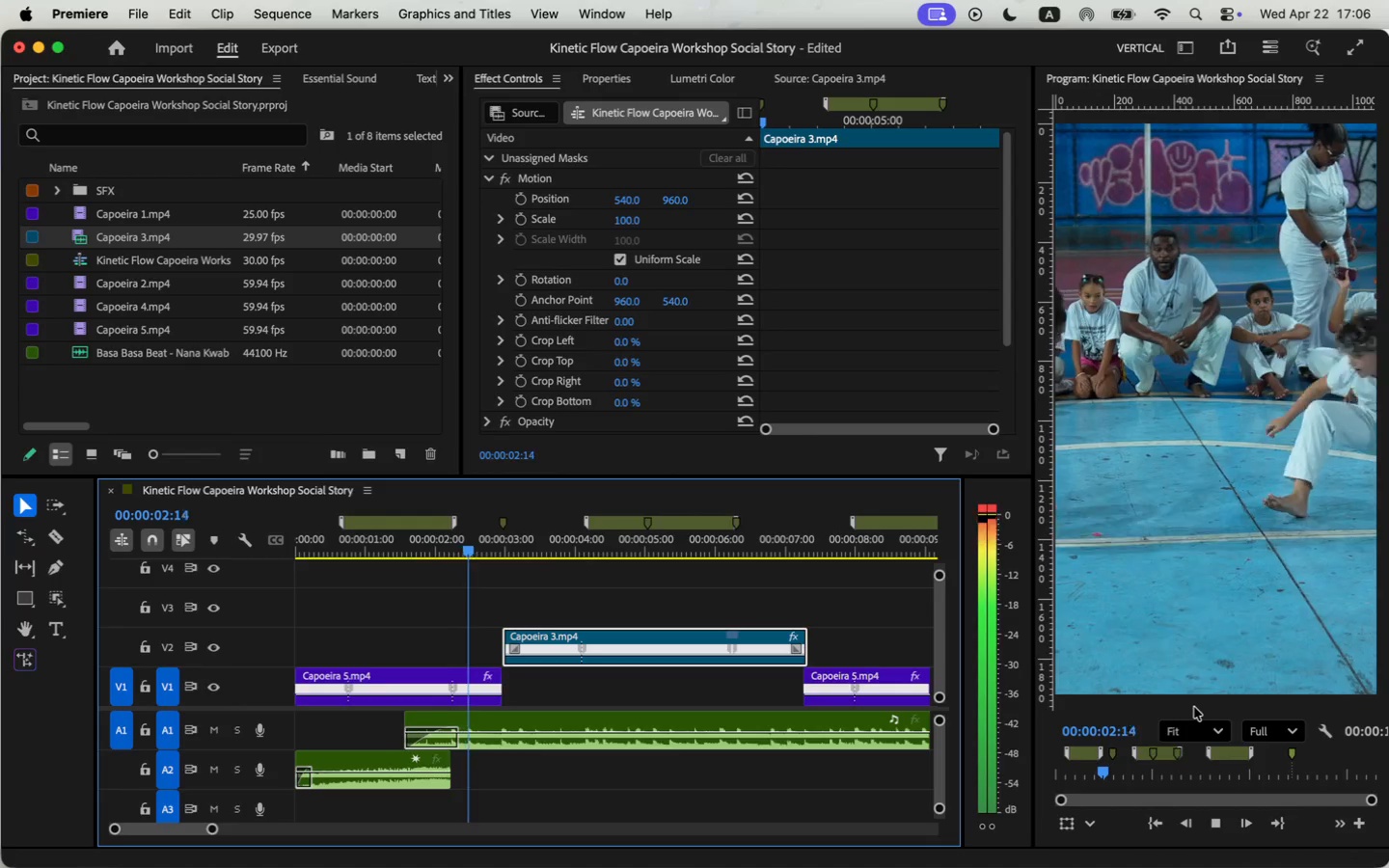 
key(Space)
 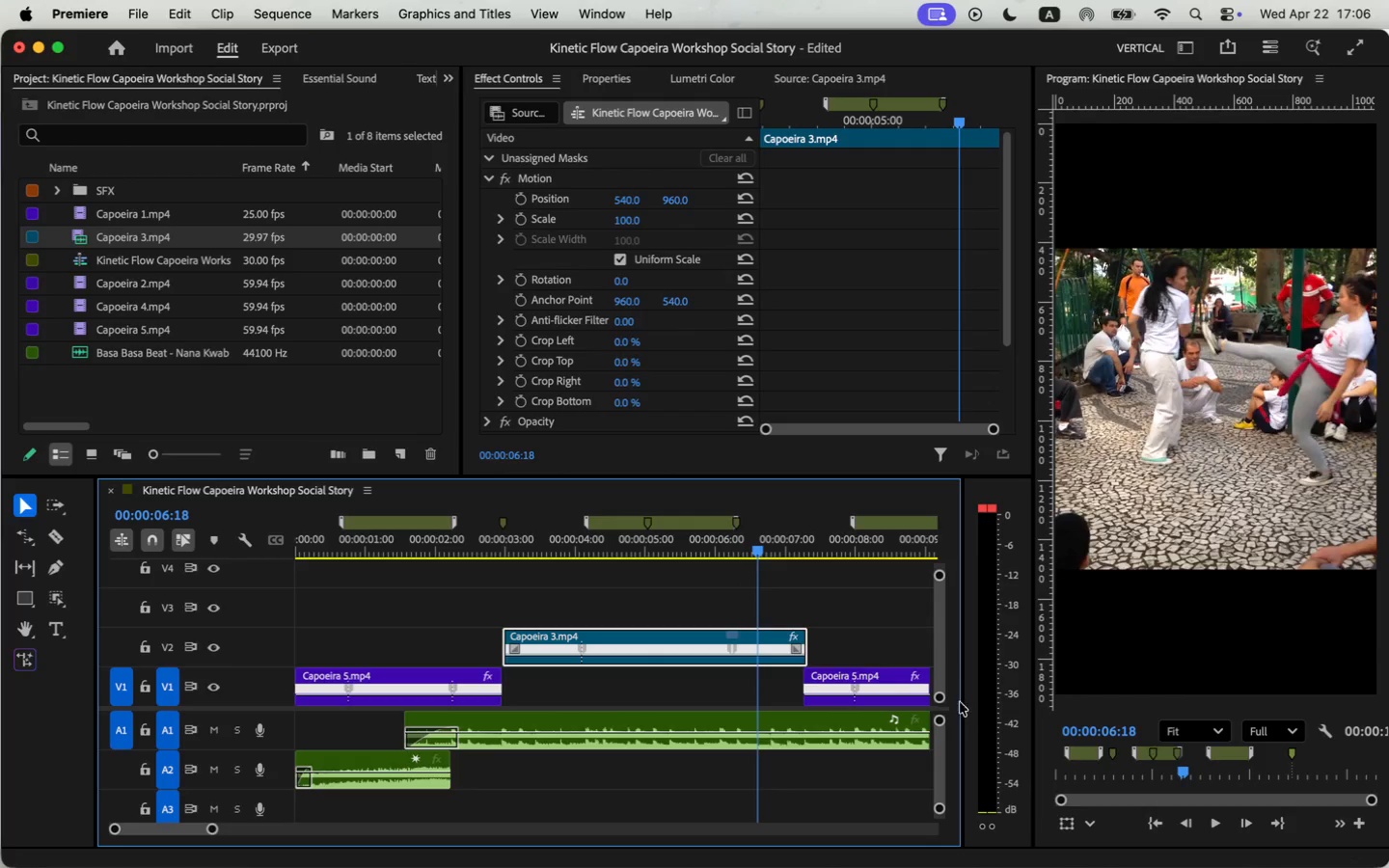 
left_click([774, 651])
 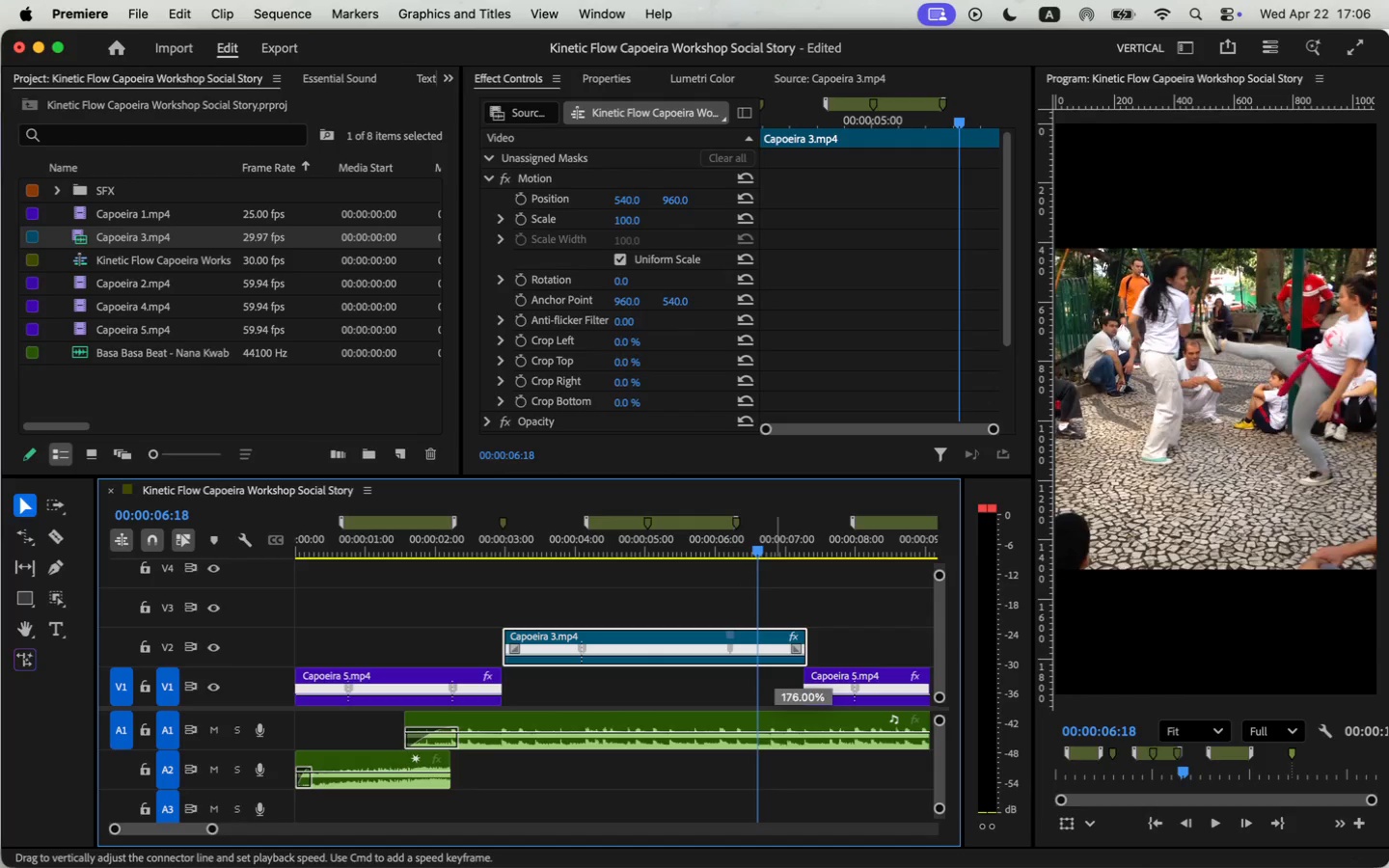 
wait(10.66)
 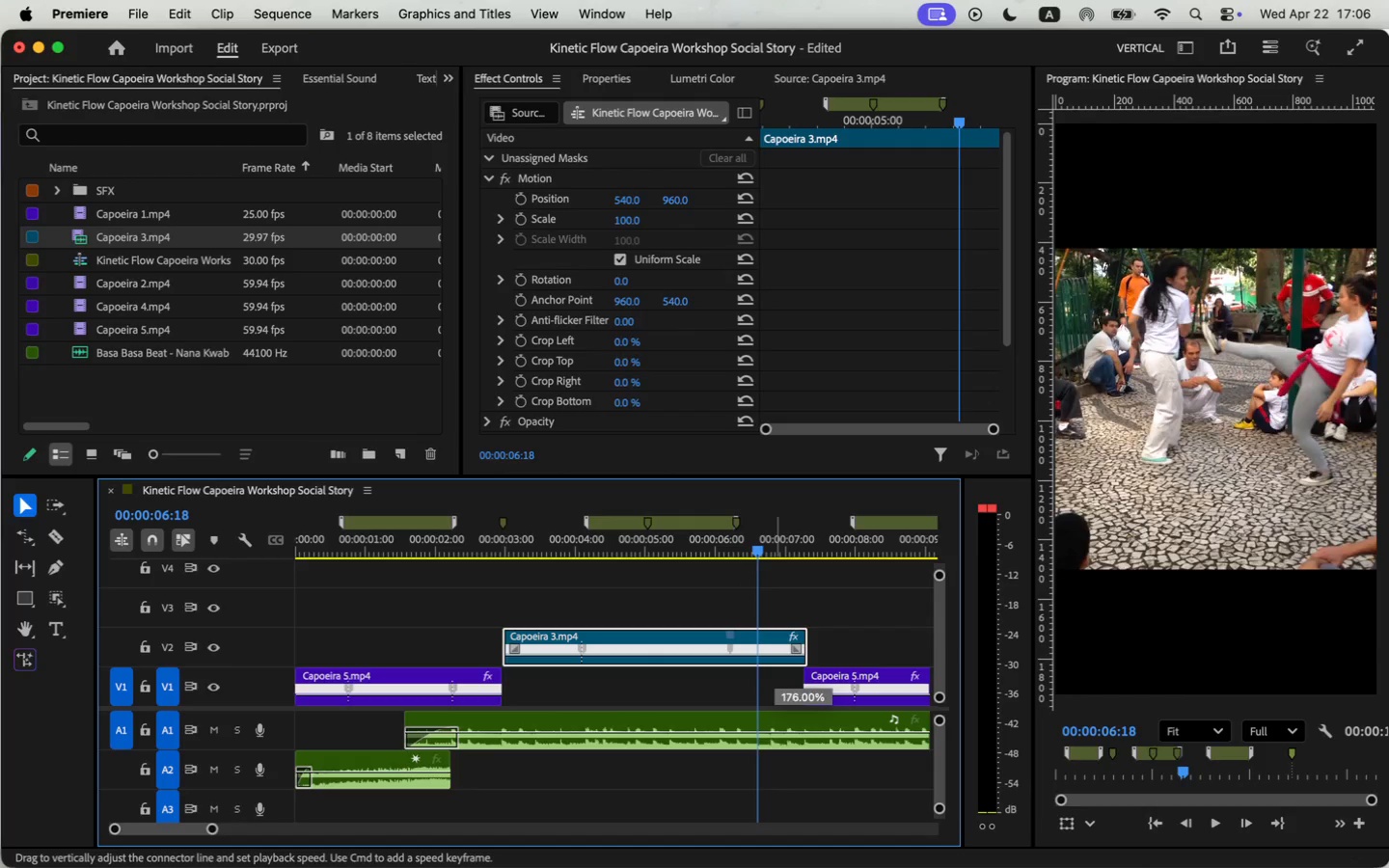 
left_click_drag(start_coordinate=[768, 650], to_coordinate=[801, 650])
 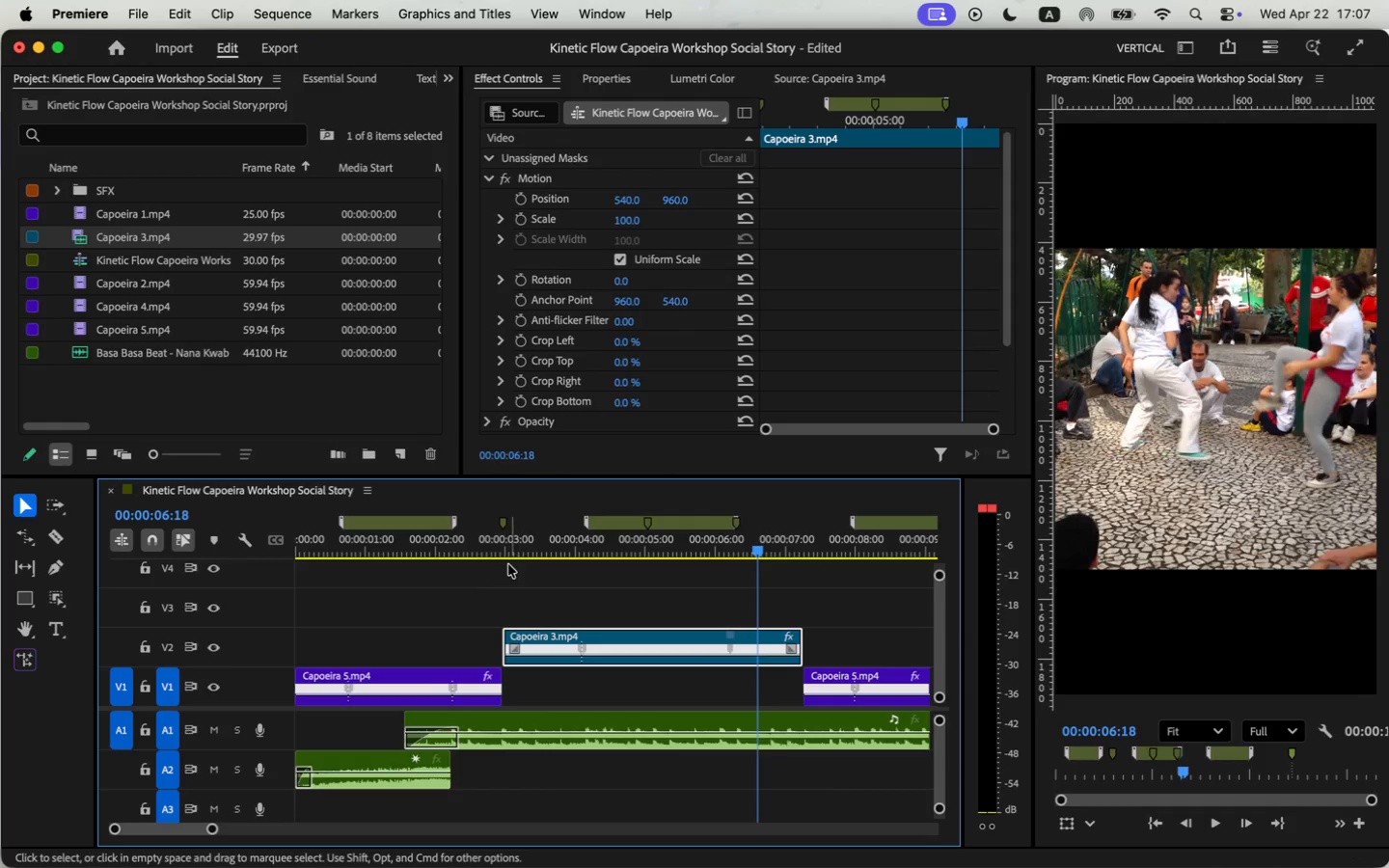 
key(Space)
 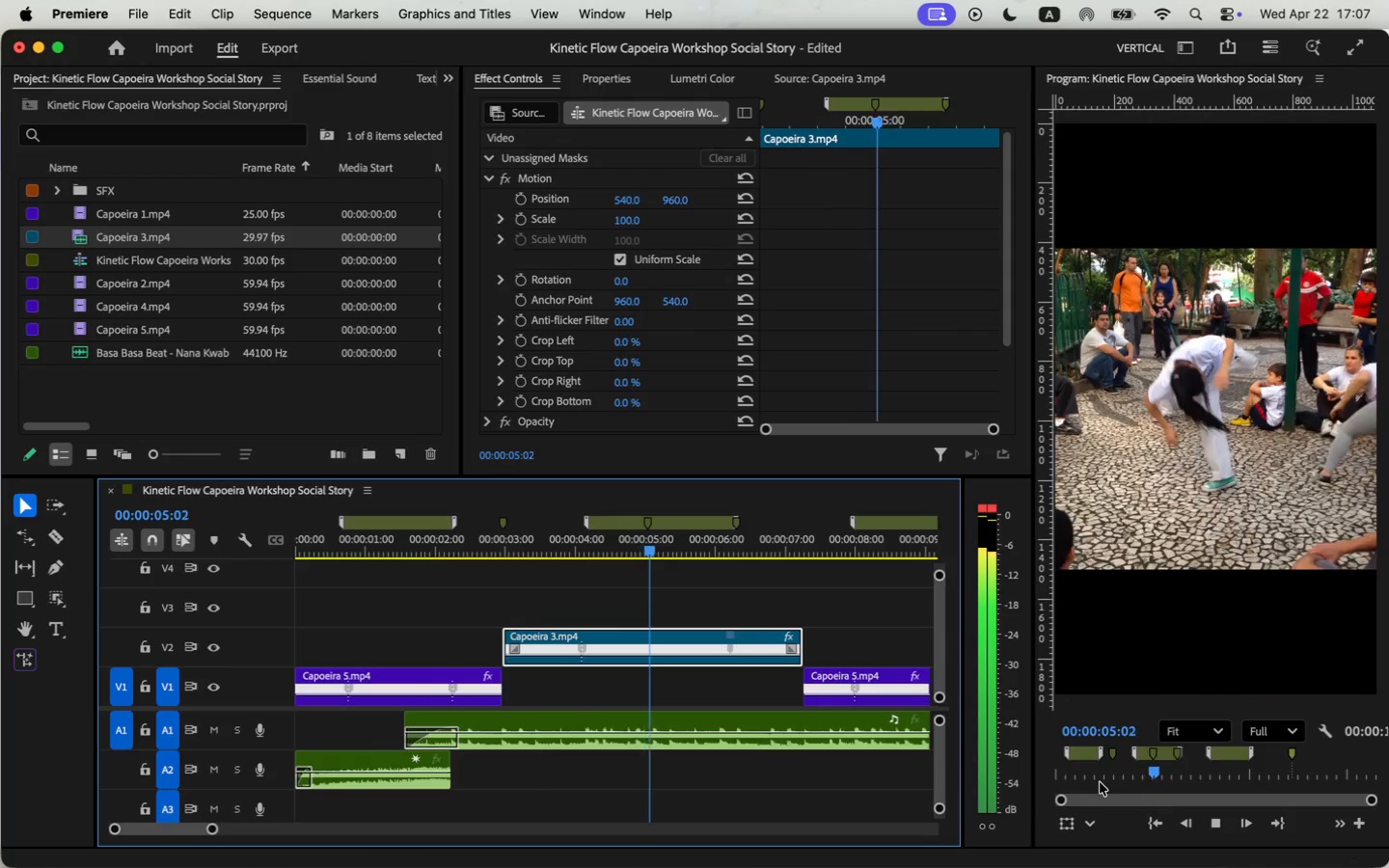 
wait(5.68)
 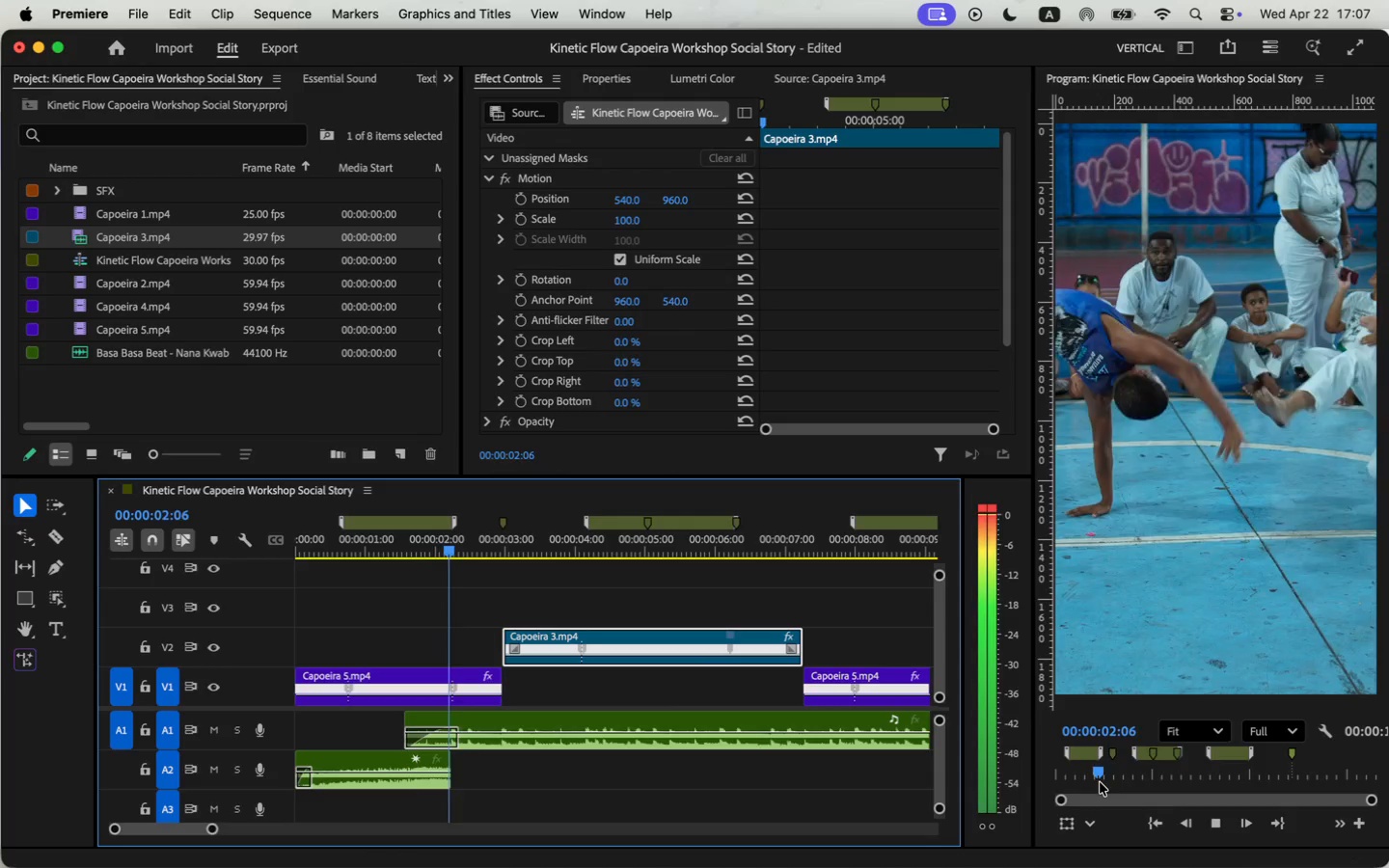 
key(Space)
 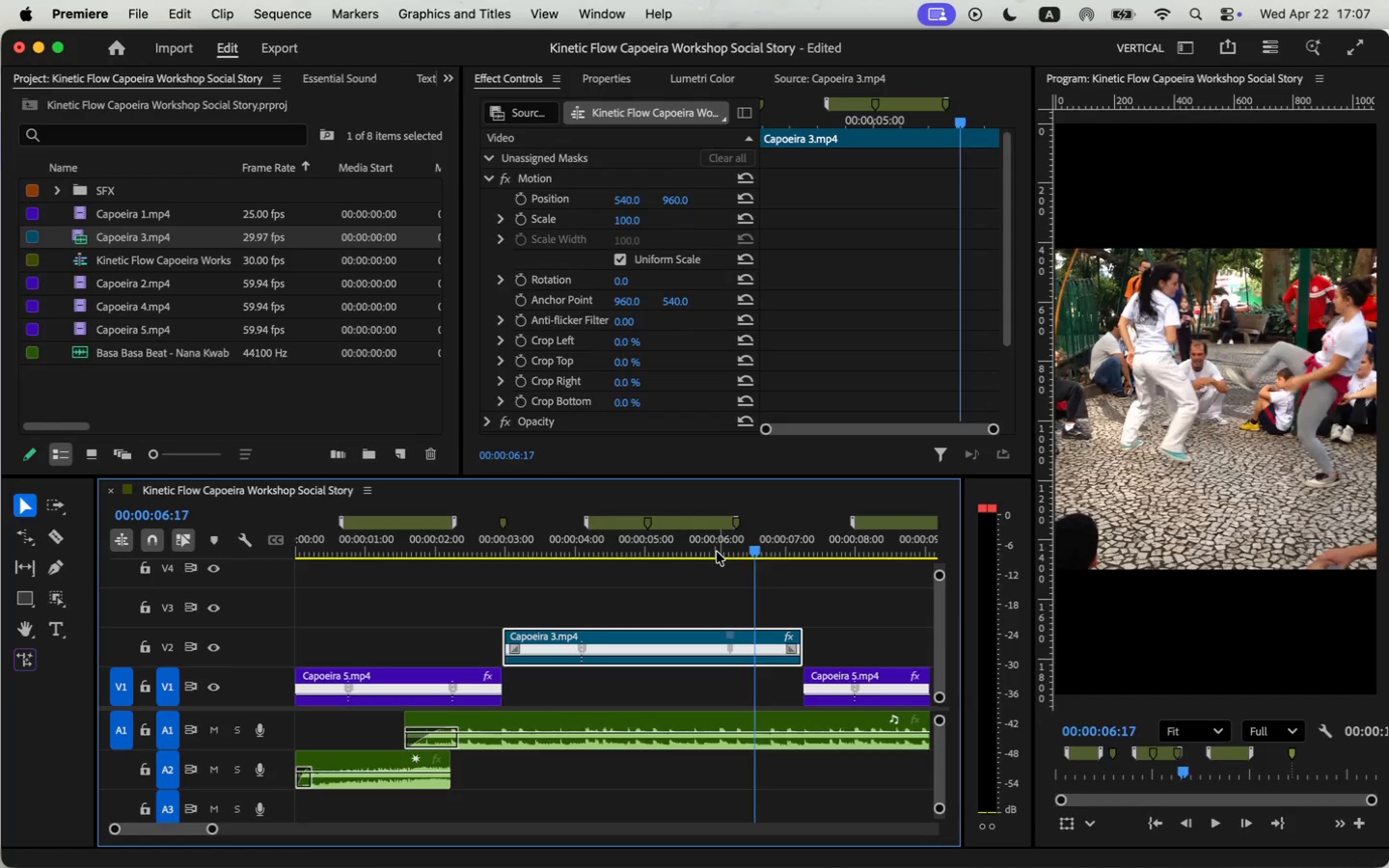 
key(Space)
 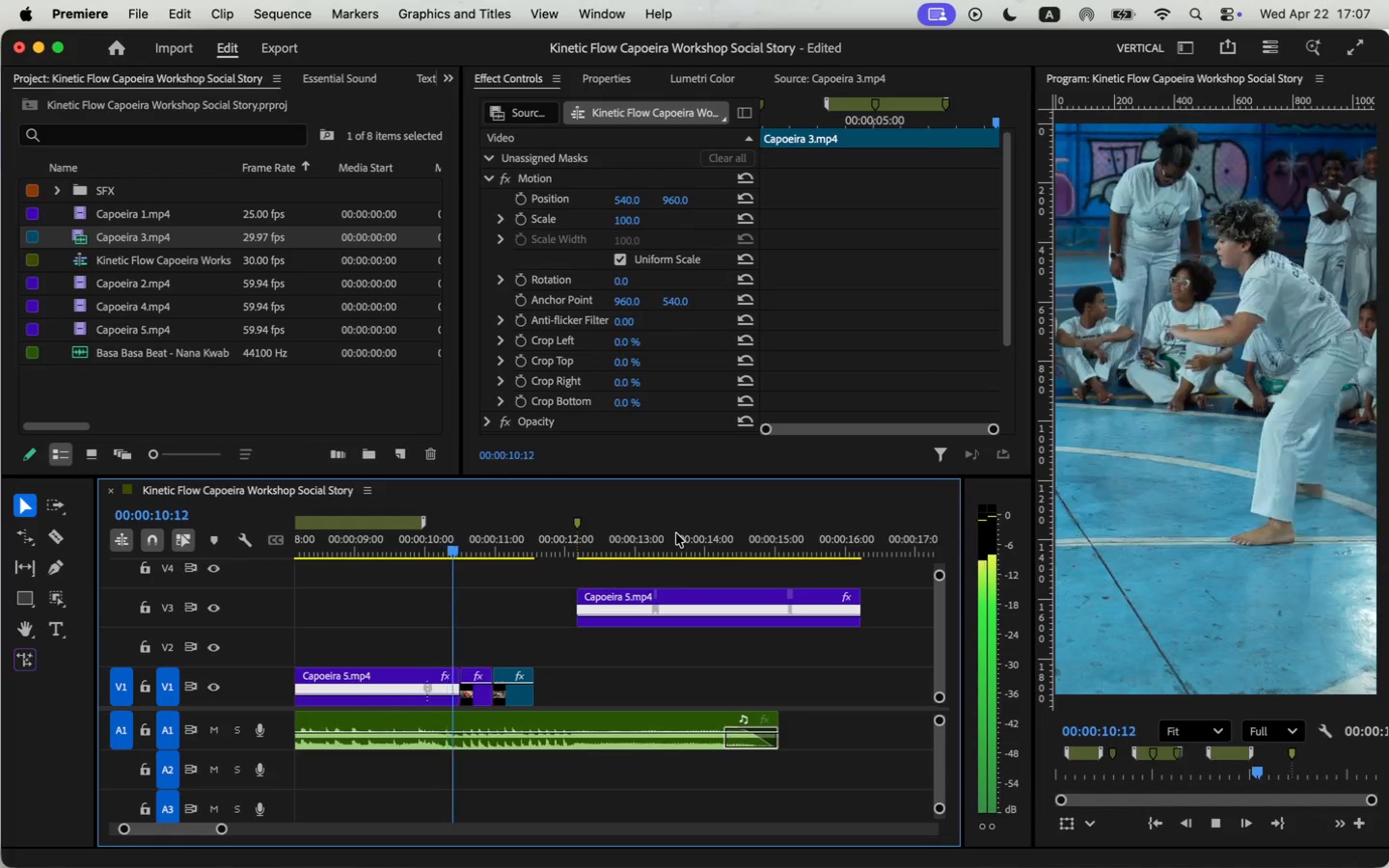 
wait(6.85)
 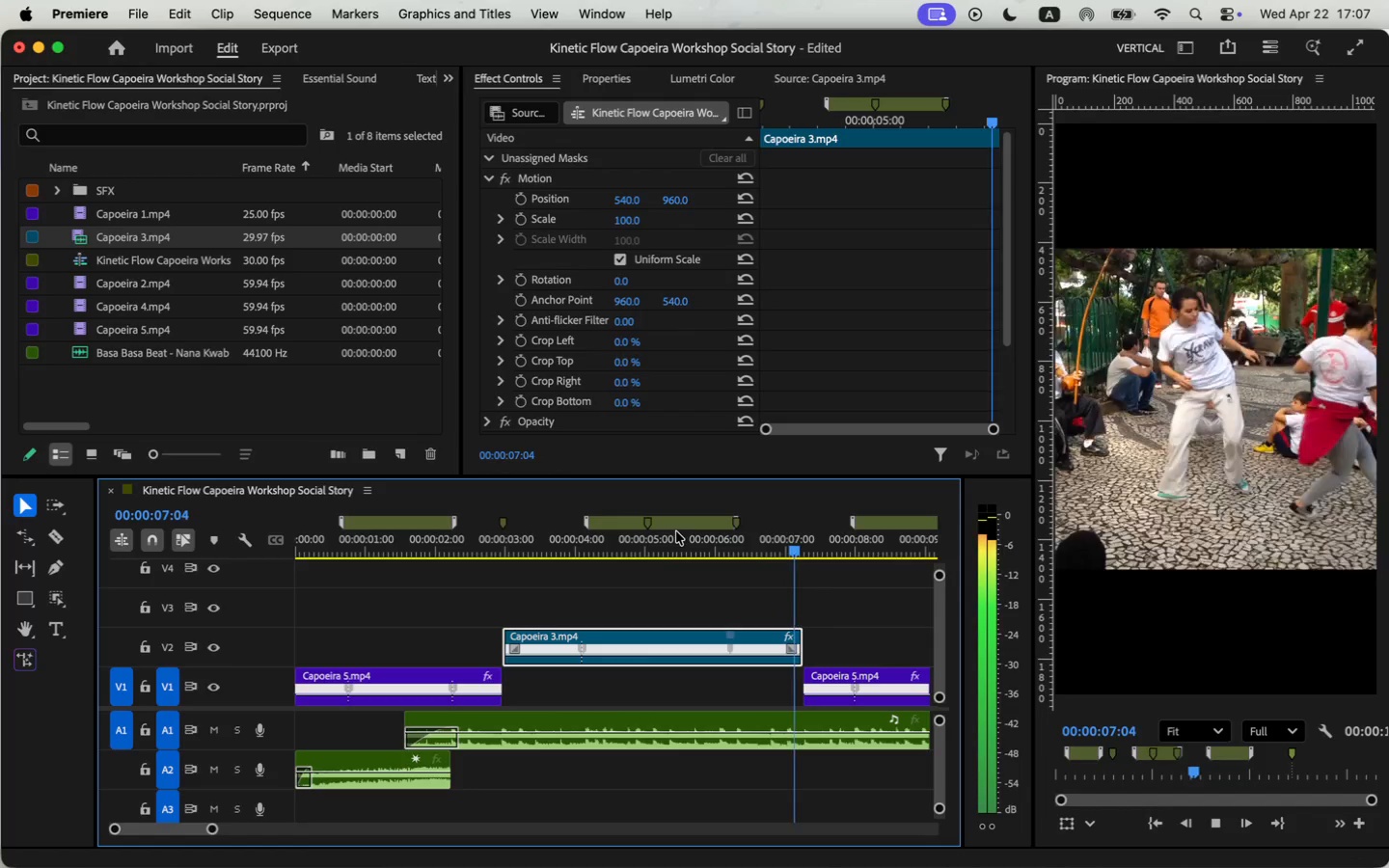 
key(Space)
 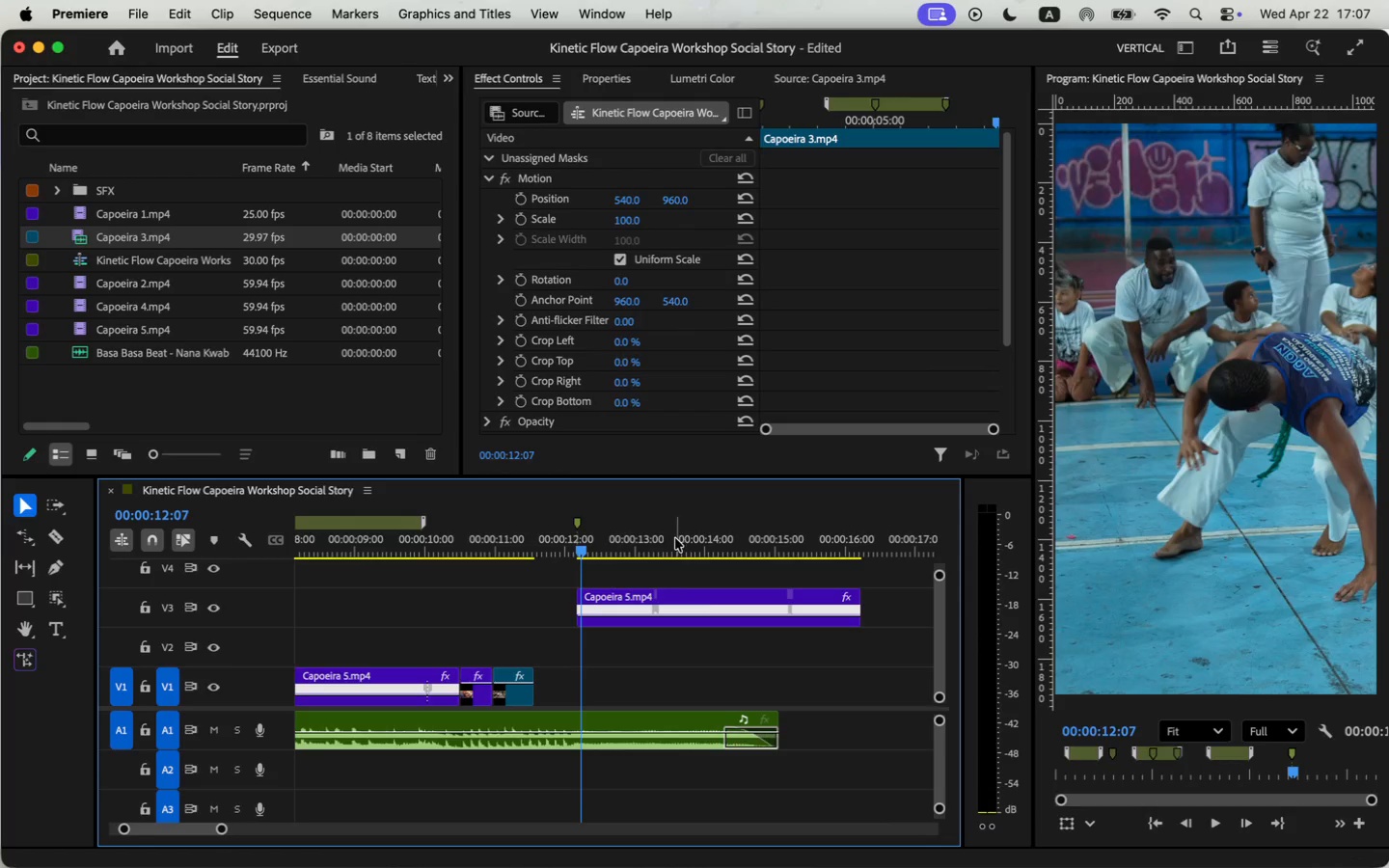 
left_click_drag(start_coordinate=[223, 831], to_coordinate=[242, 835])
 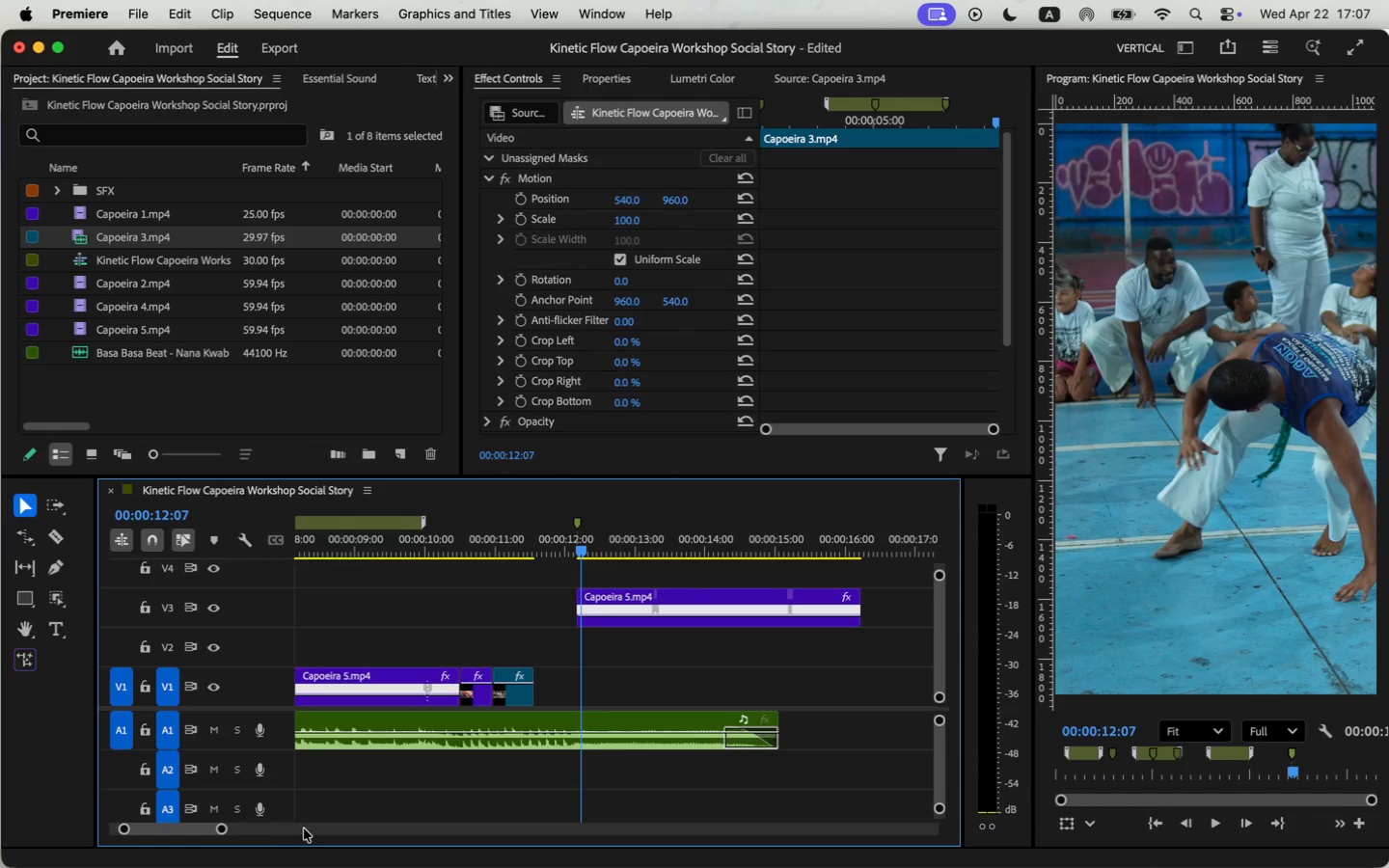 
scroll: coordinate [533, 620], scroll_direction: up, amount: 1.0
 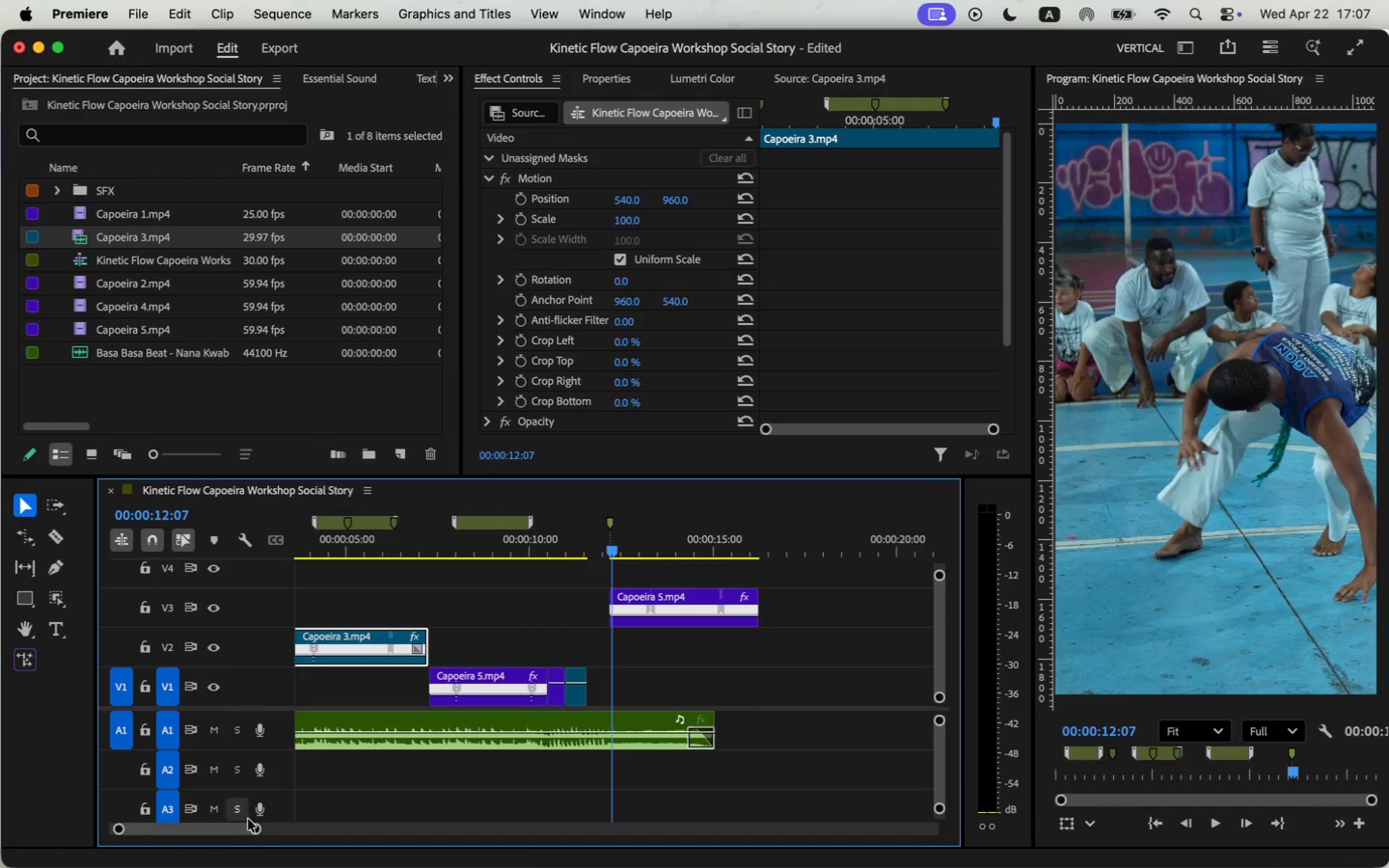 
left_click_drag(start_coordinate=[180, 836], to_coordinate=[109, 835])
 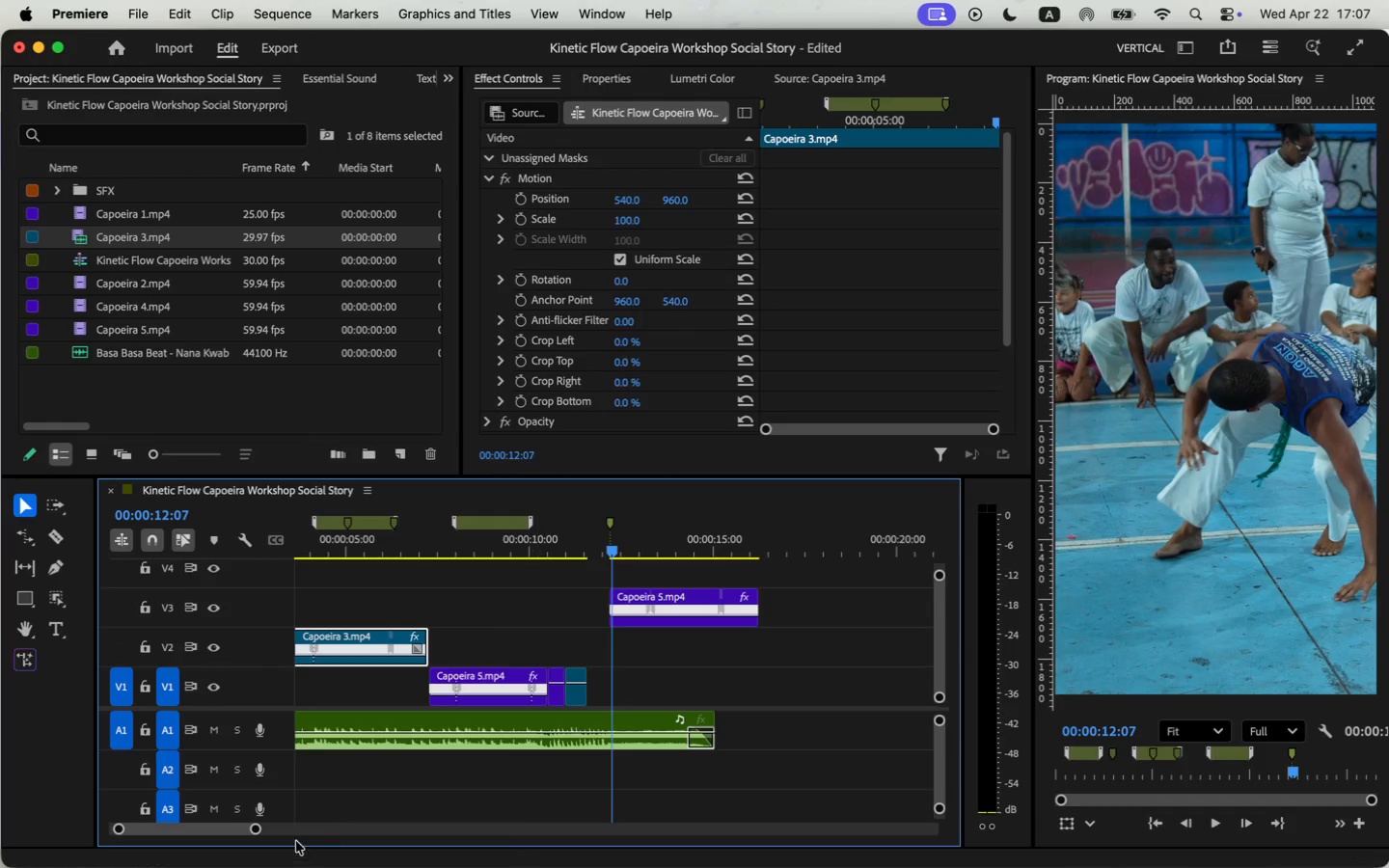 
left_click_drag(start_coordinate=[164, 831], to_coordinate=[129, 829])
 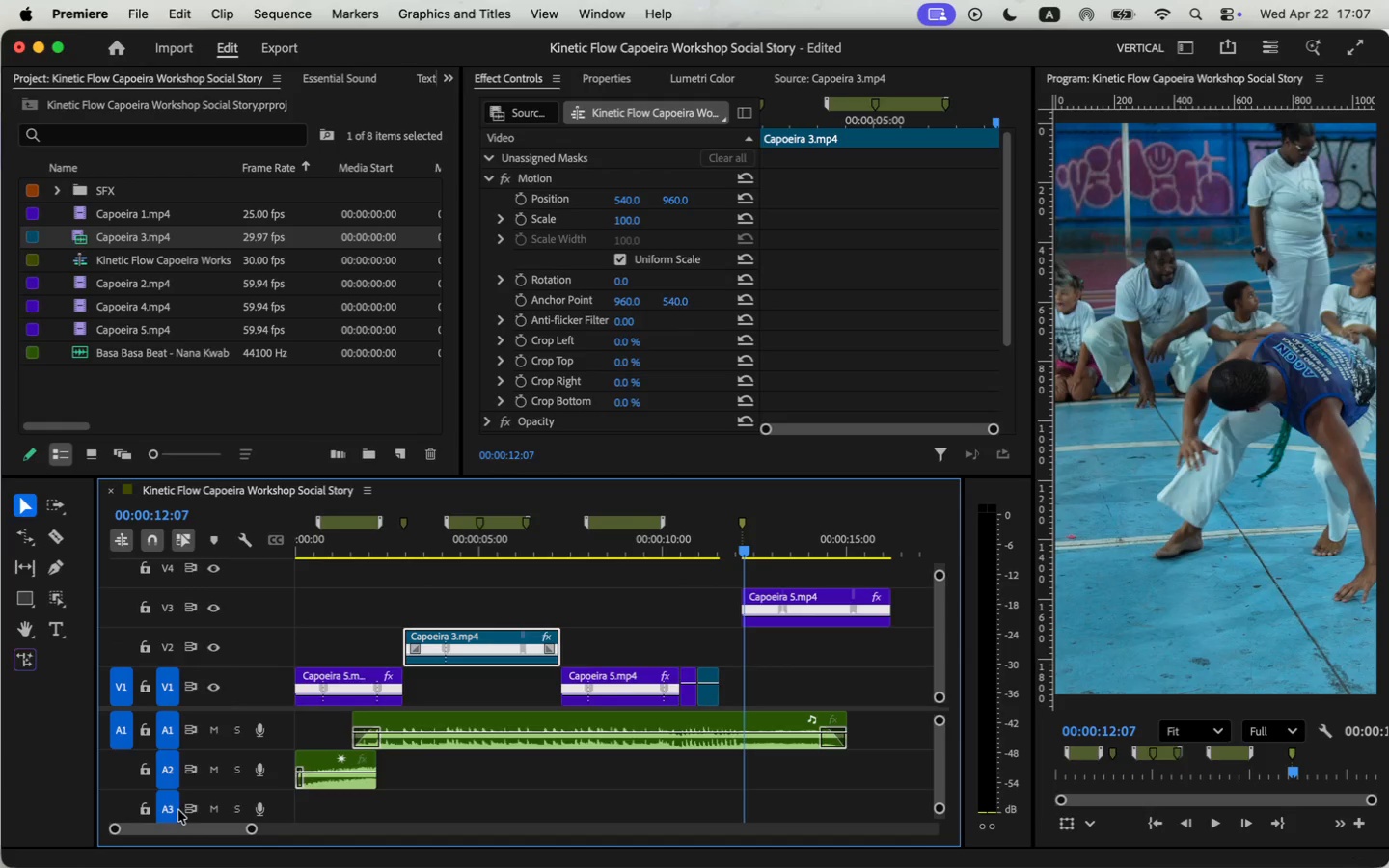 
left_click_drag(start_coordinate=[477, 636], to_coordinate=[471, 675])
 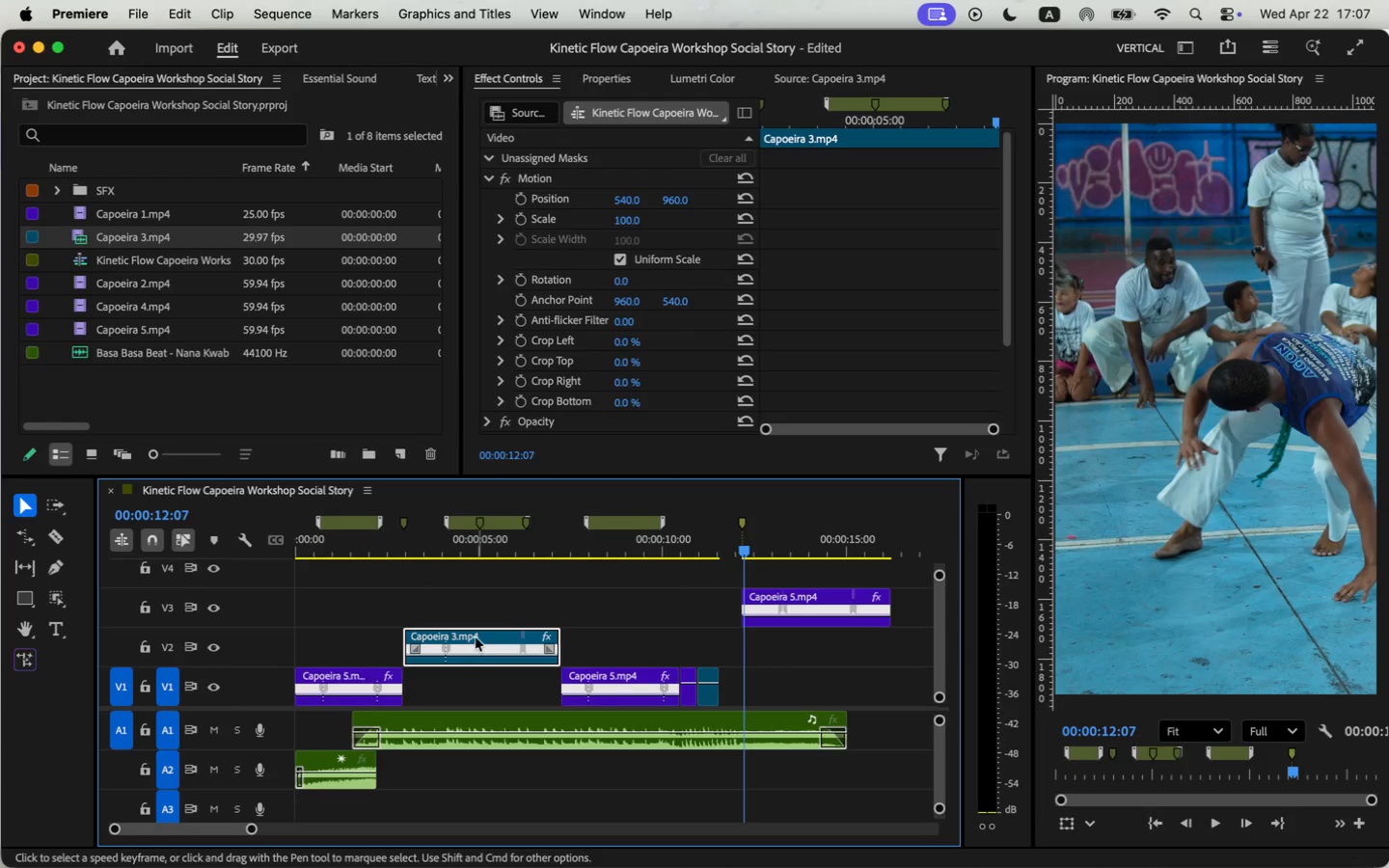 
left_click_drag(start_coordinate=[459, 549], to_coordinate=[253, 563])
 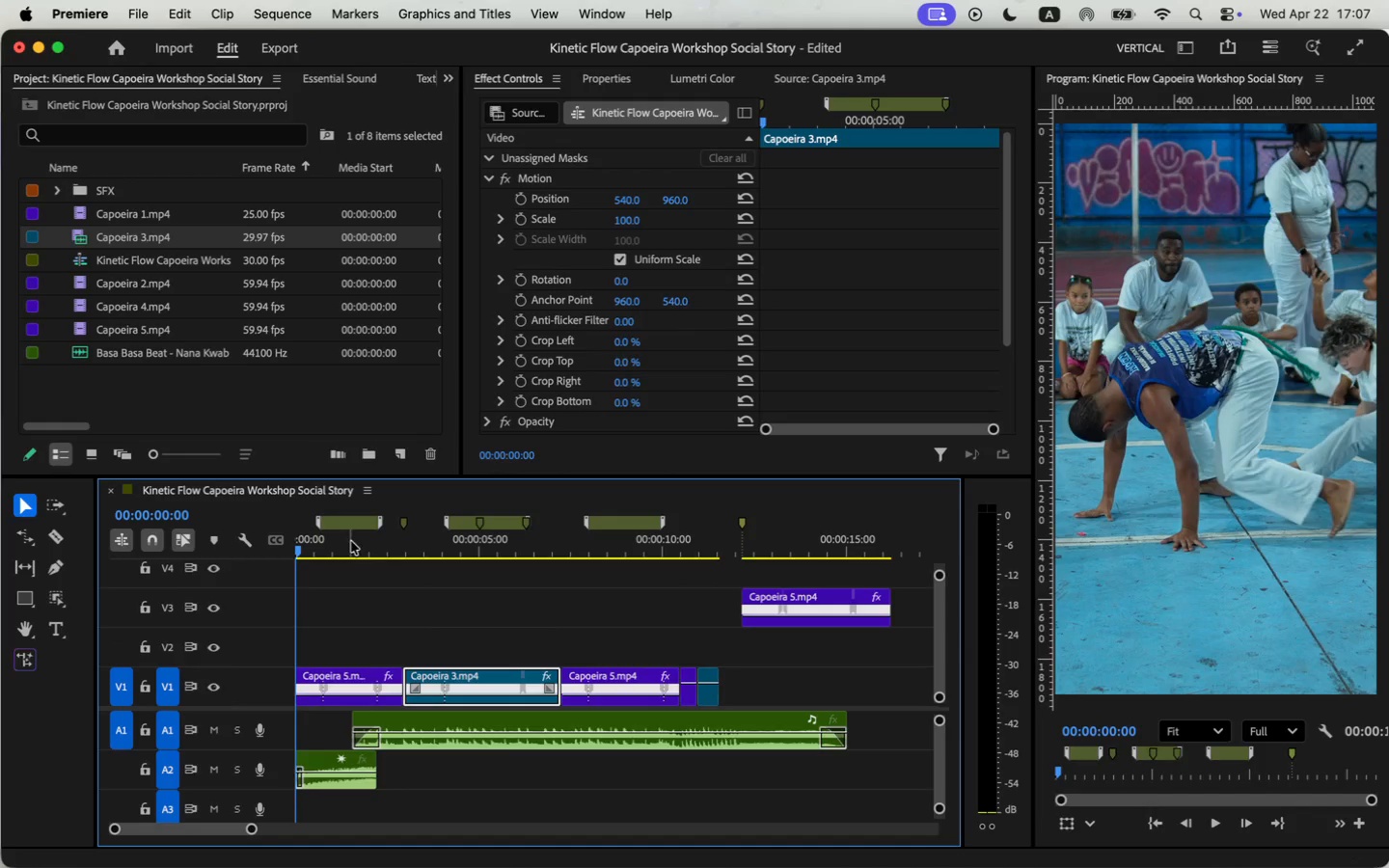 
left_click([405, 520])
 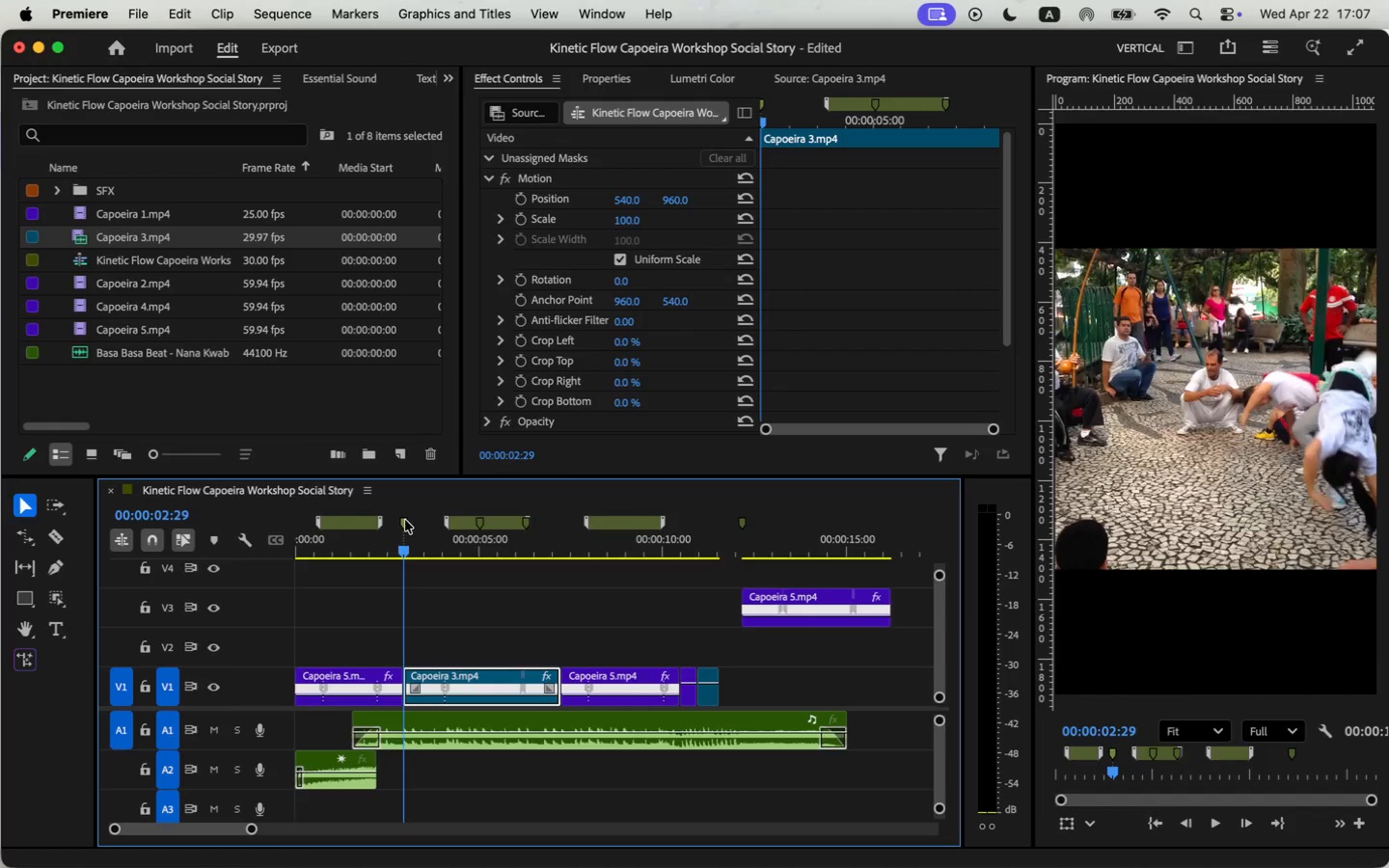 
double_click([405, 520])
 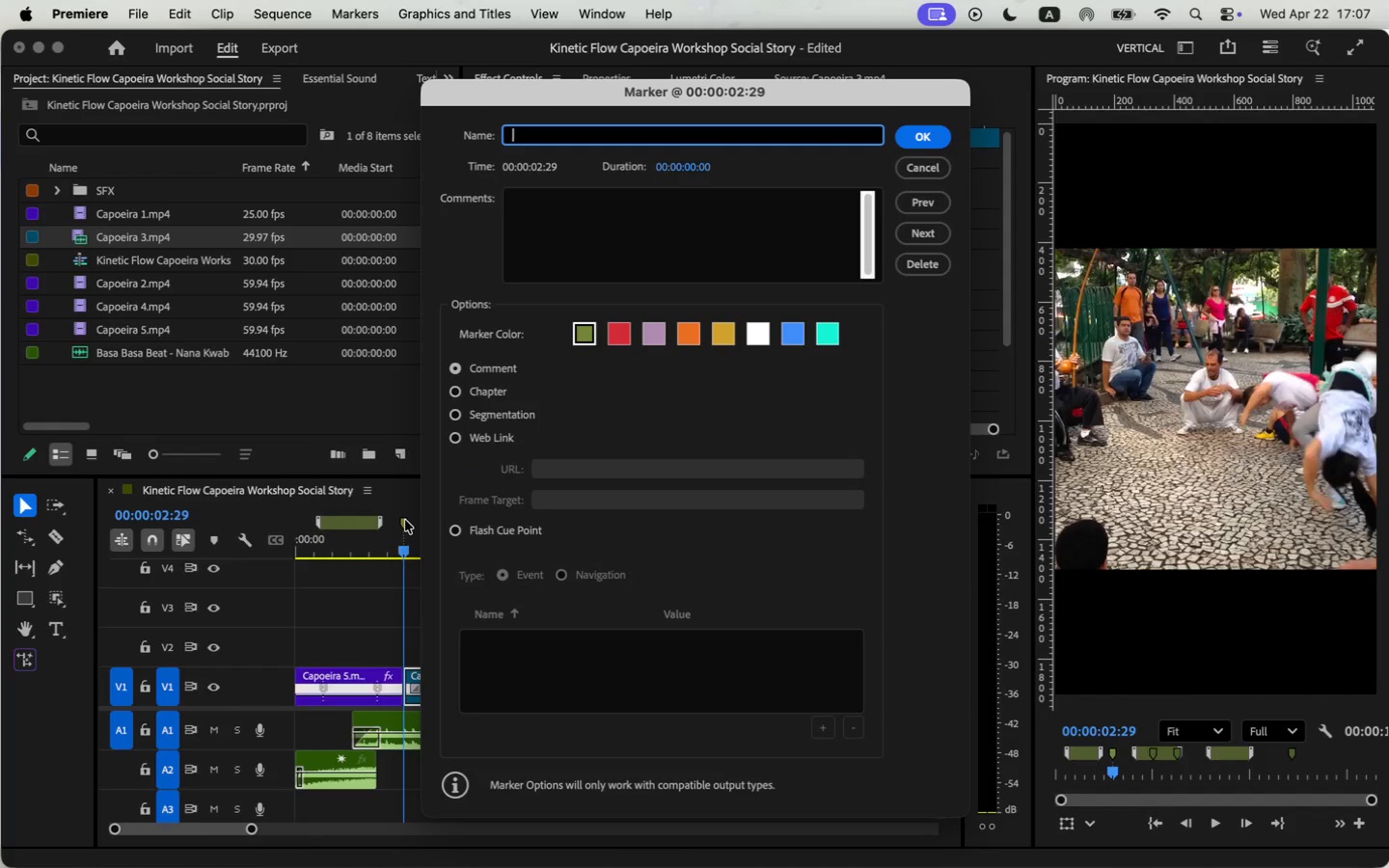 
left_click([368, 613])
 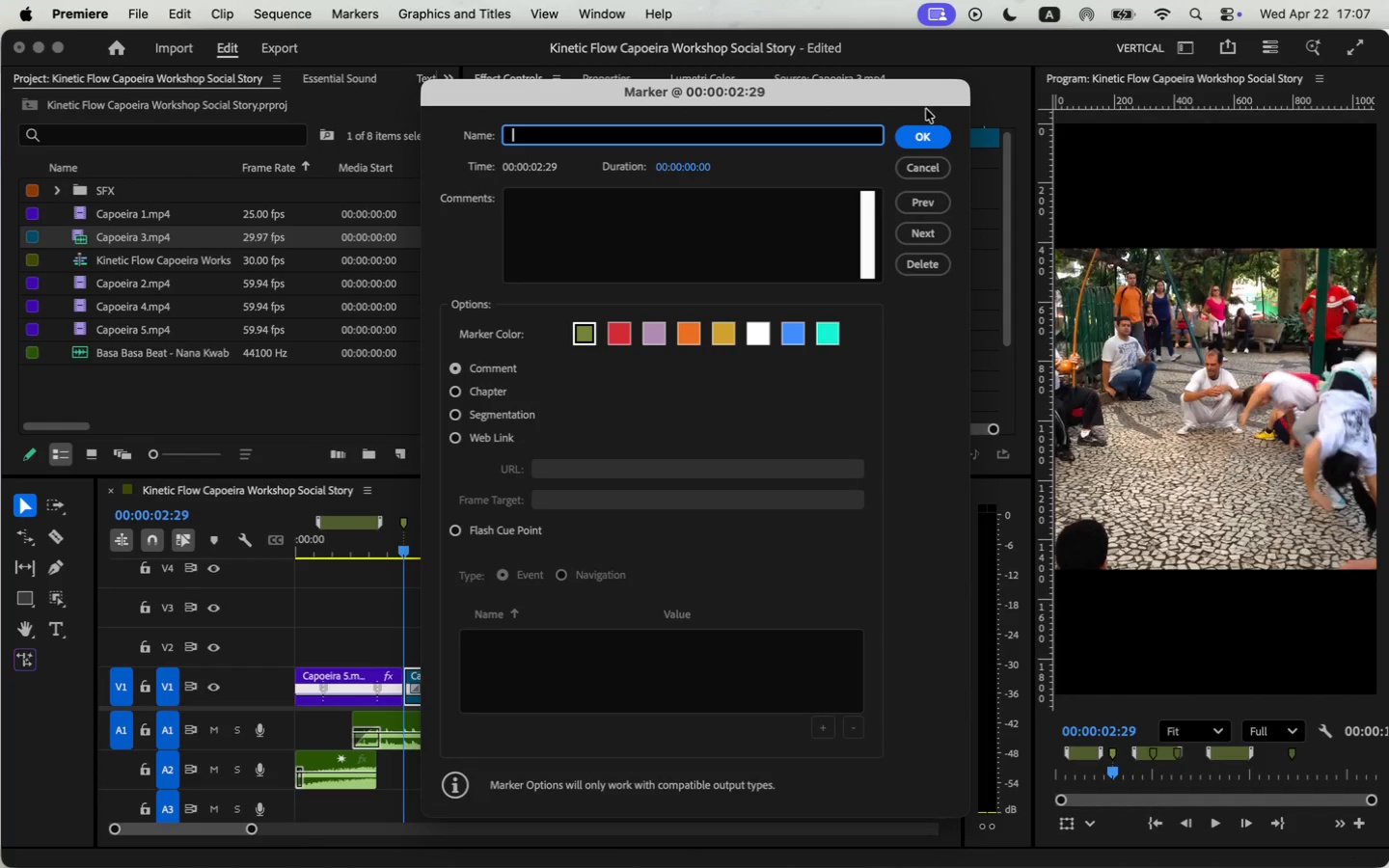 
left_click([922, 173])
 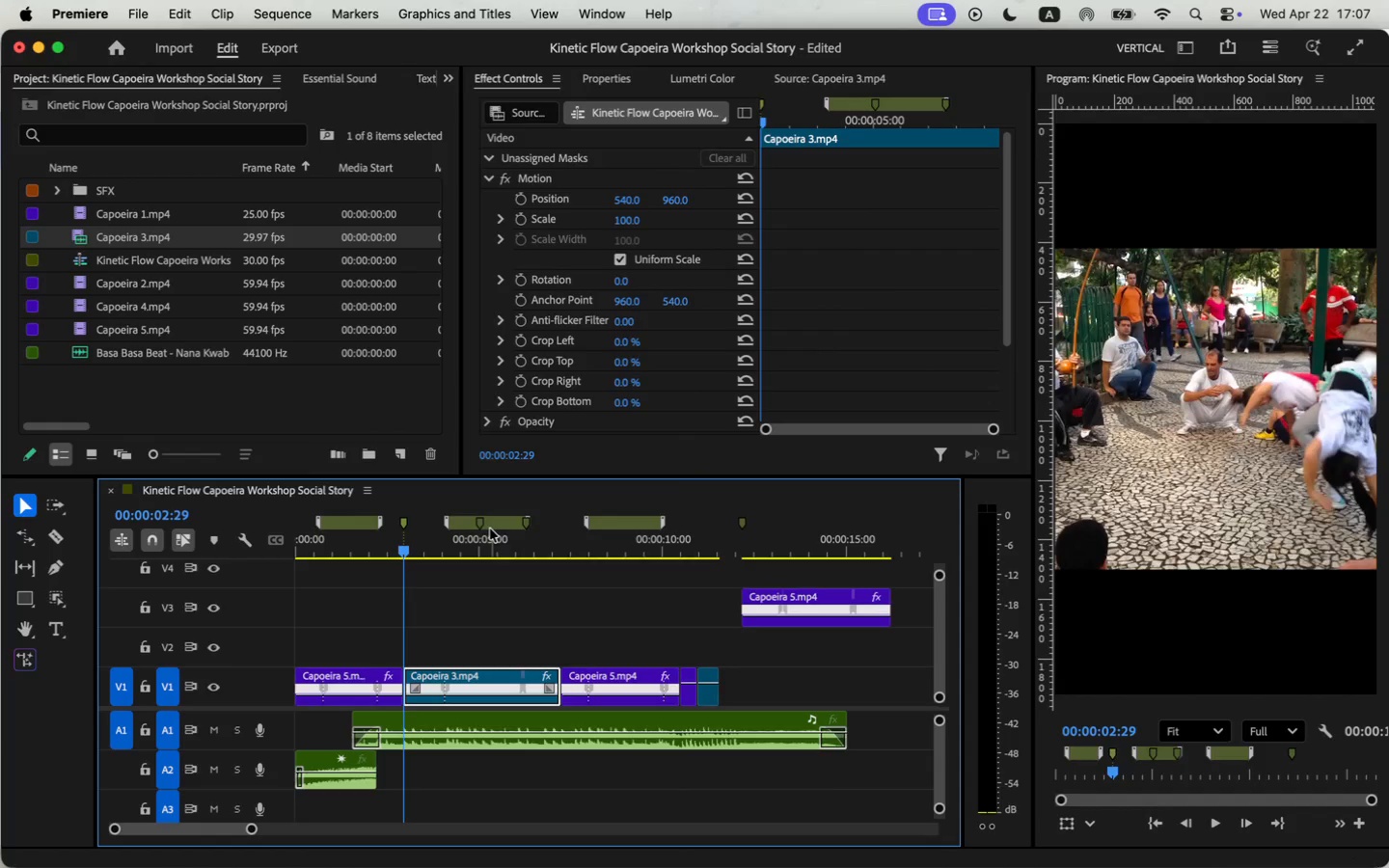 
double_click([481, 524])
 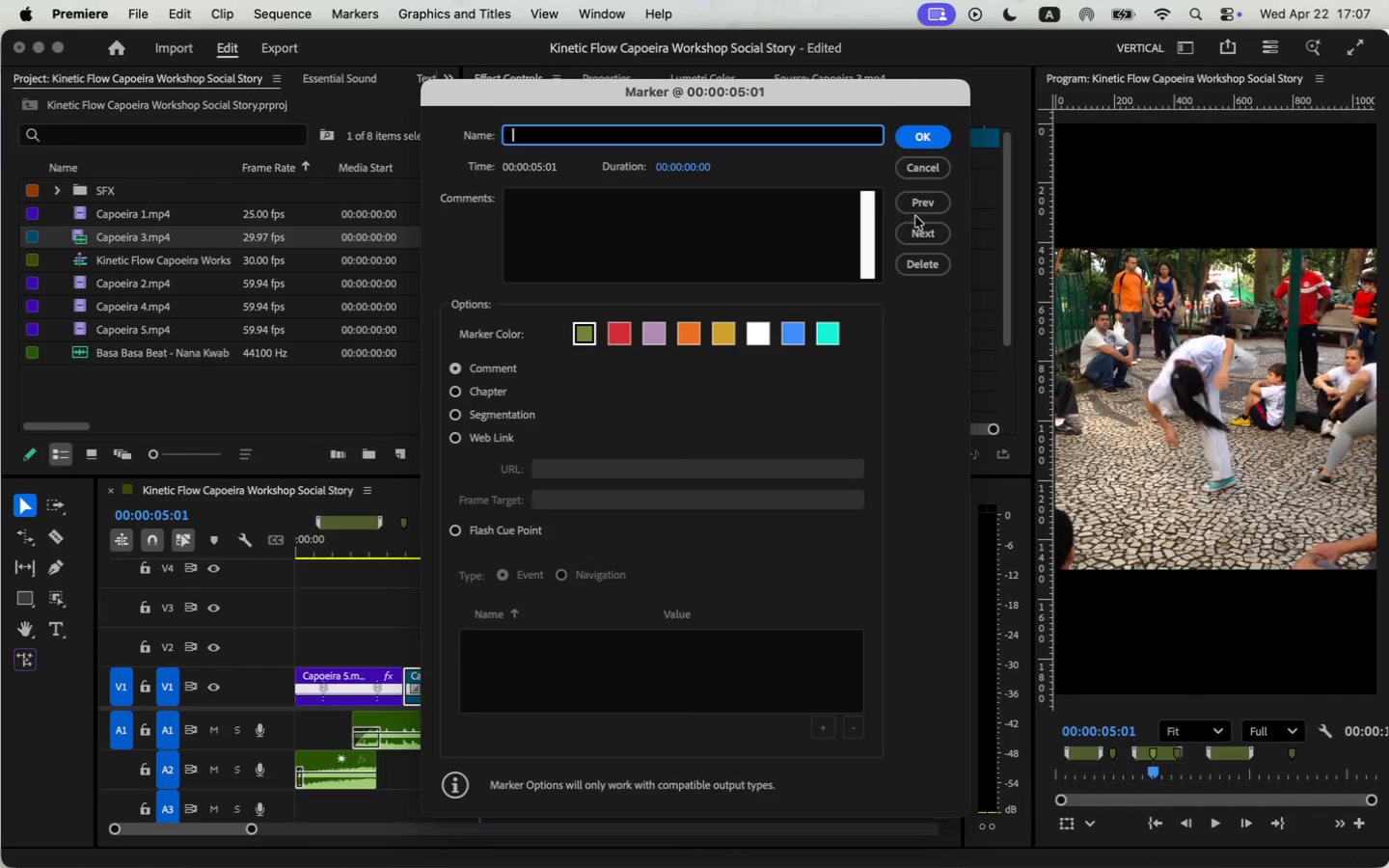 
left_click([926, 259])
 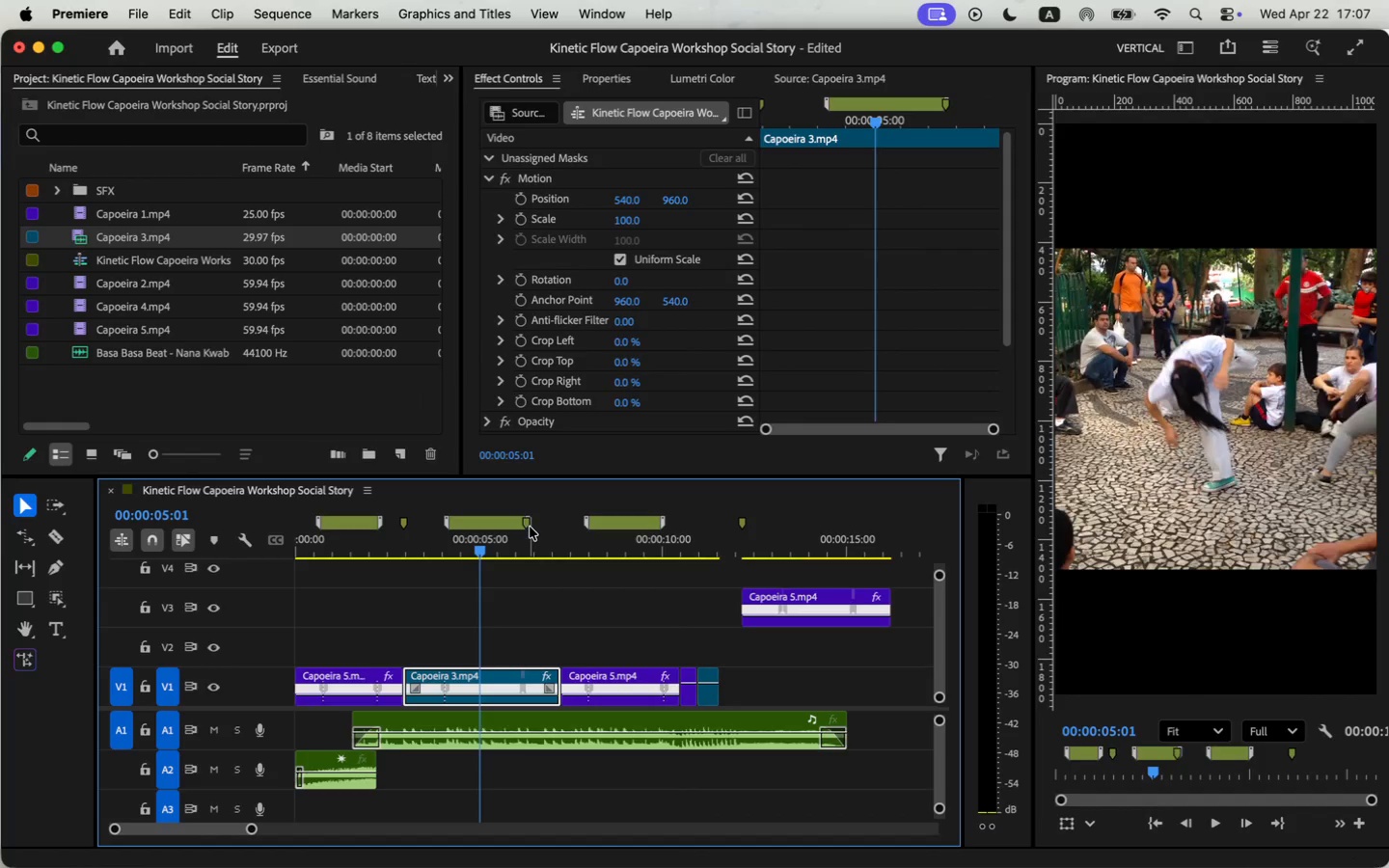 
double_click([529, 521])
 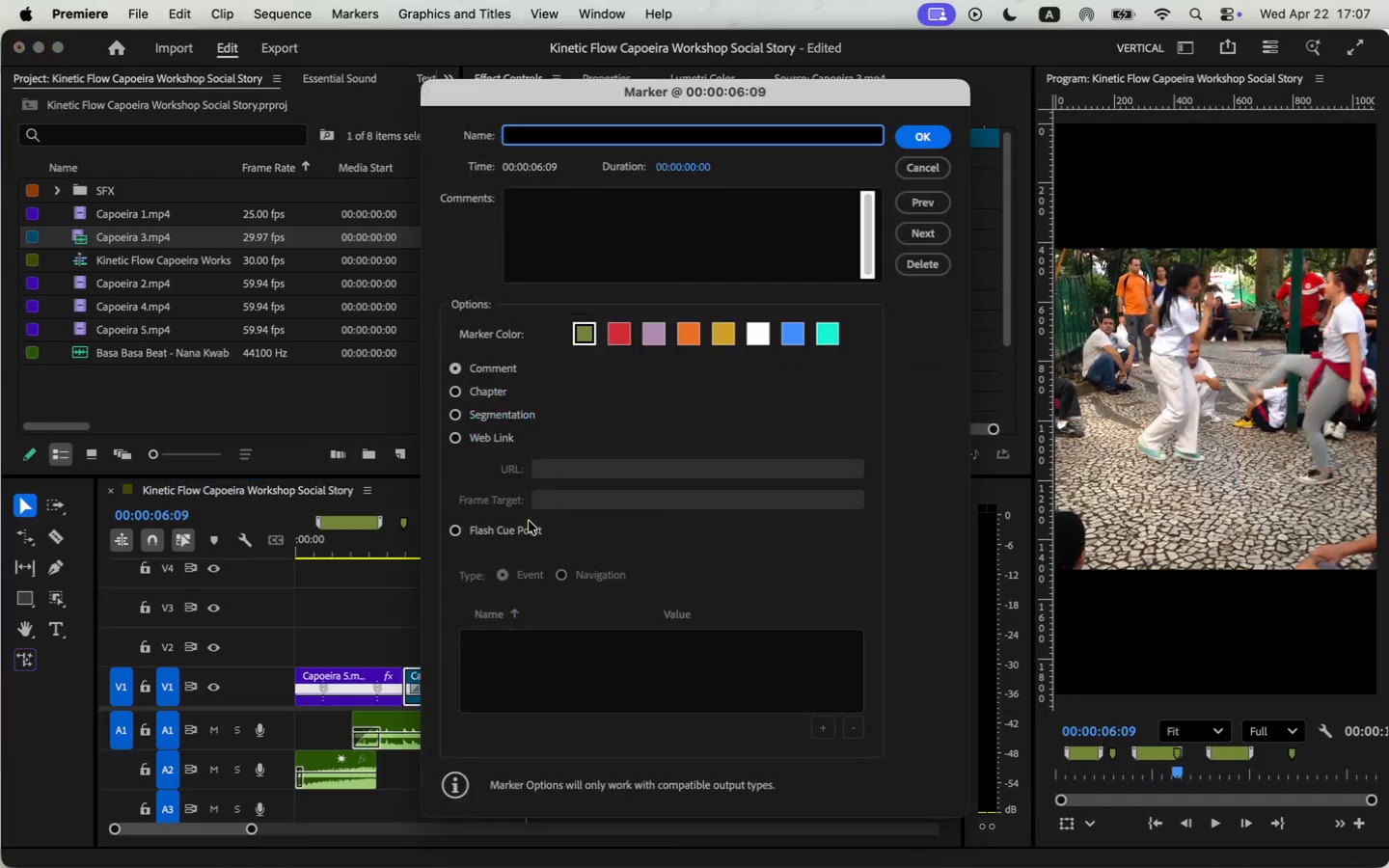 
left_click([936, 263])
 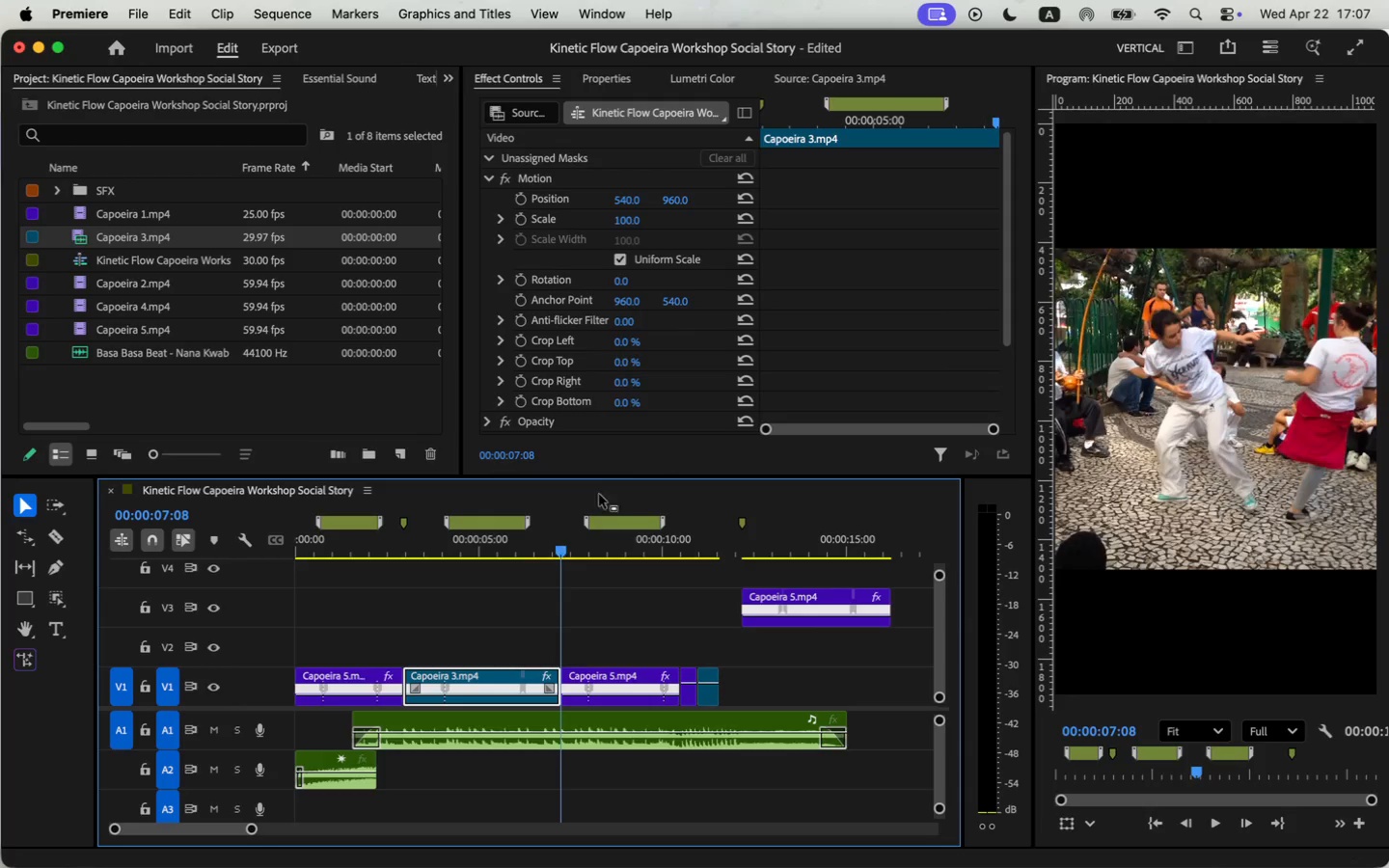 
left_click_drag(start_coordinate=[523, 543], to_coordinate=[564, 540])
 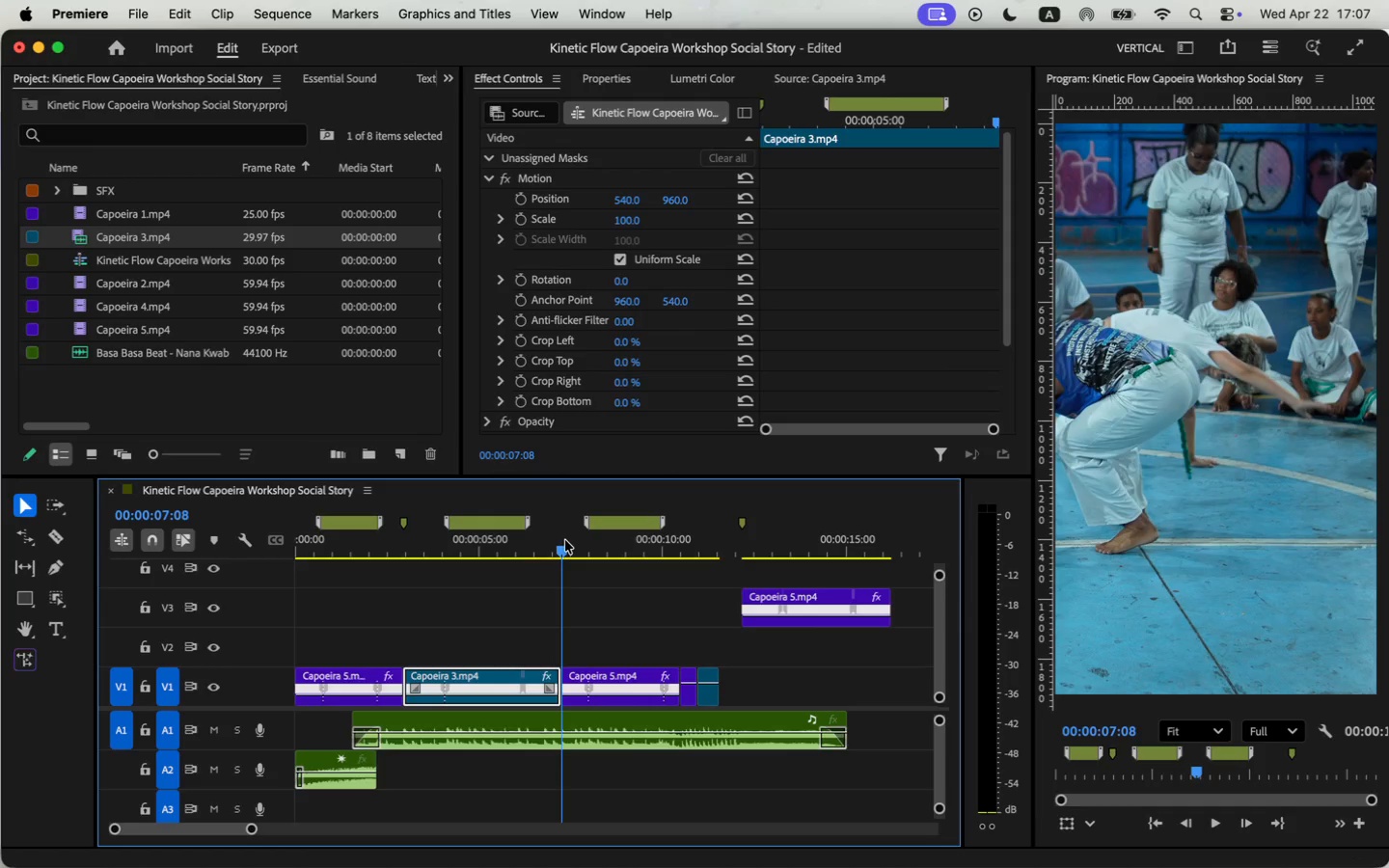 
key(M)
 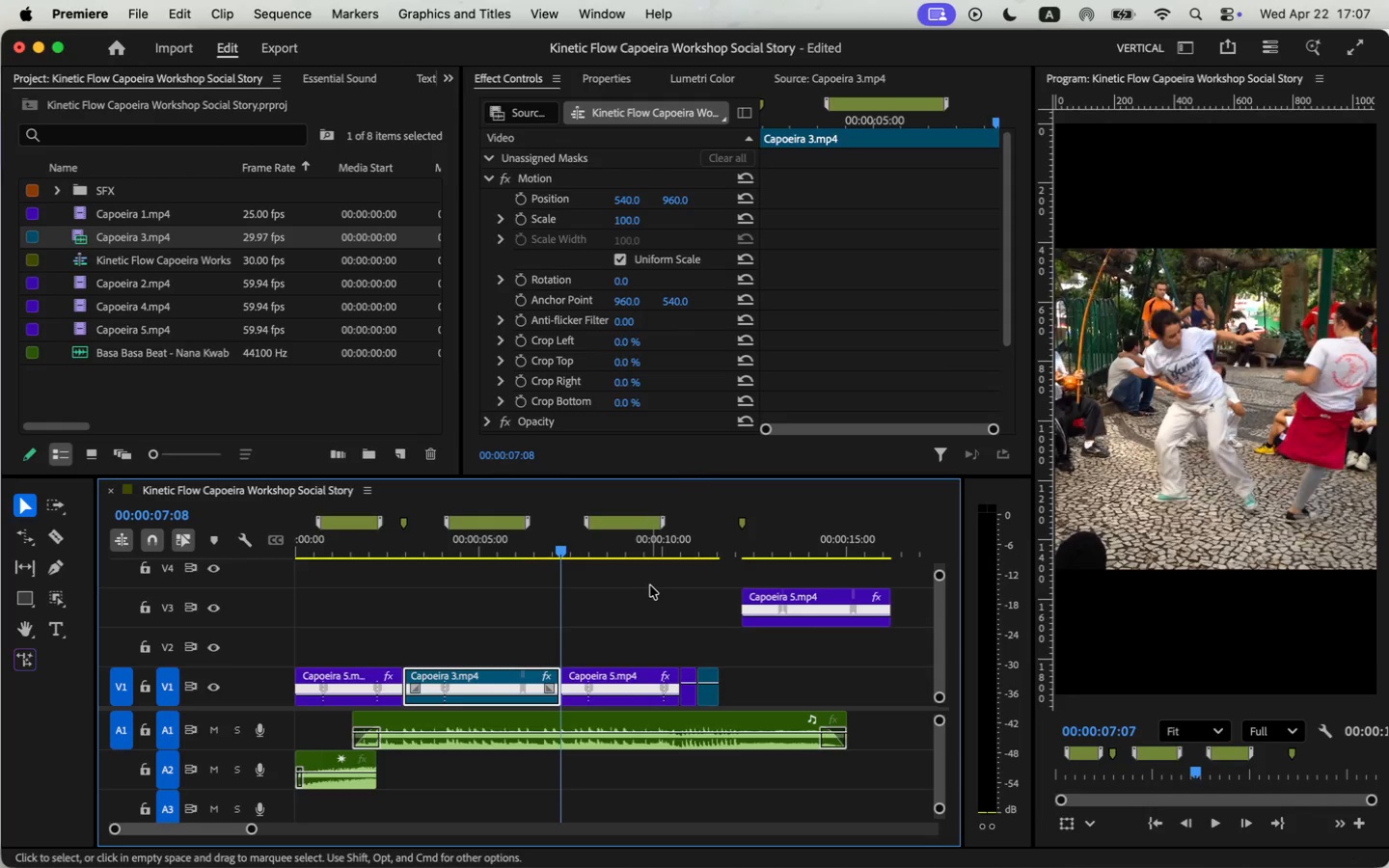 
left_click([649, 586])
 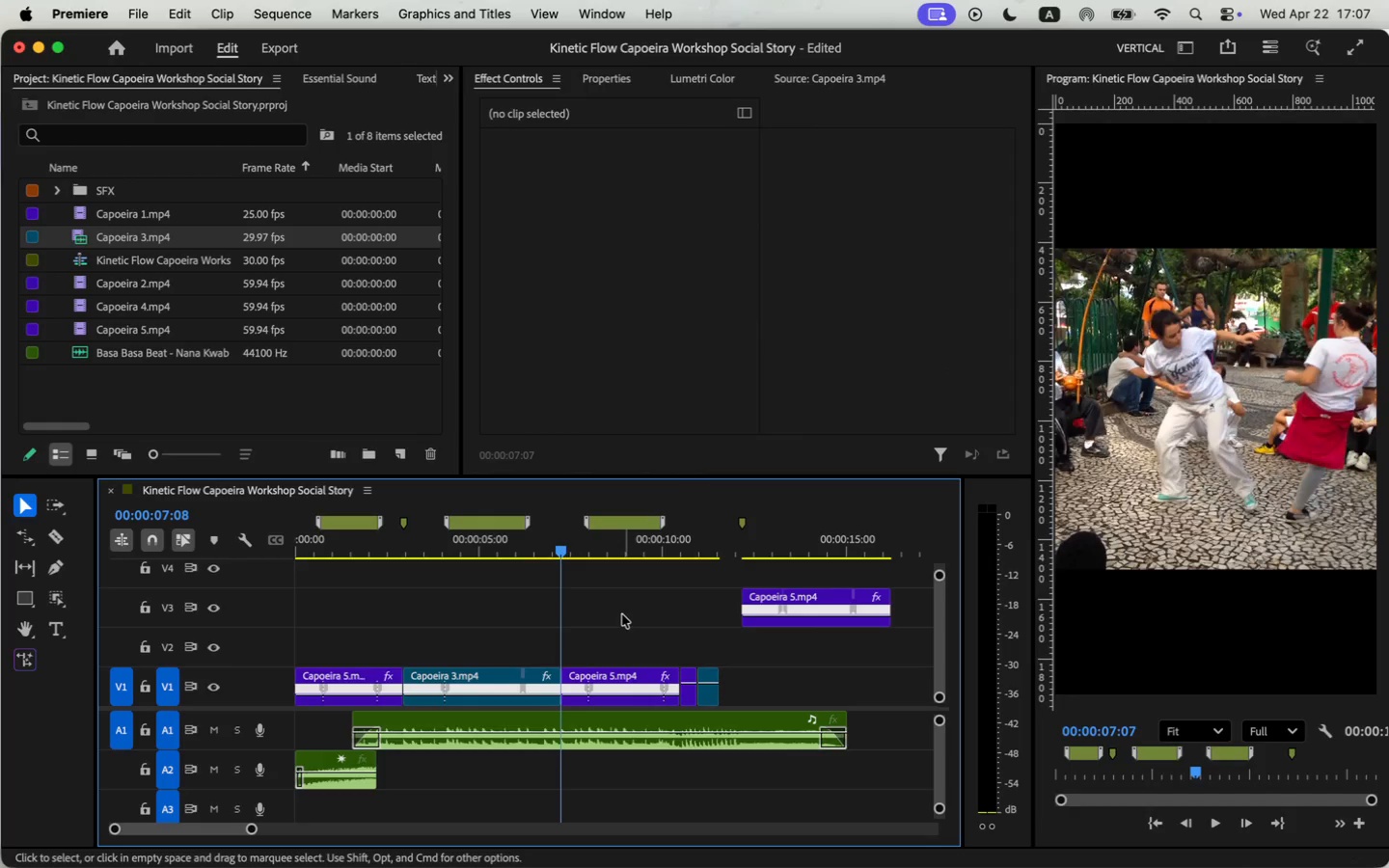 
key(M)
 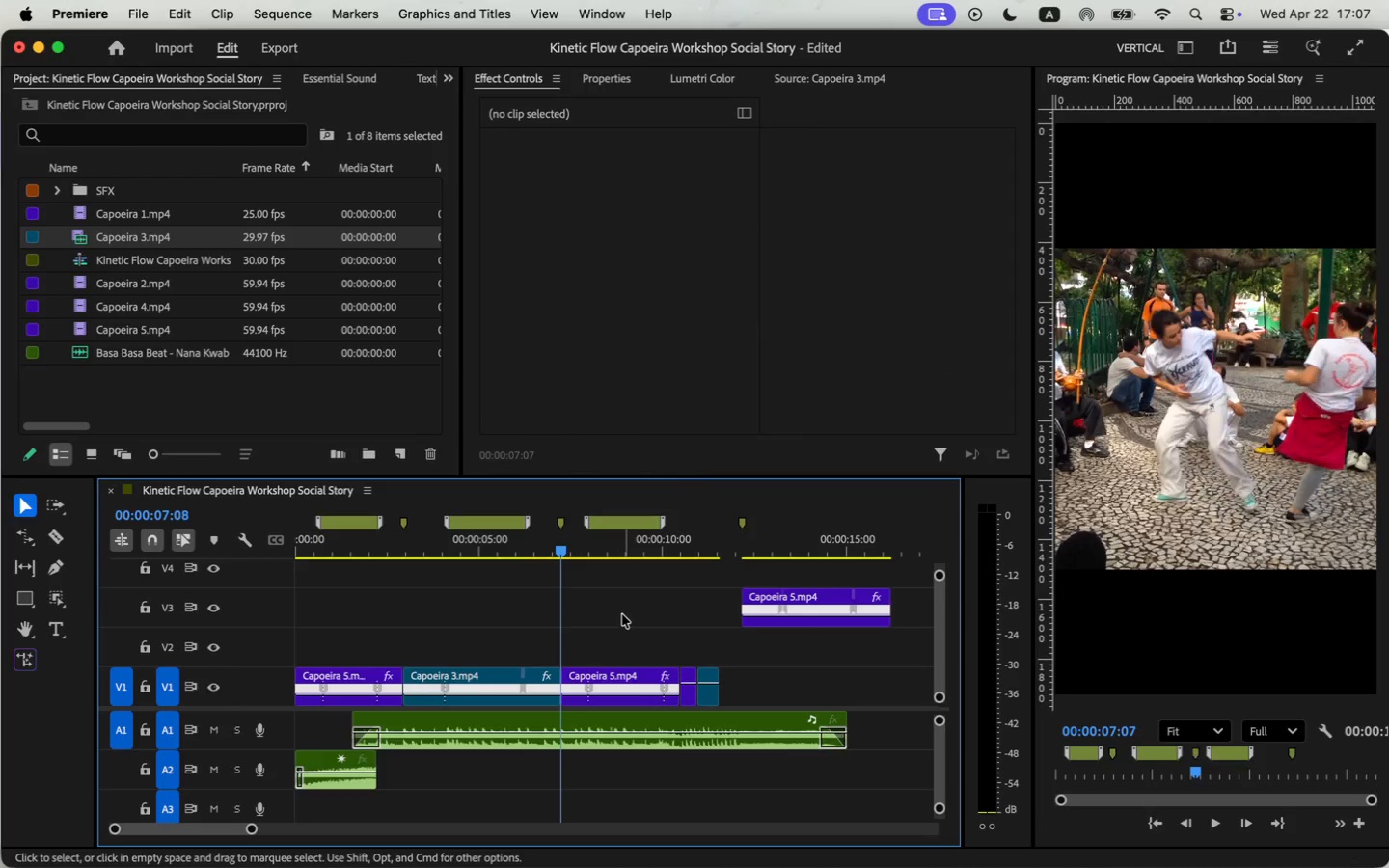 
left_click_drag(start_coordinate=[565, 554], to_coordinate=[706, 553])
 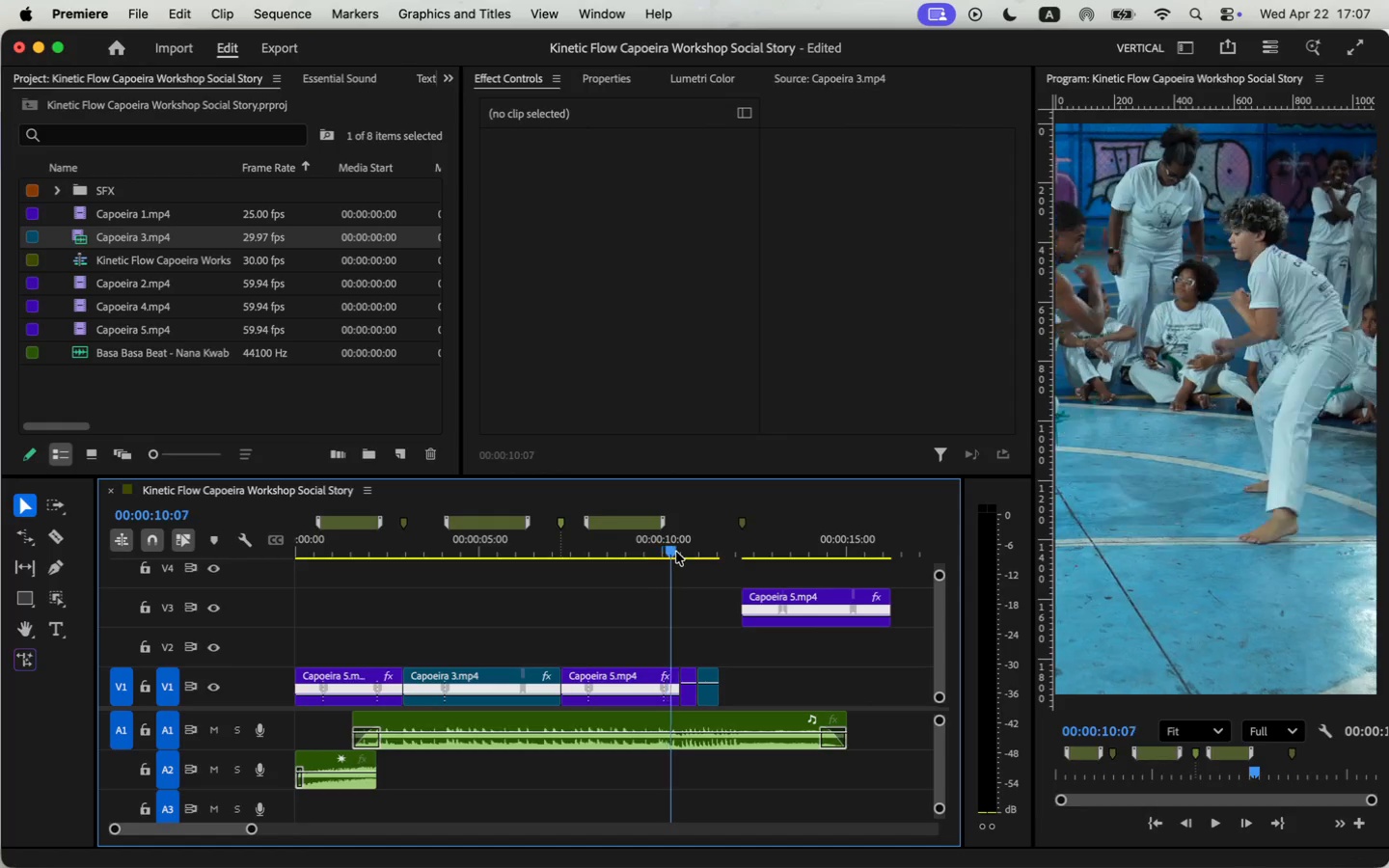 
left_click_drag(start_coordinate=[690, 551], to_coordinate=[831, 553])
 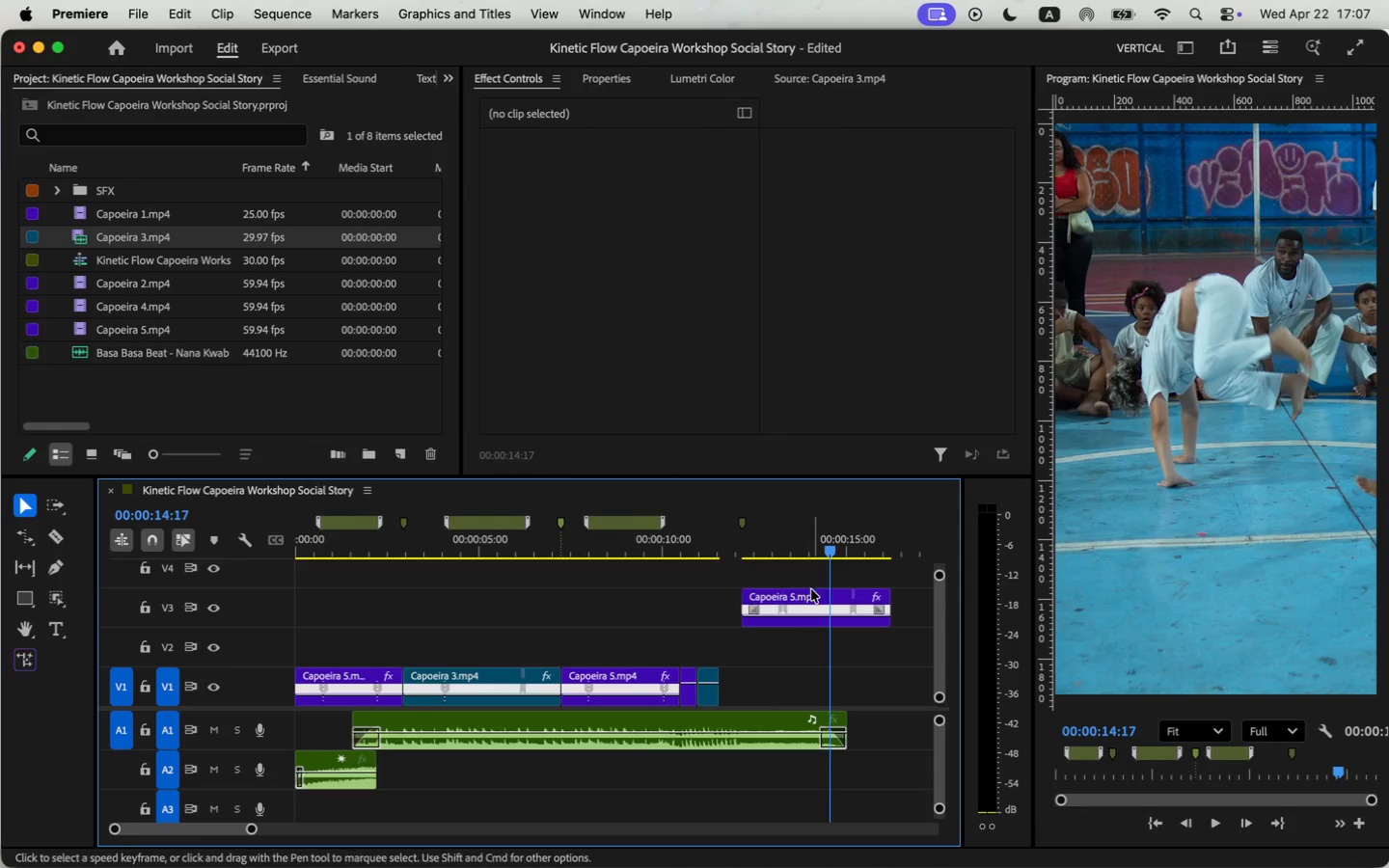 
left_click([743, 542])
 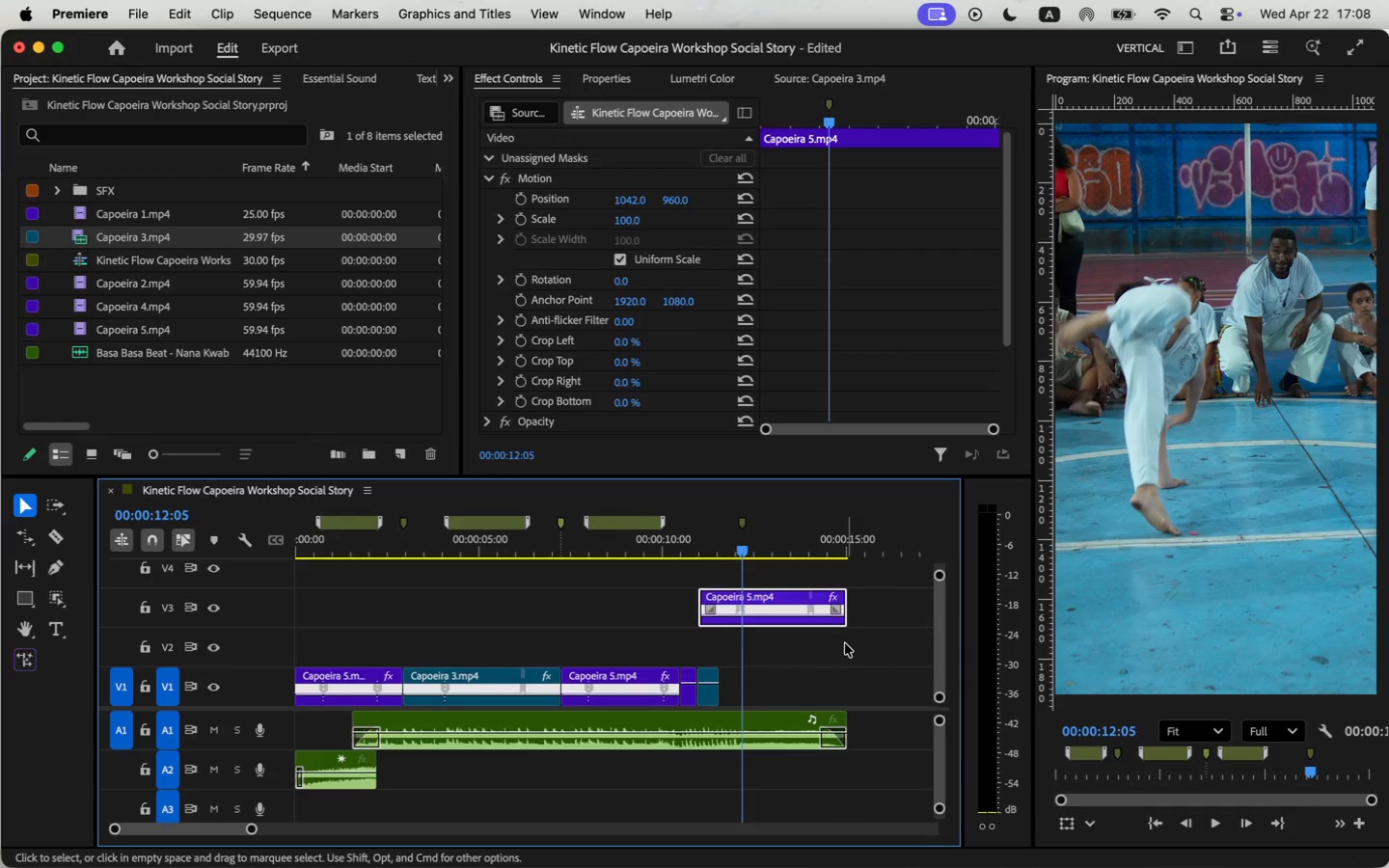 
left_click_drag(start_coordinate=[808, 597], to_coordinate=[773, 596])
 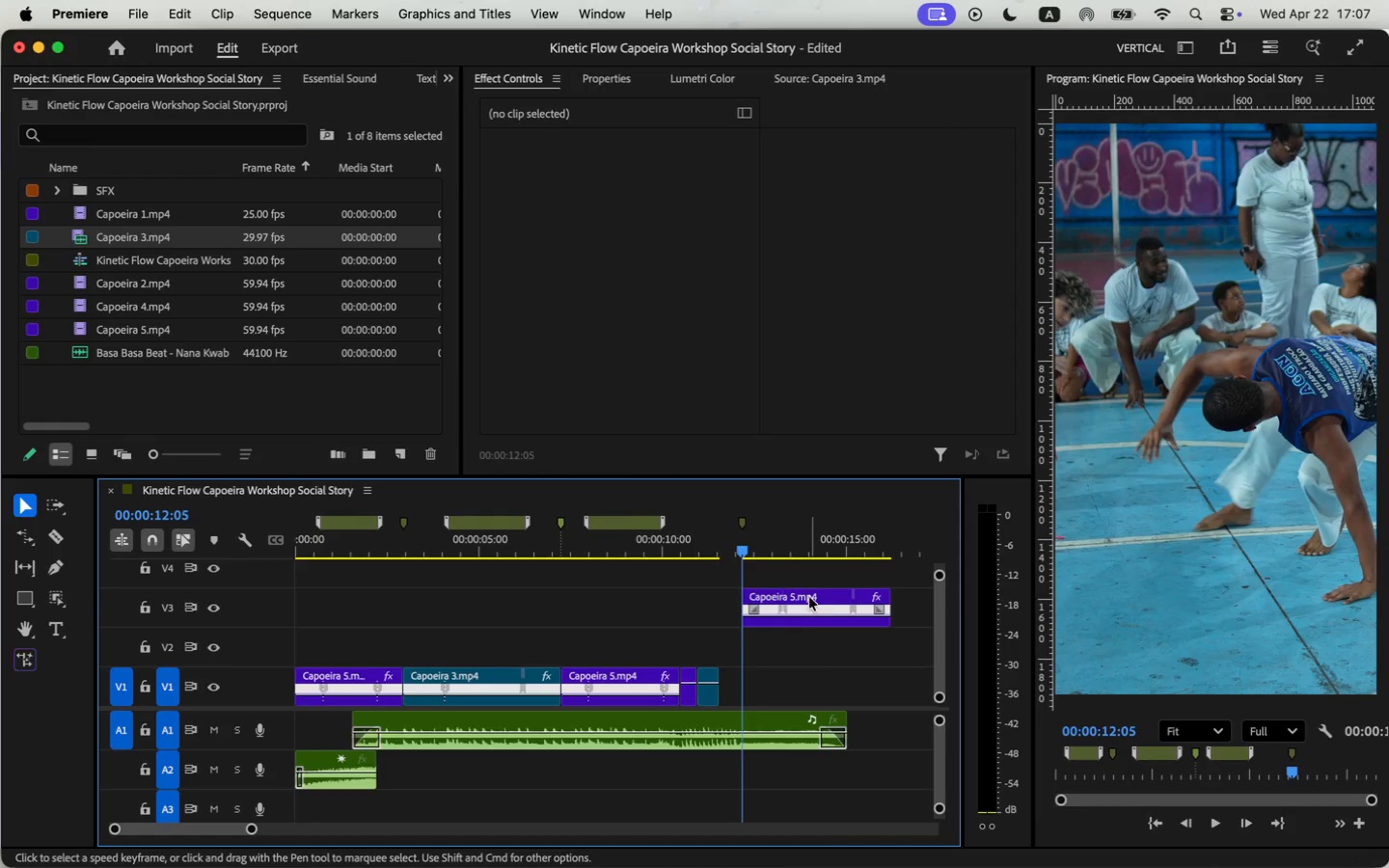 
mouse_move([698, 618])
 